 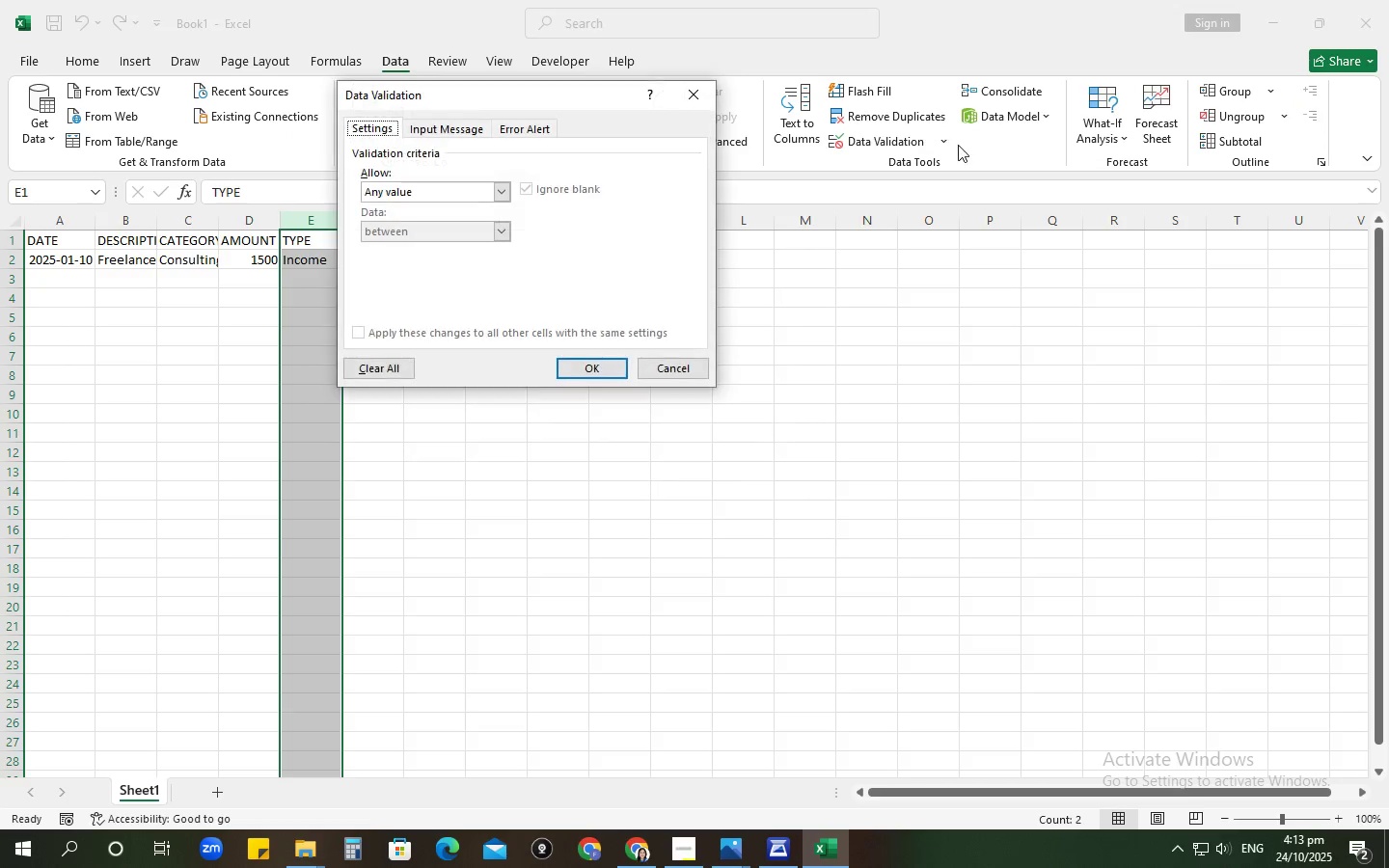 
left_click([684, 95])
 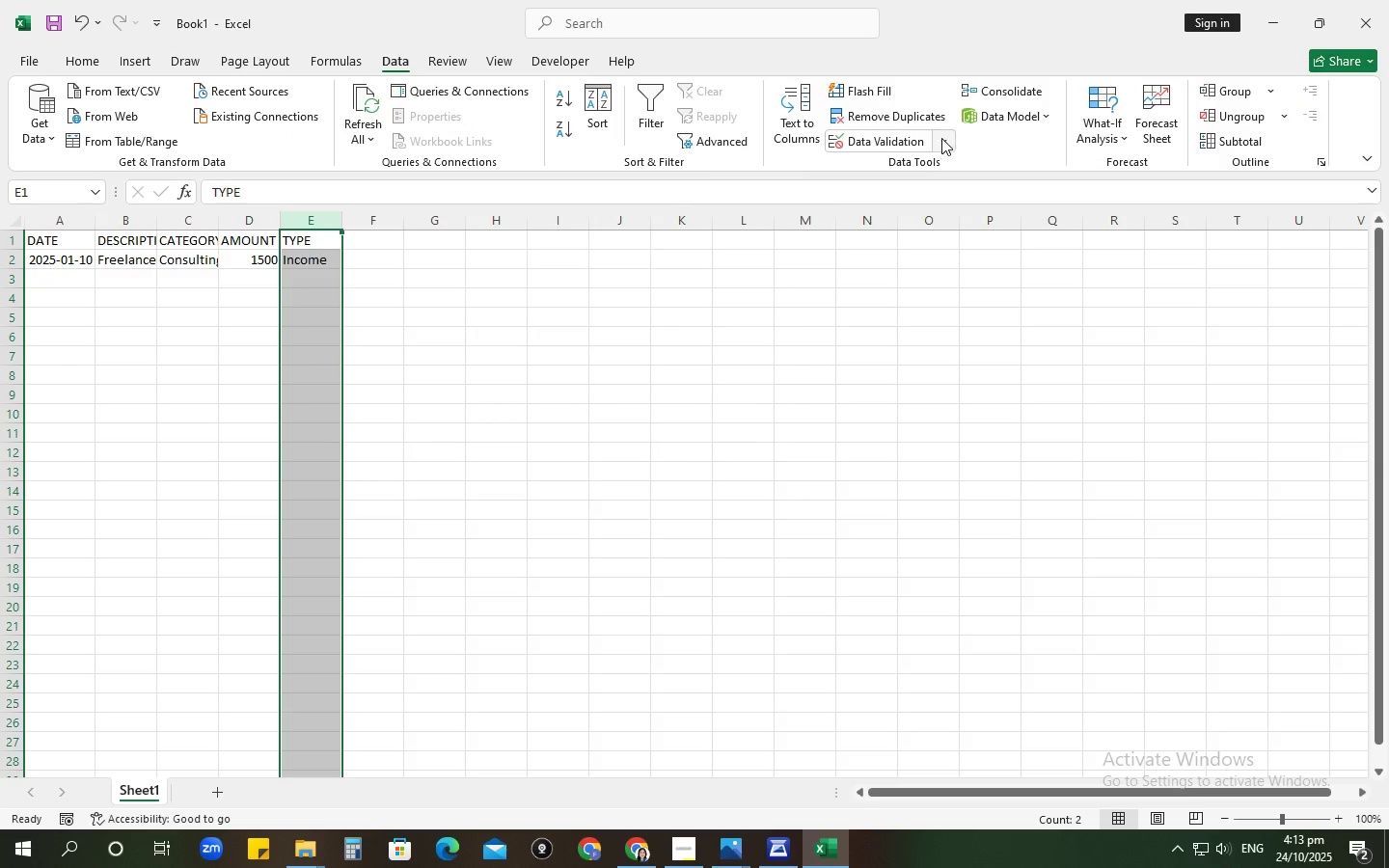 
left_click([941, 138])
 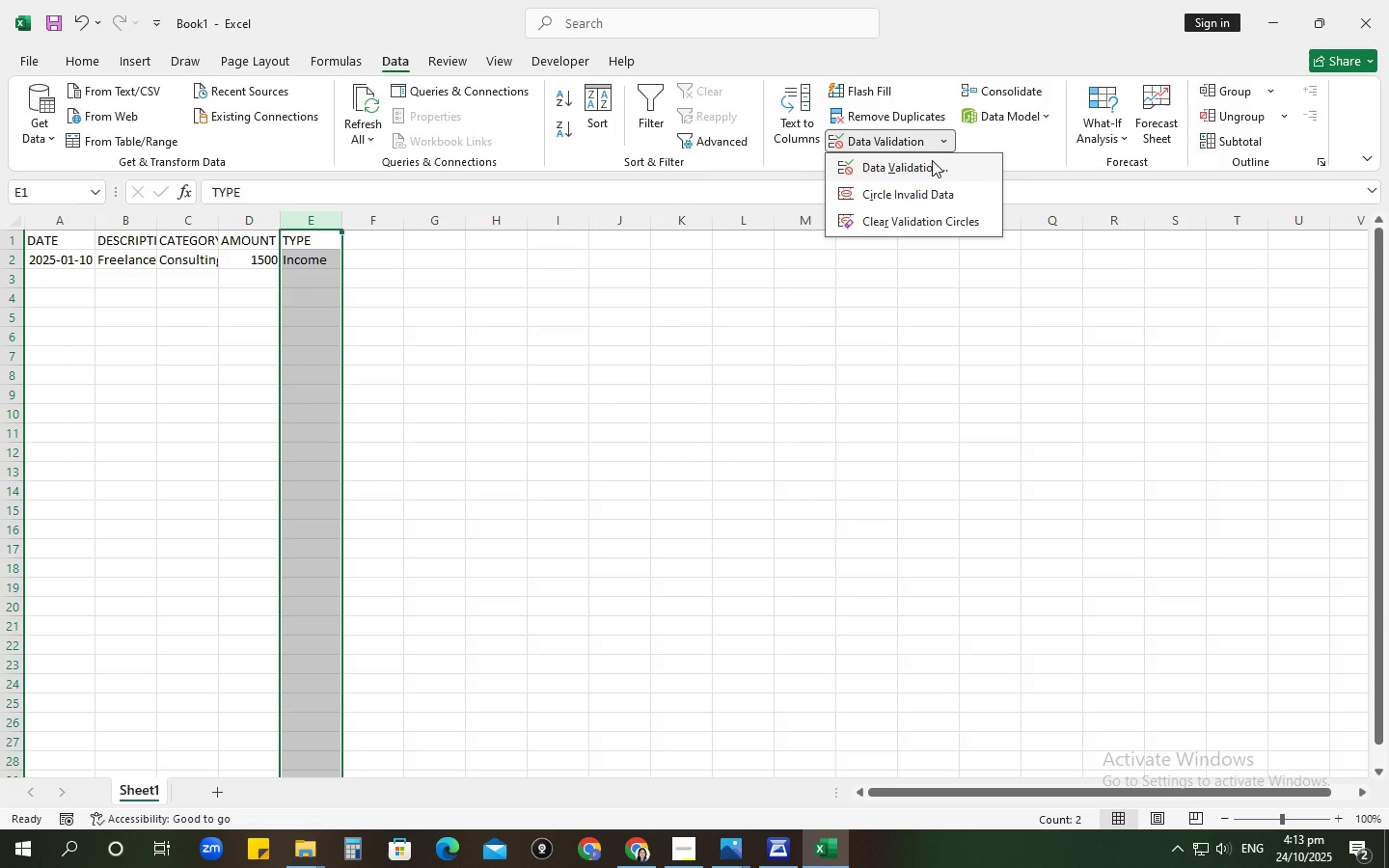 
left_click([932, 160])
 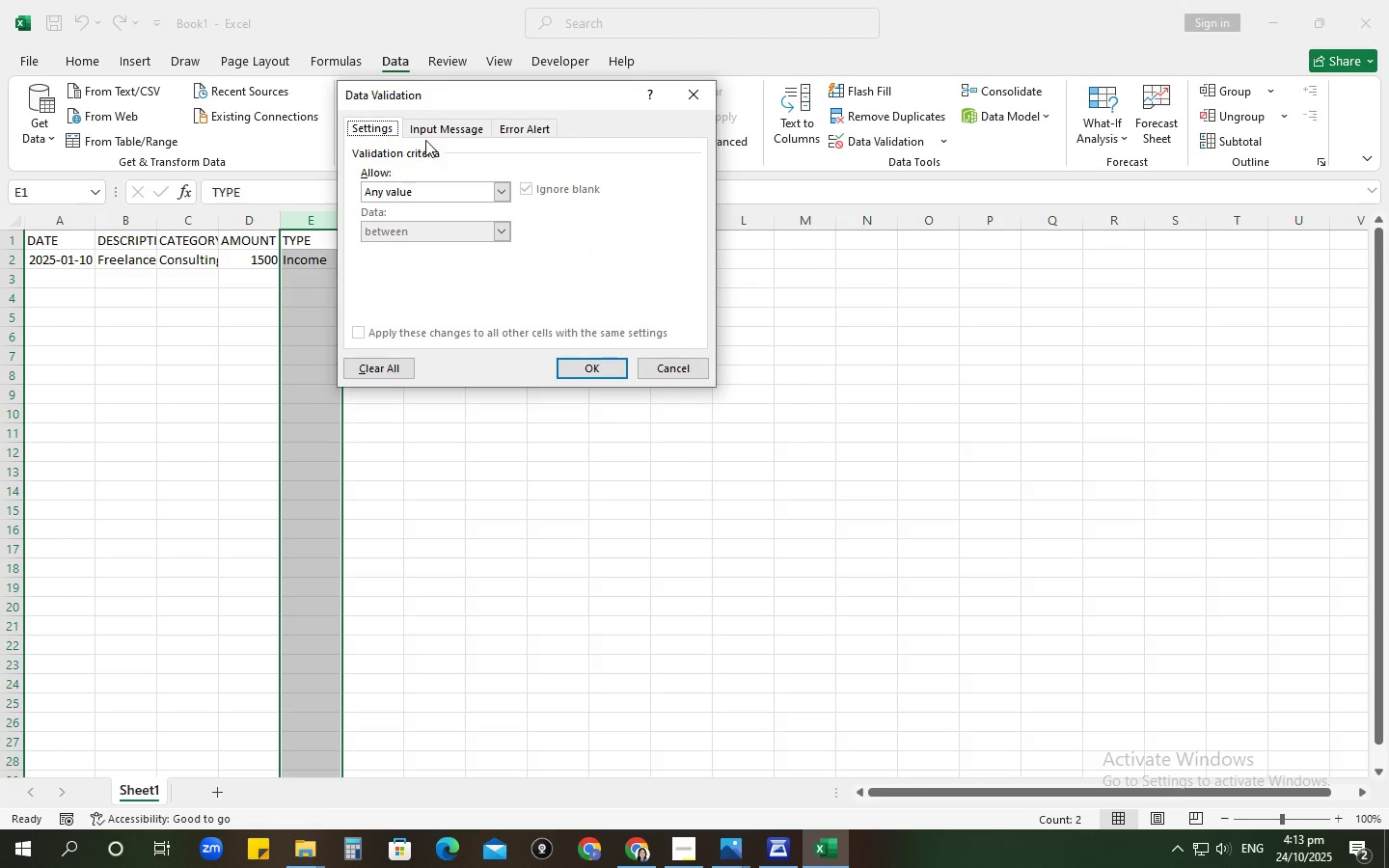 
mouse_move([487, 205])
 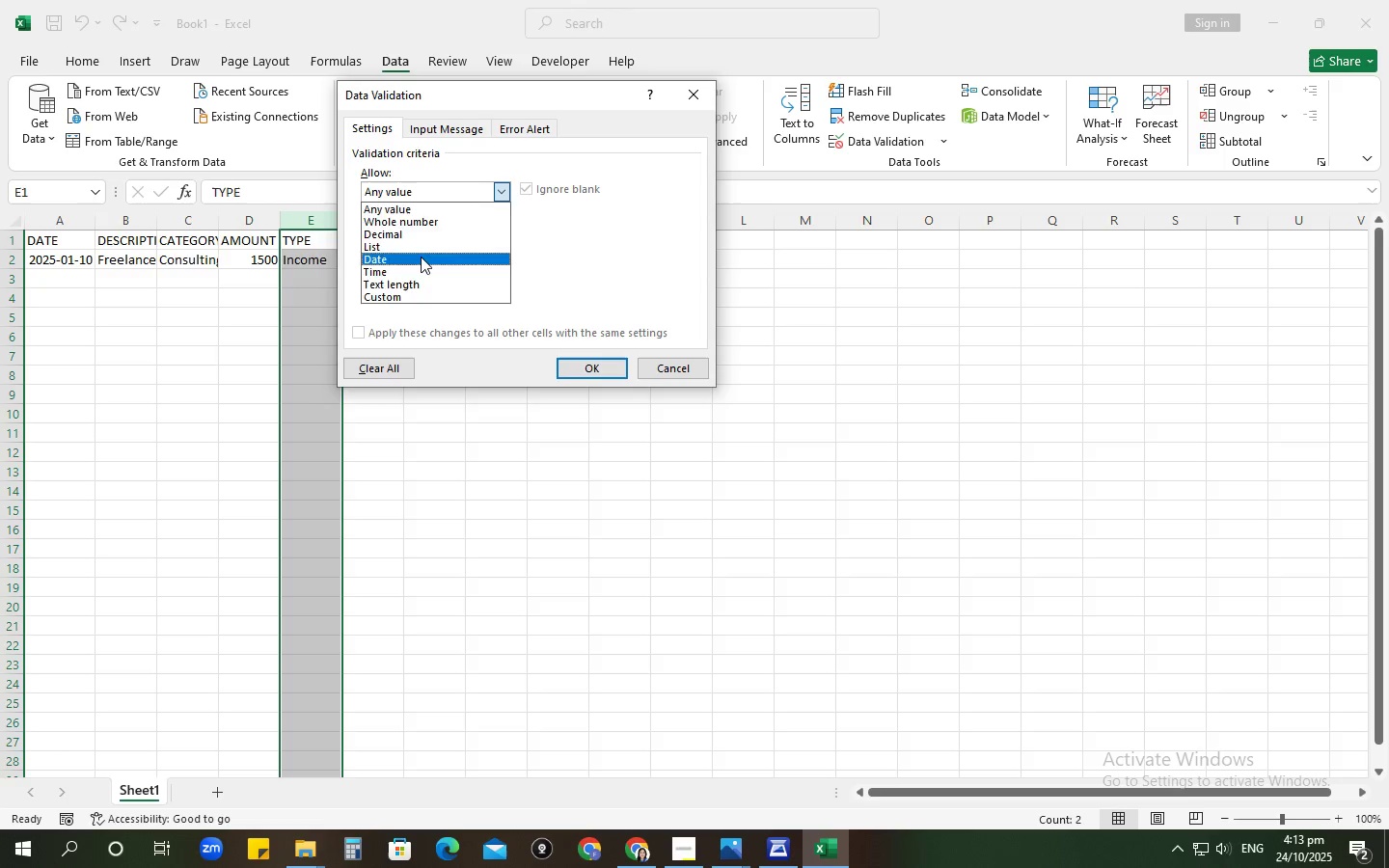 
left_click([421, 257])
 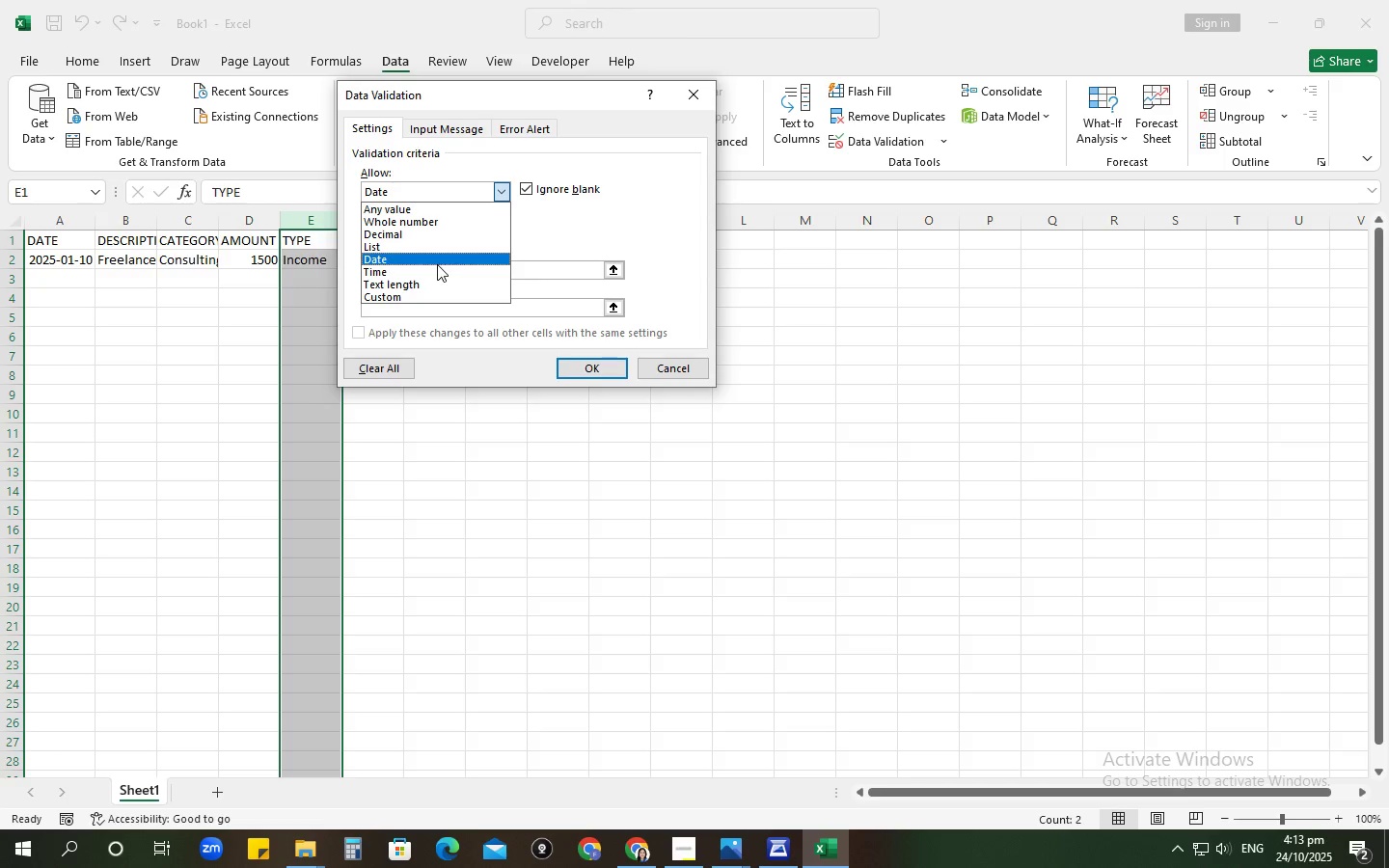 
left_click([416, 240])
 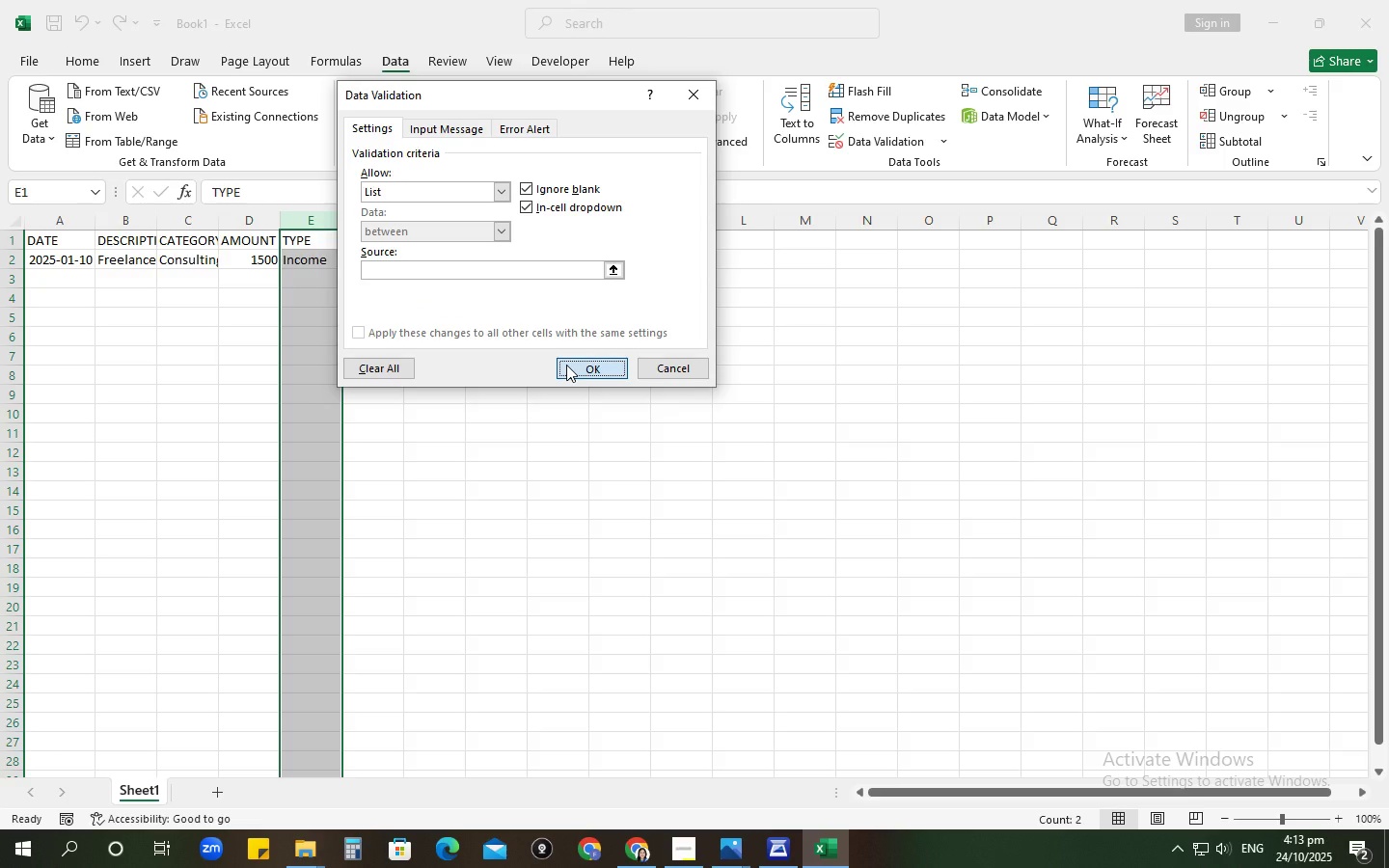 
left_click([566, 365])
 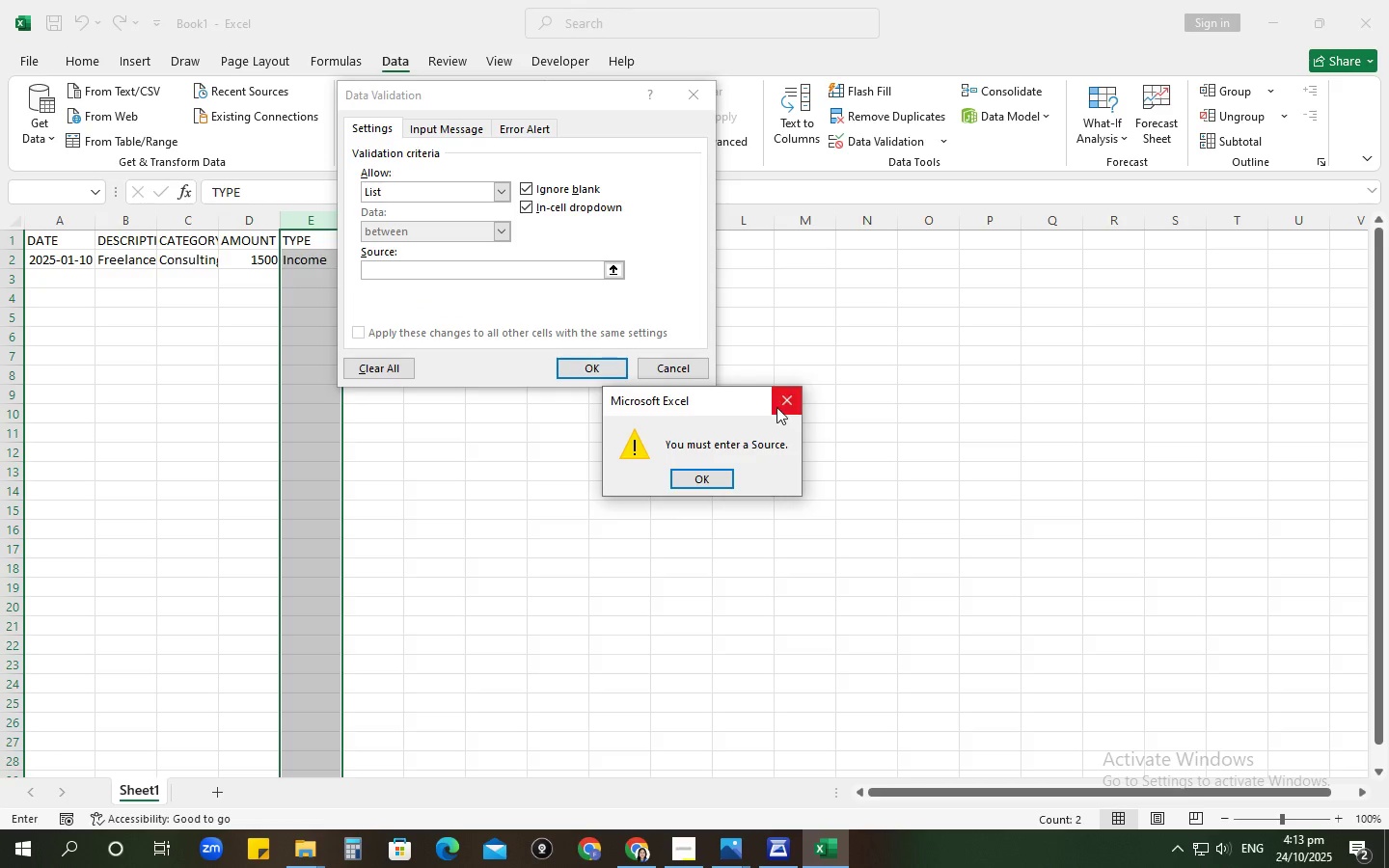 
left_click_drag(start_coordinate=[779, 398], to_coordinate=[775, 394])
 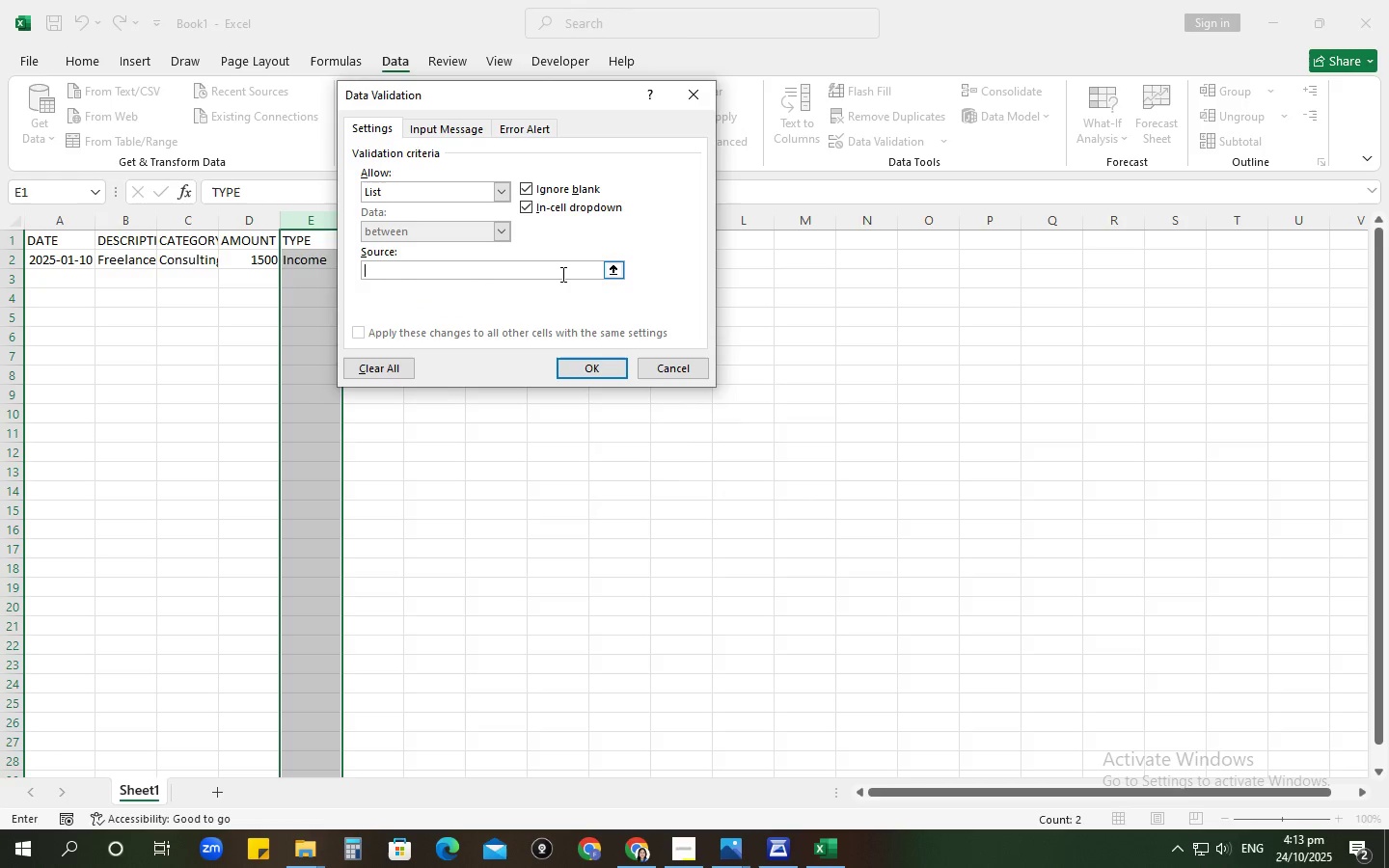 
left_click([561, 274])
 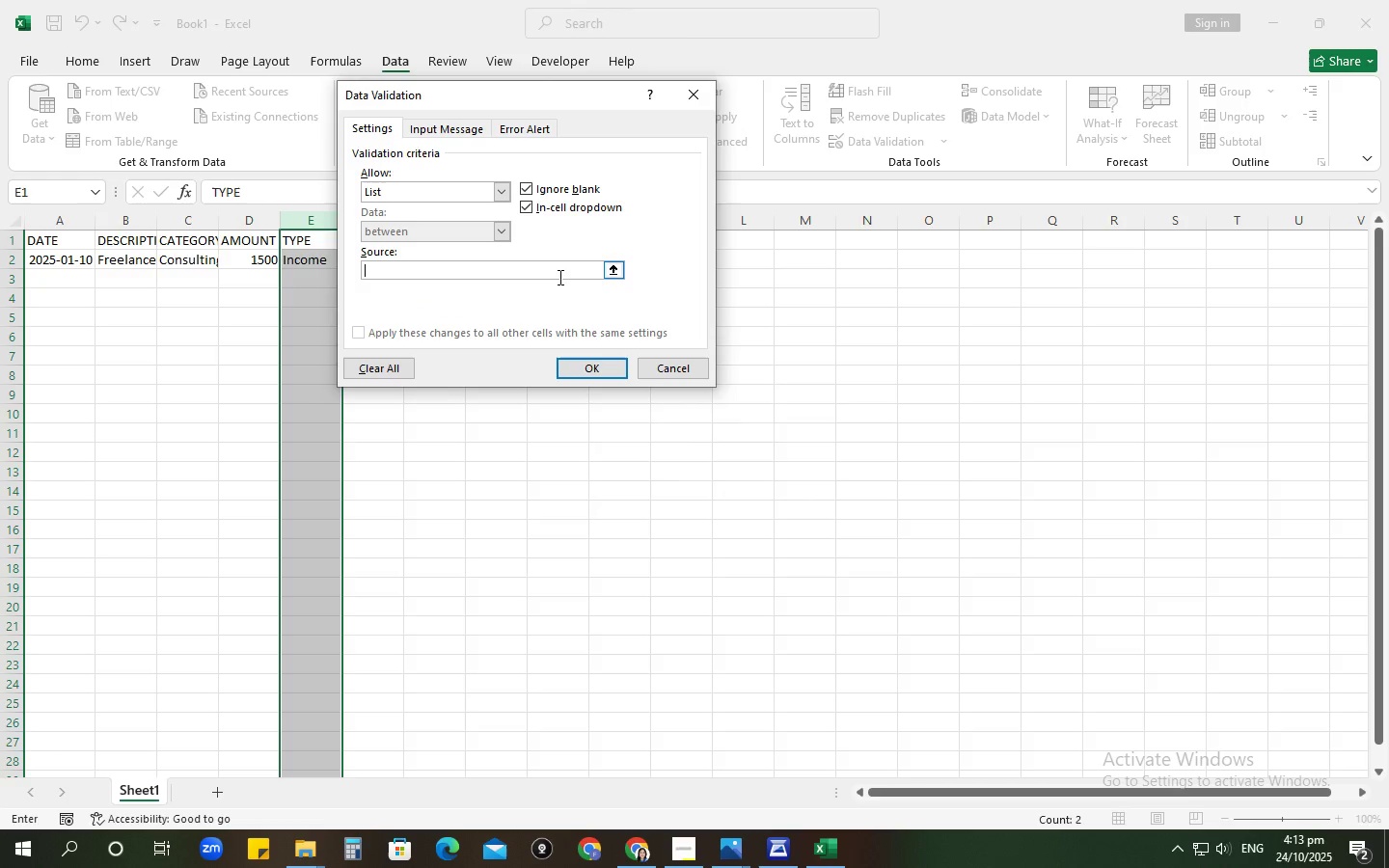 
type(Income)
 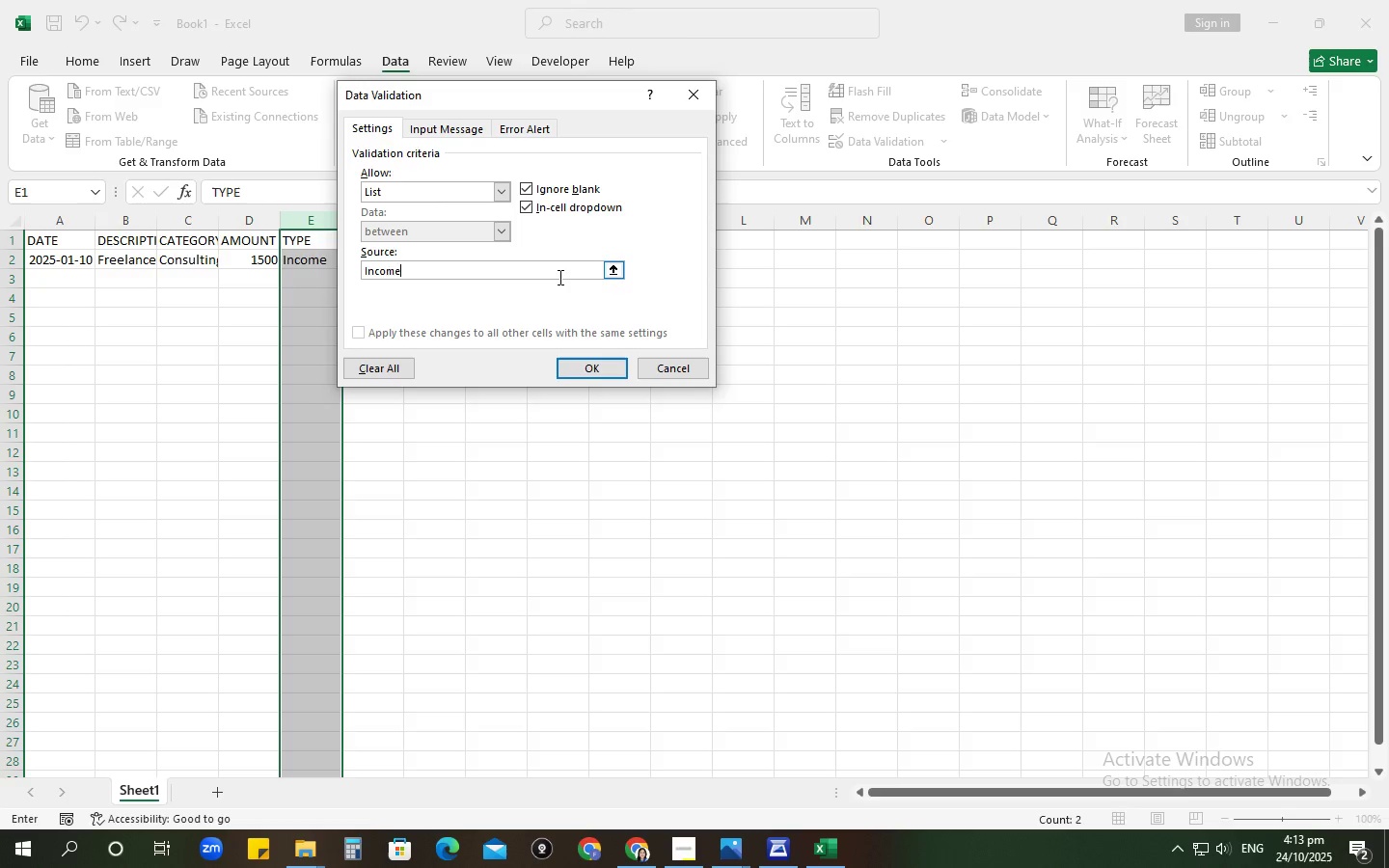 
key(Enter)
 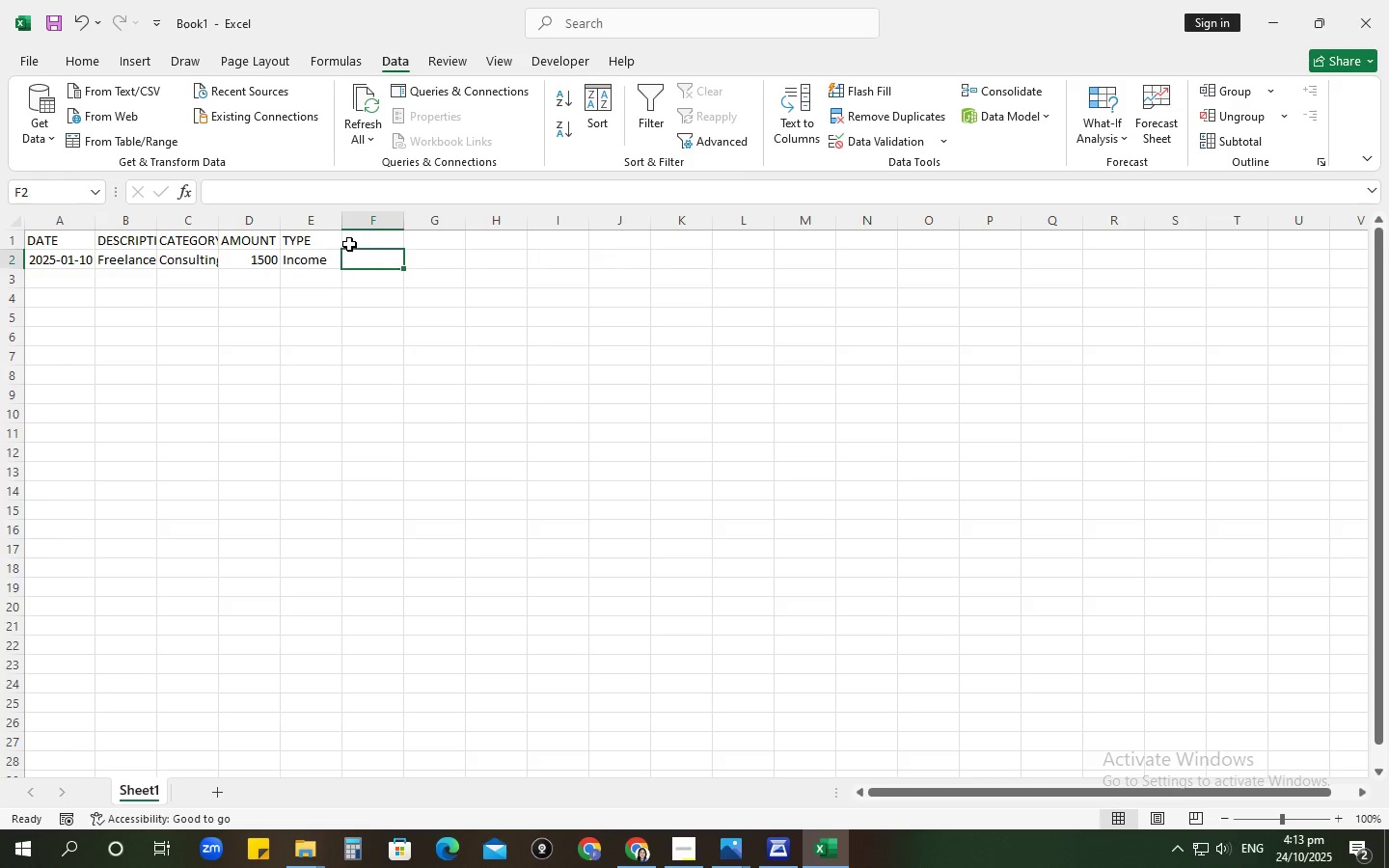 
left_click([349, 240])
 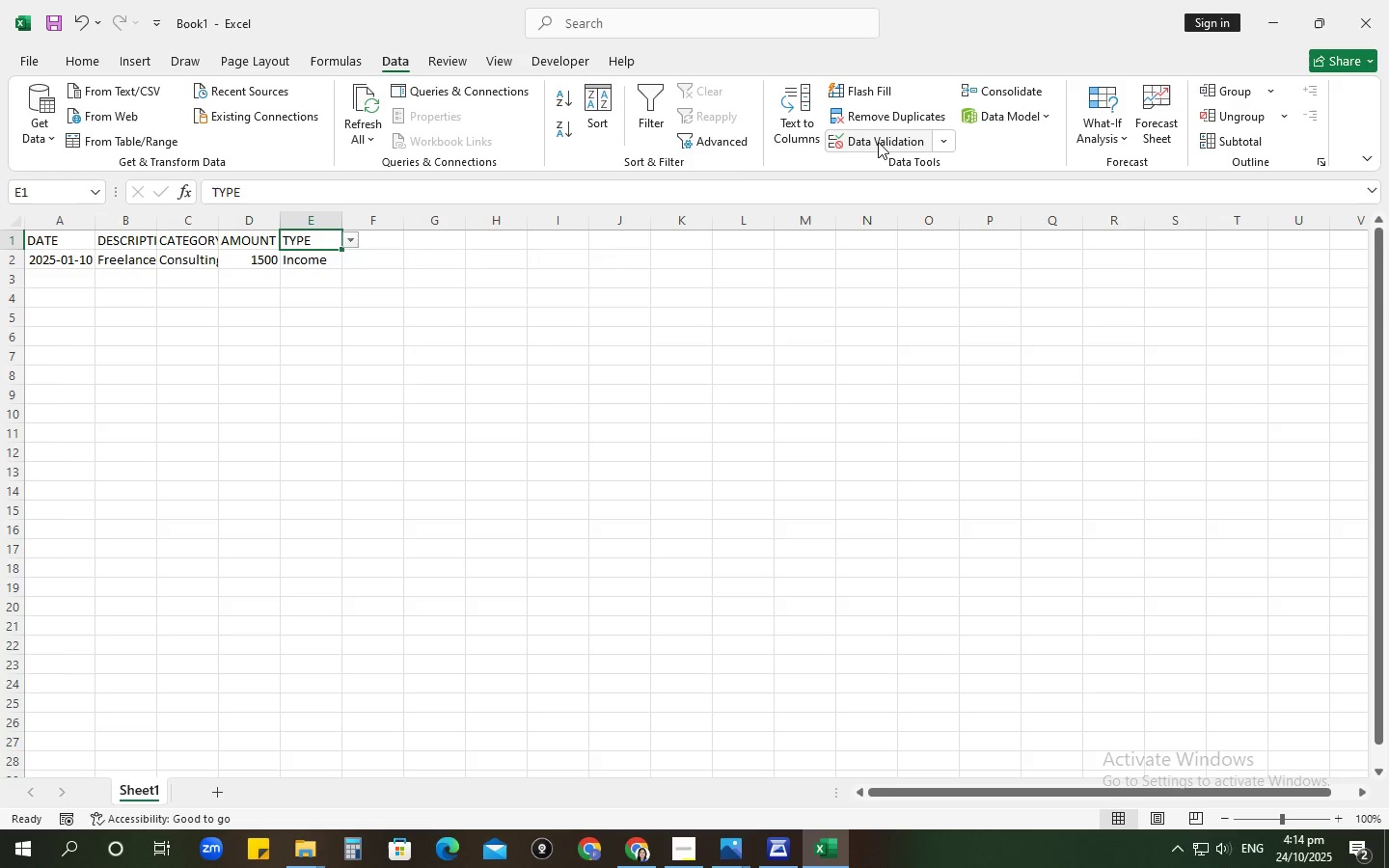 
left_click([936, 143])
 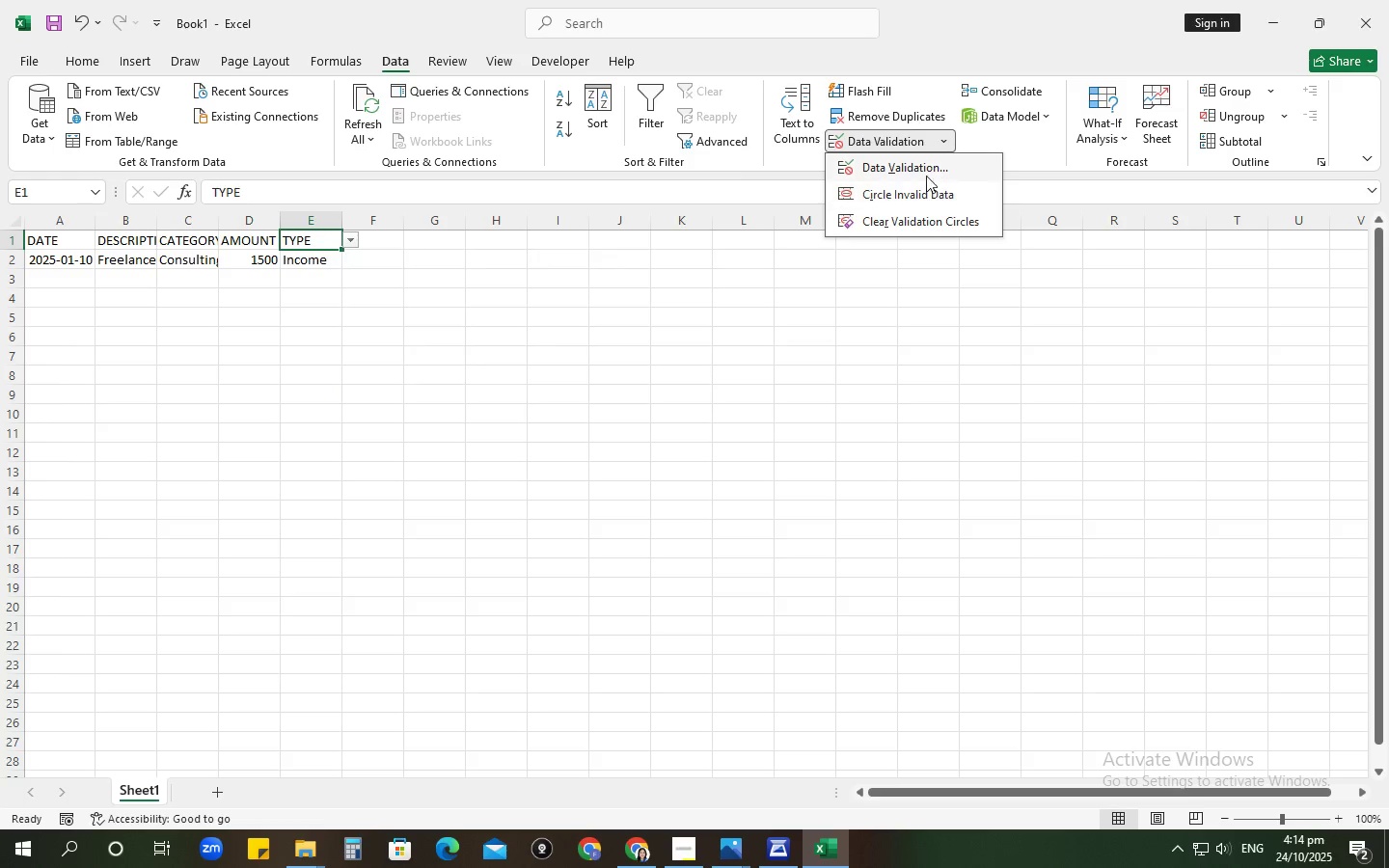 
left_click([924, 169])
 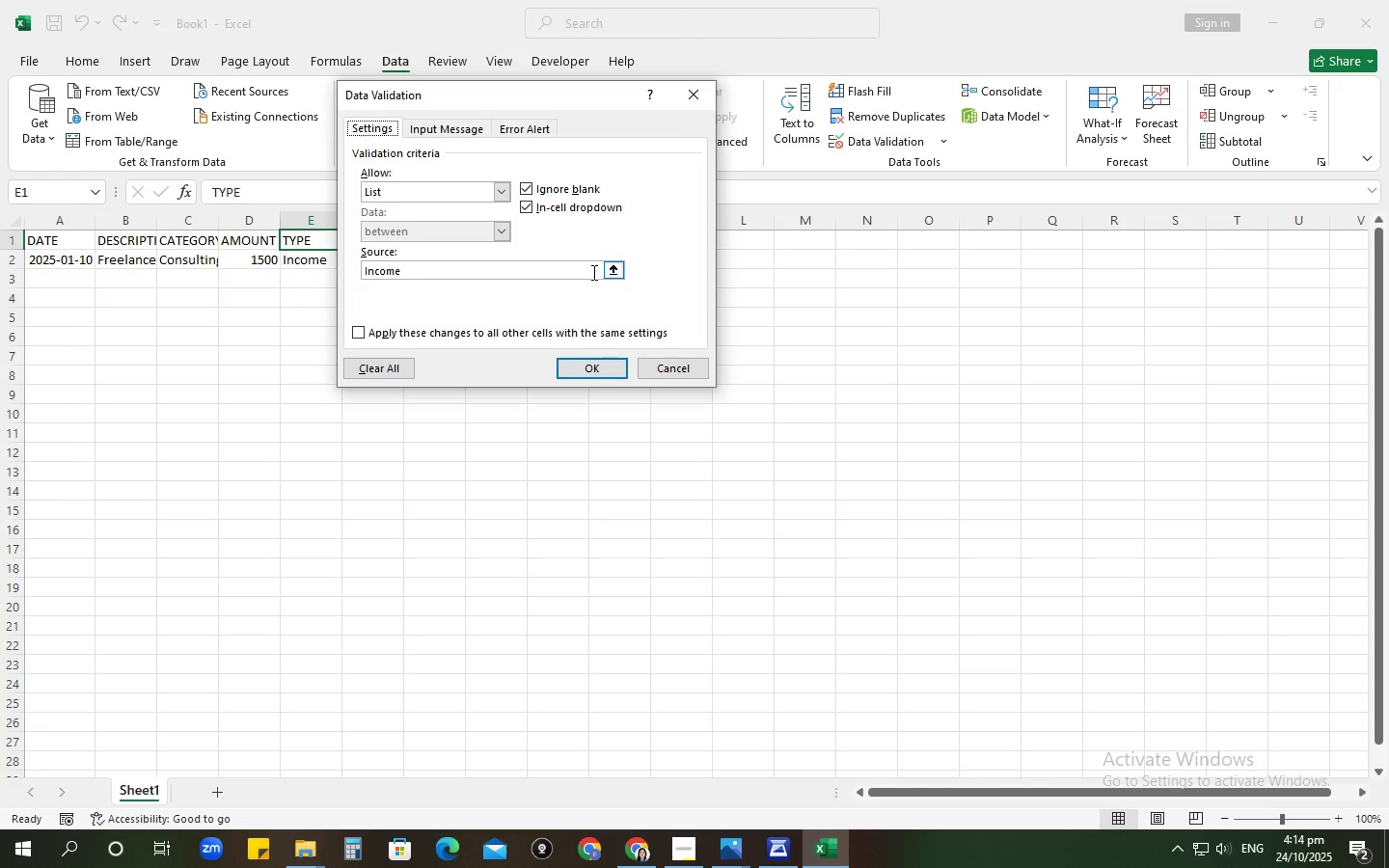 
left_click([559, 275])
 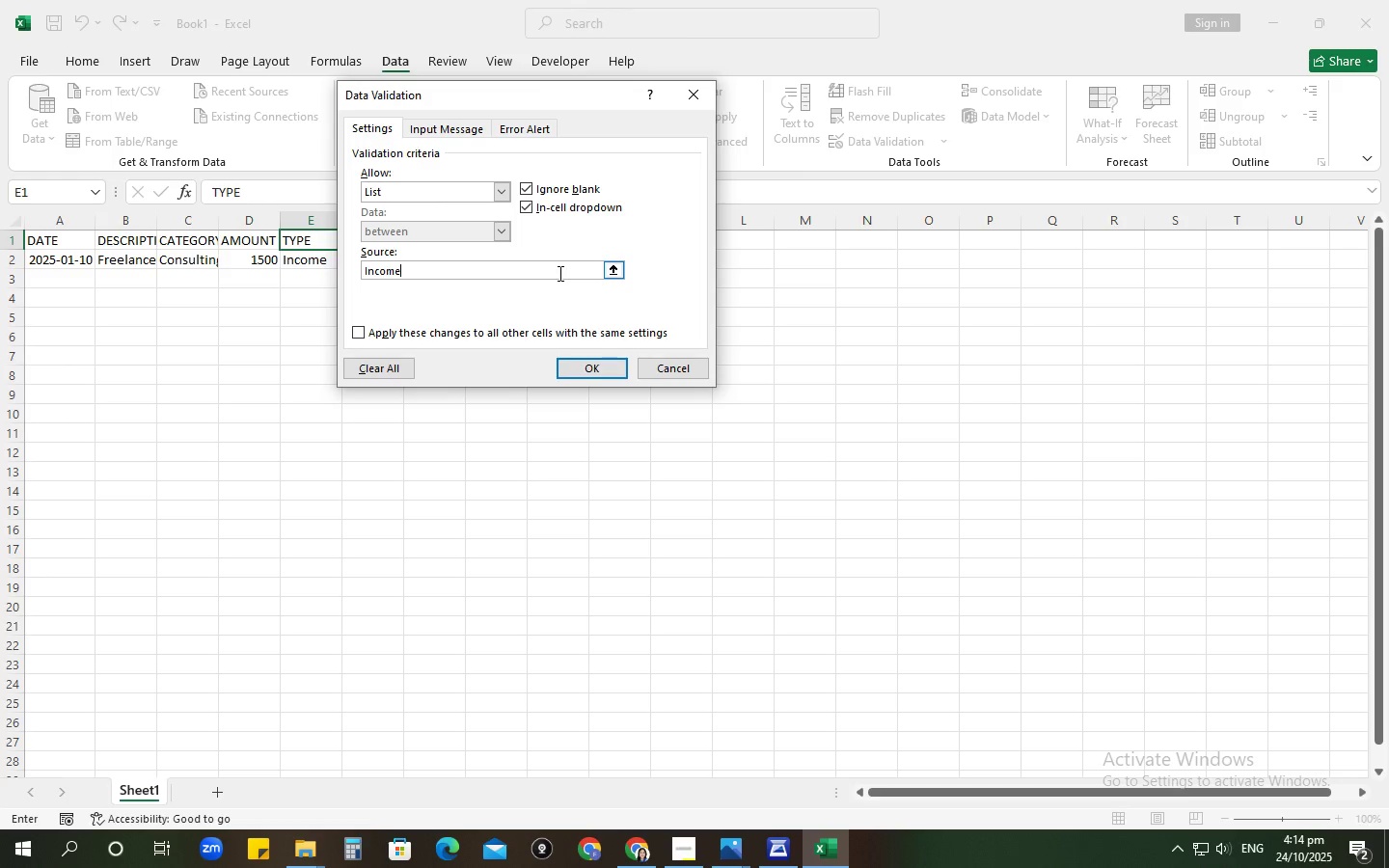 
type(; Expense)
 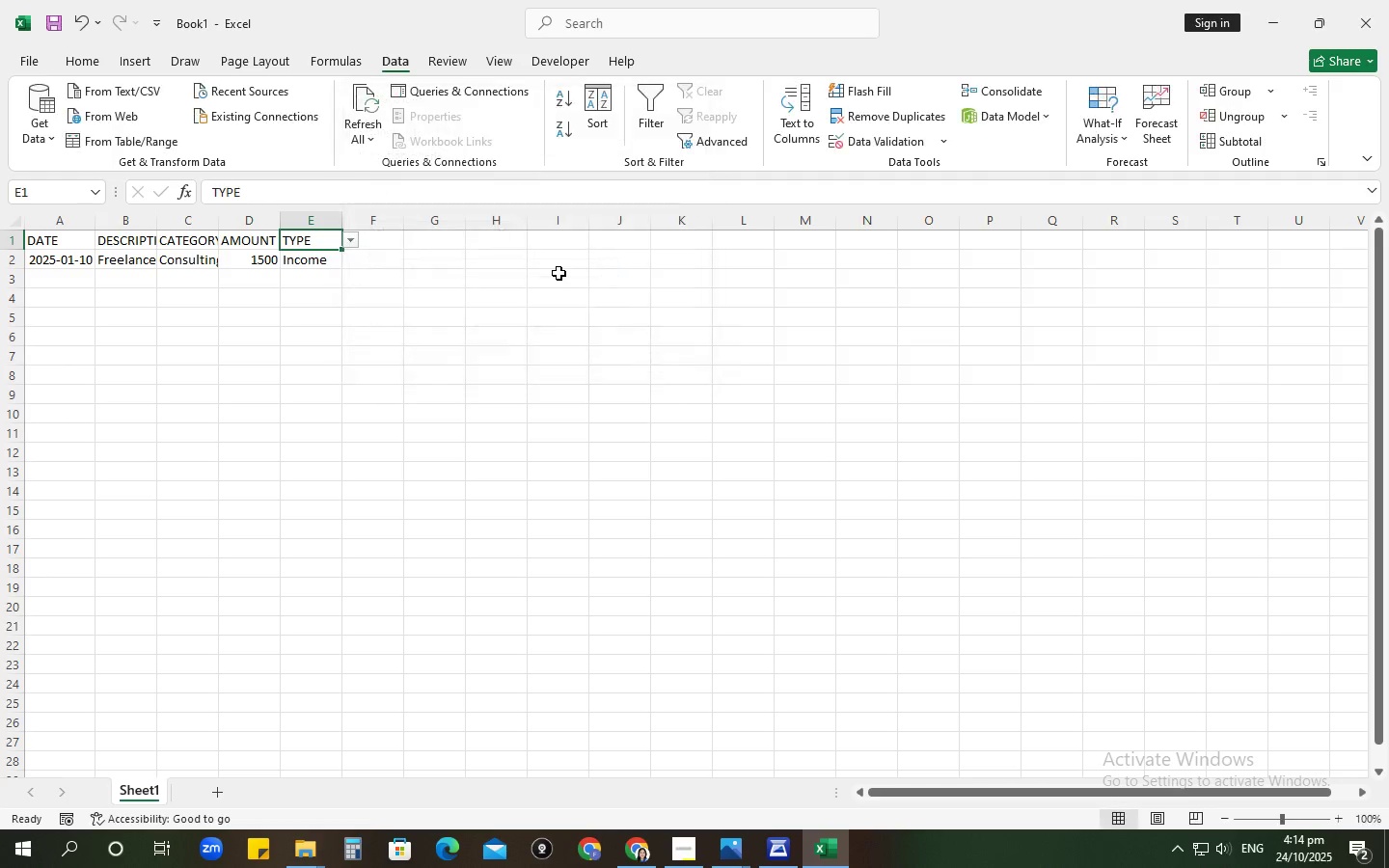 
 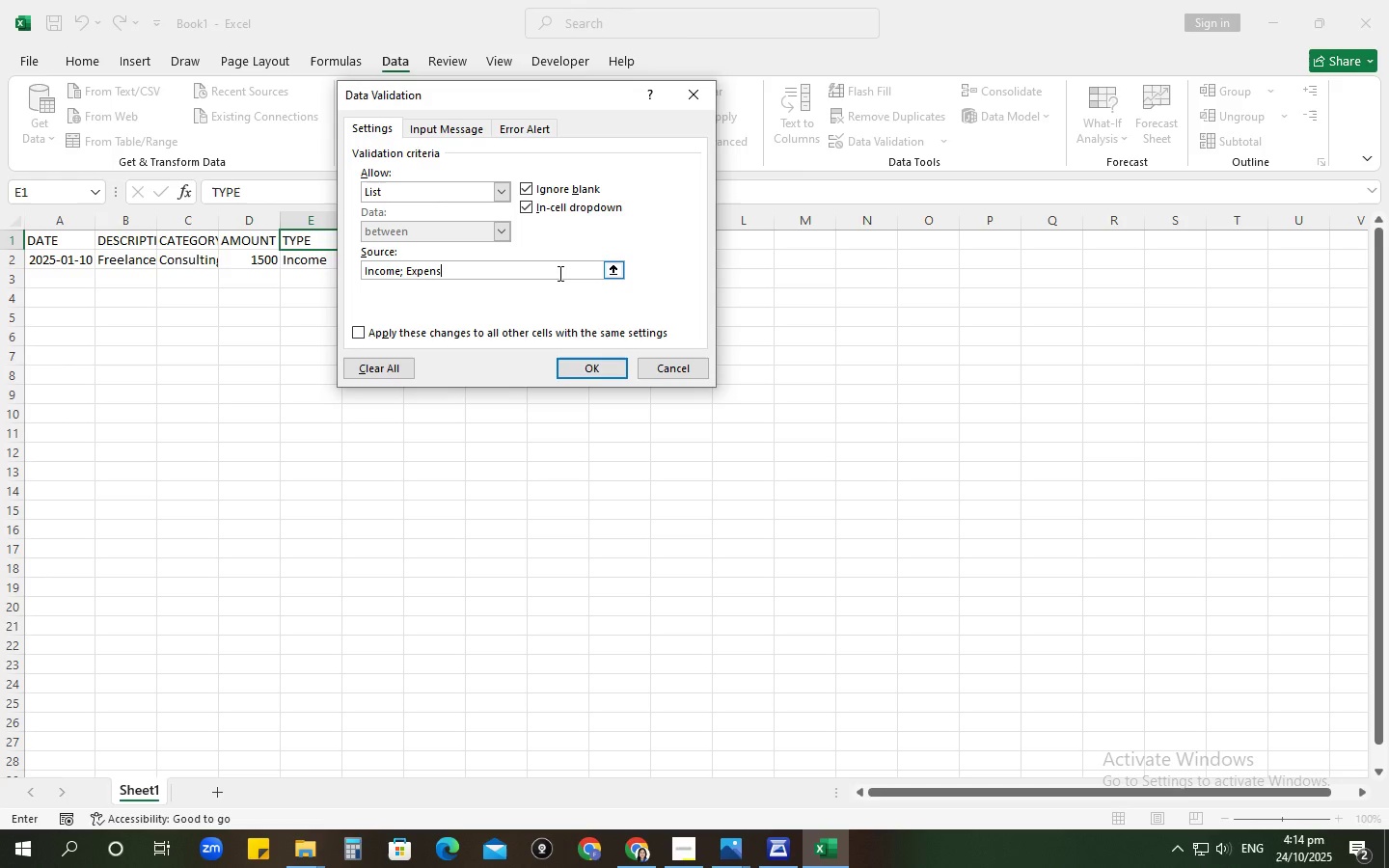 
key(Enter)
 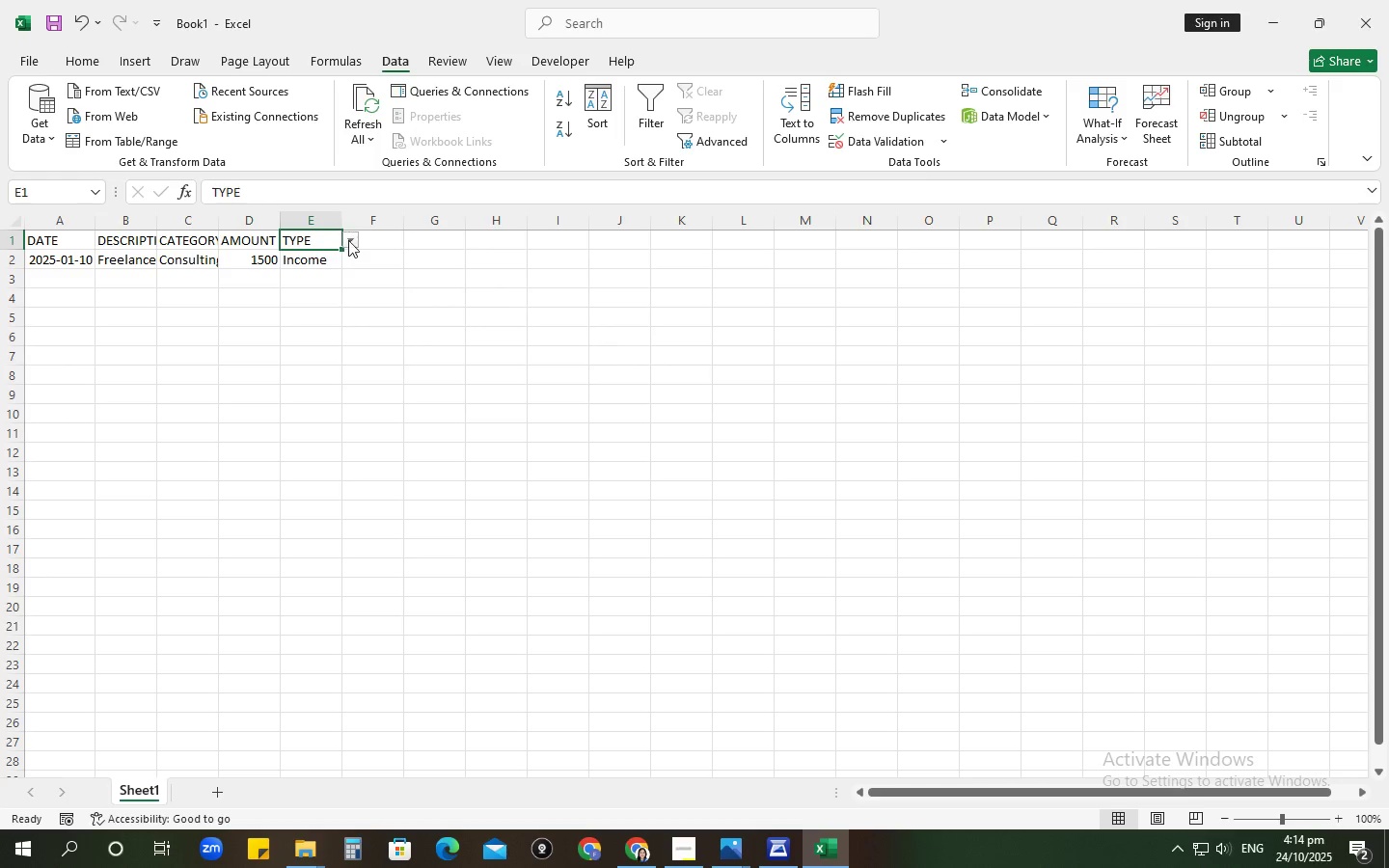 
left_click([348, 244])
 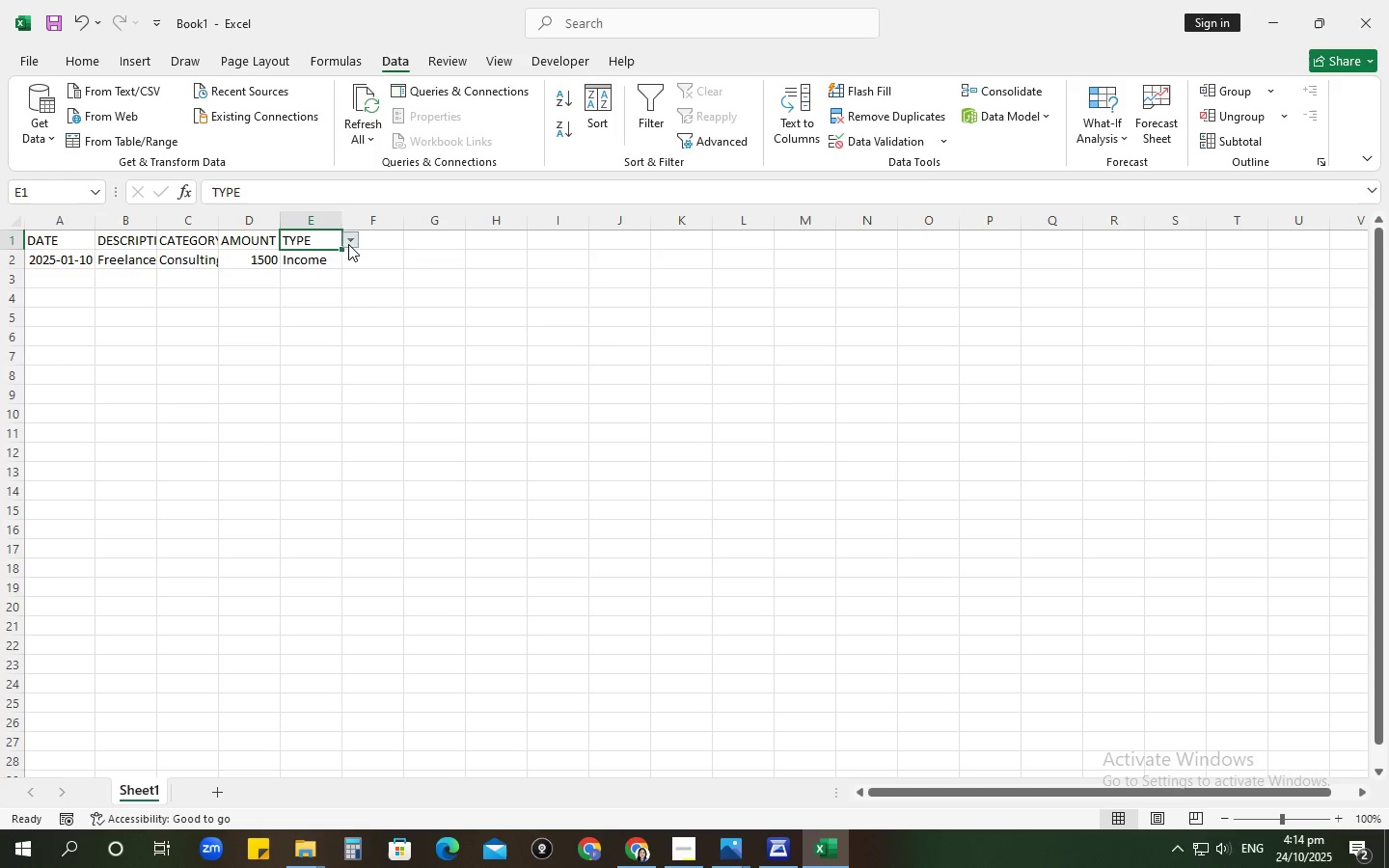 
left_click([348, 244])
 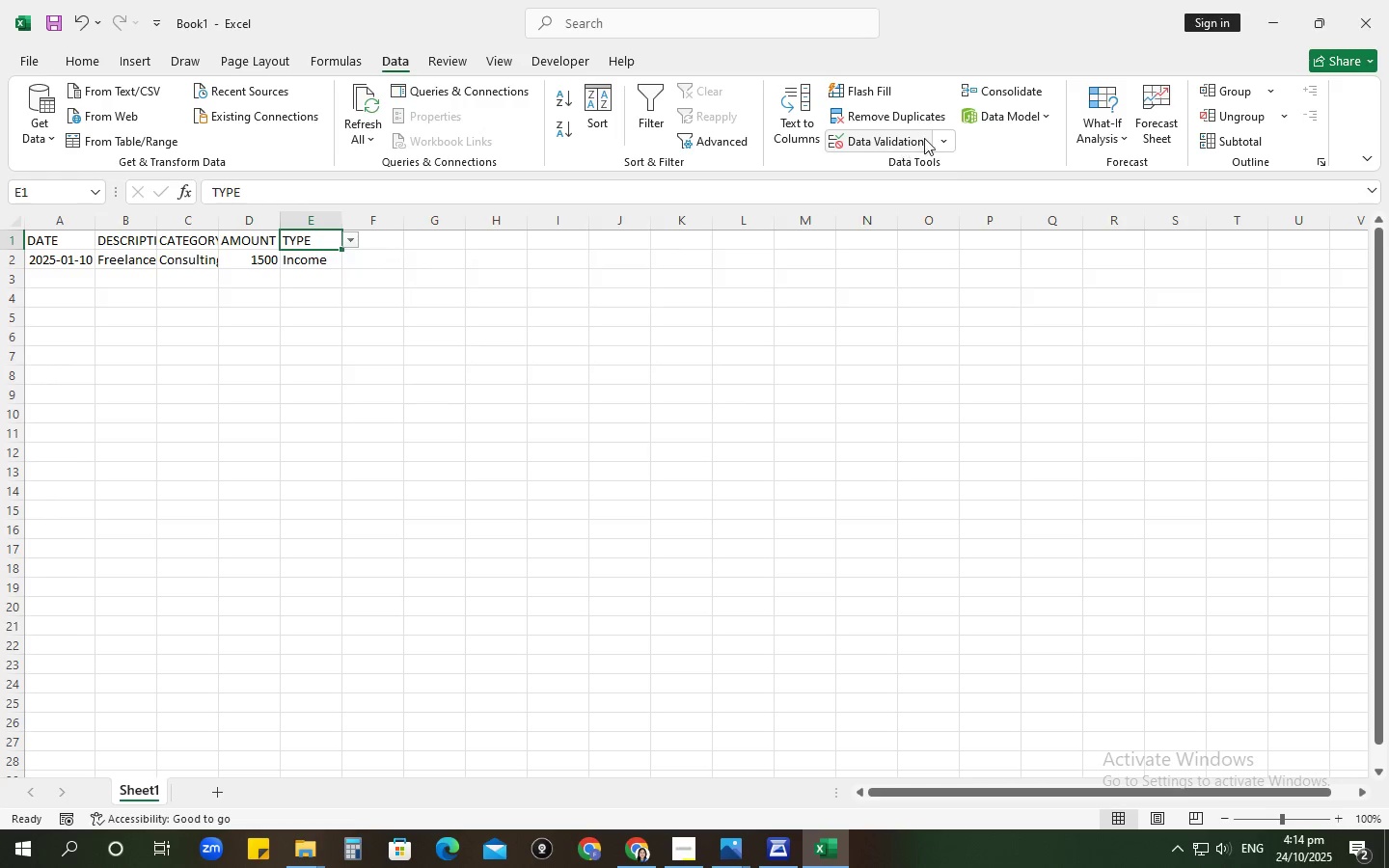 
left_click([942, 138])
 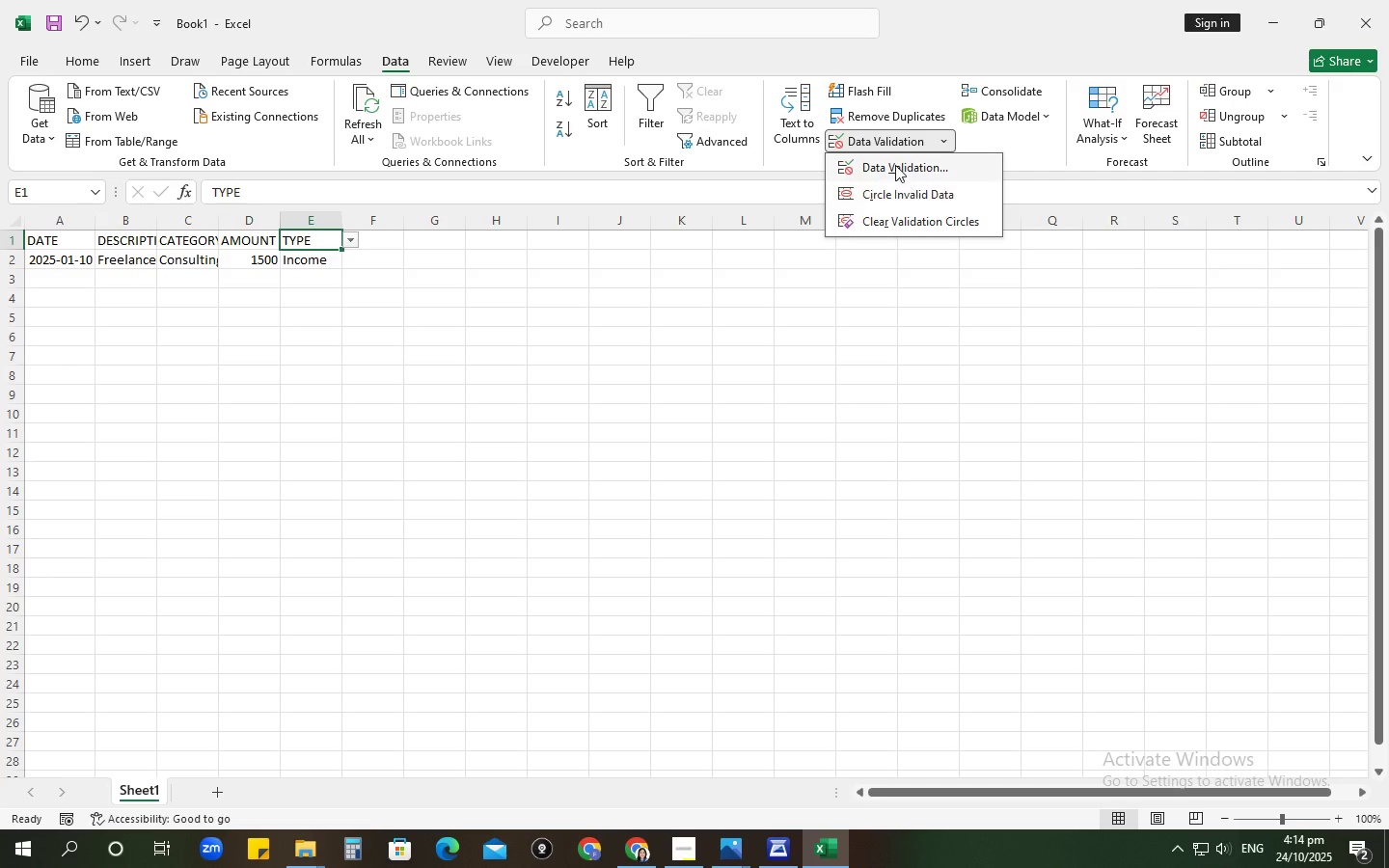 
left_click([893, 163])
 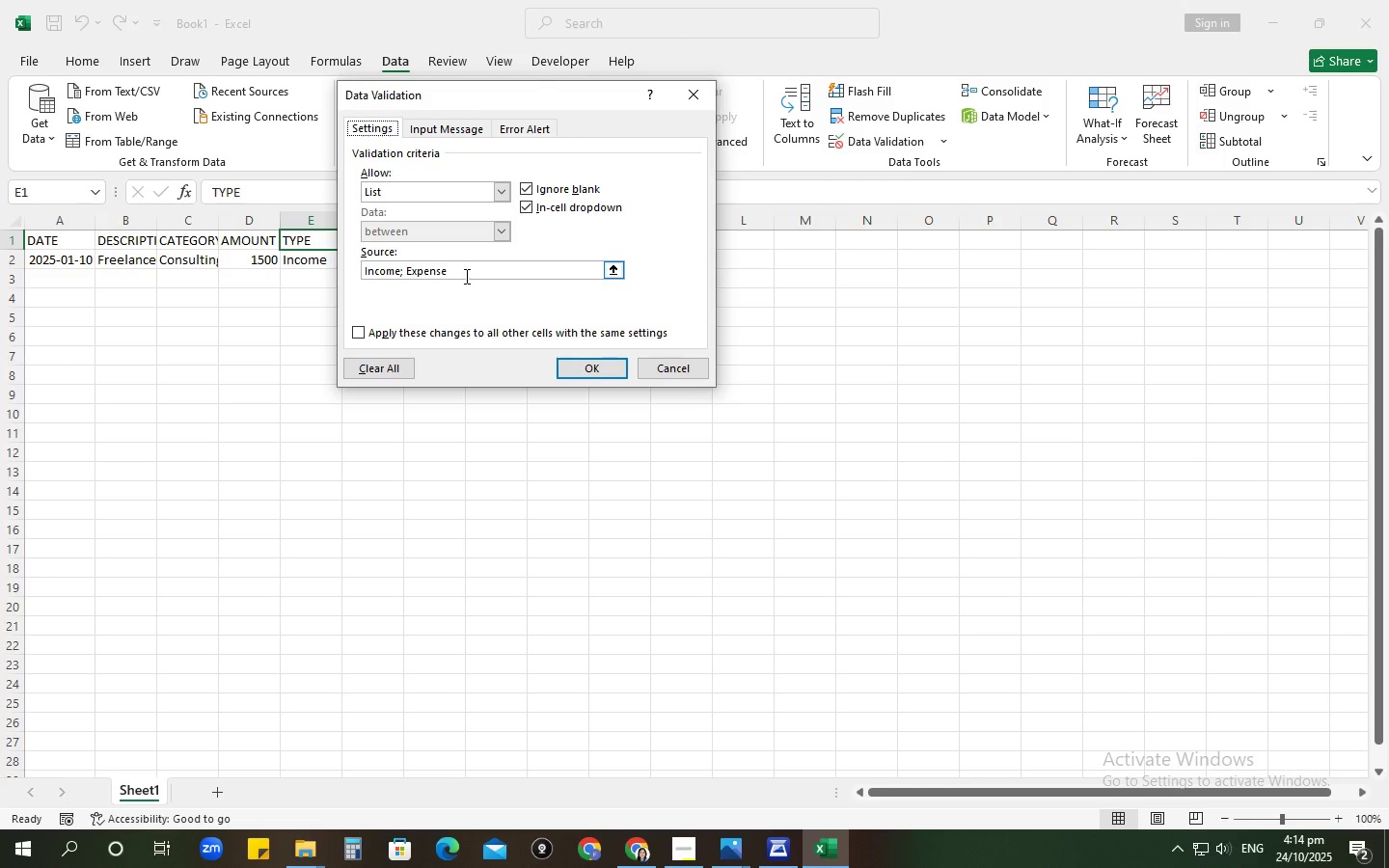 
left_click_drag(start_coordinate=[464, 269], to_coordinate=[424, 273])
 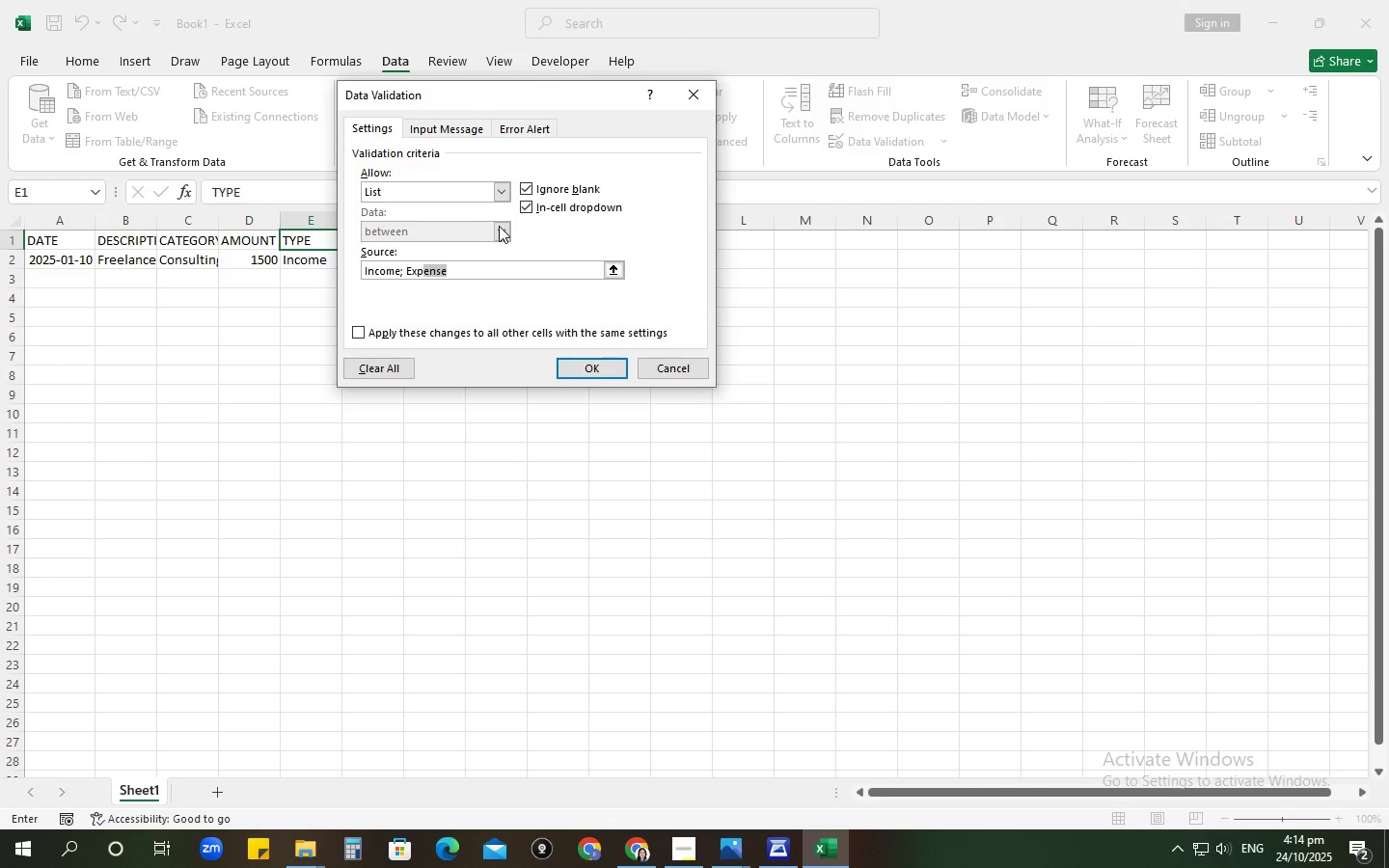 
double_click([500, 226])
 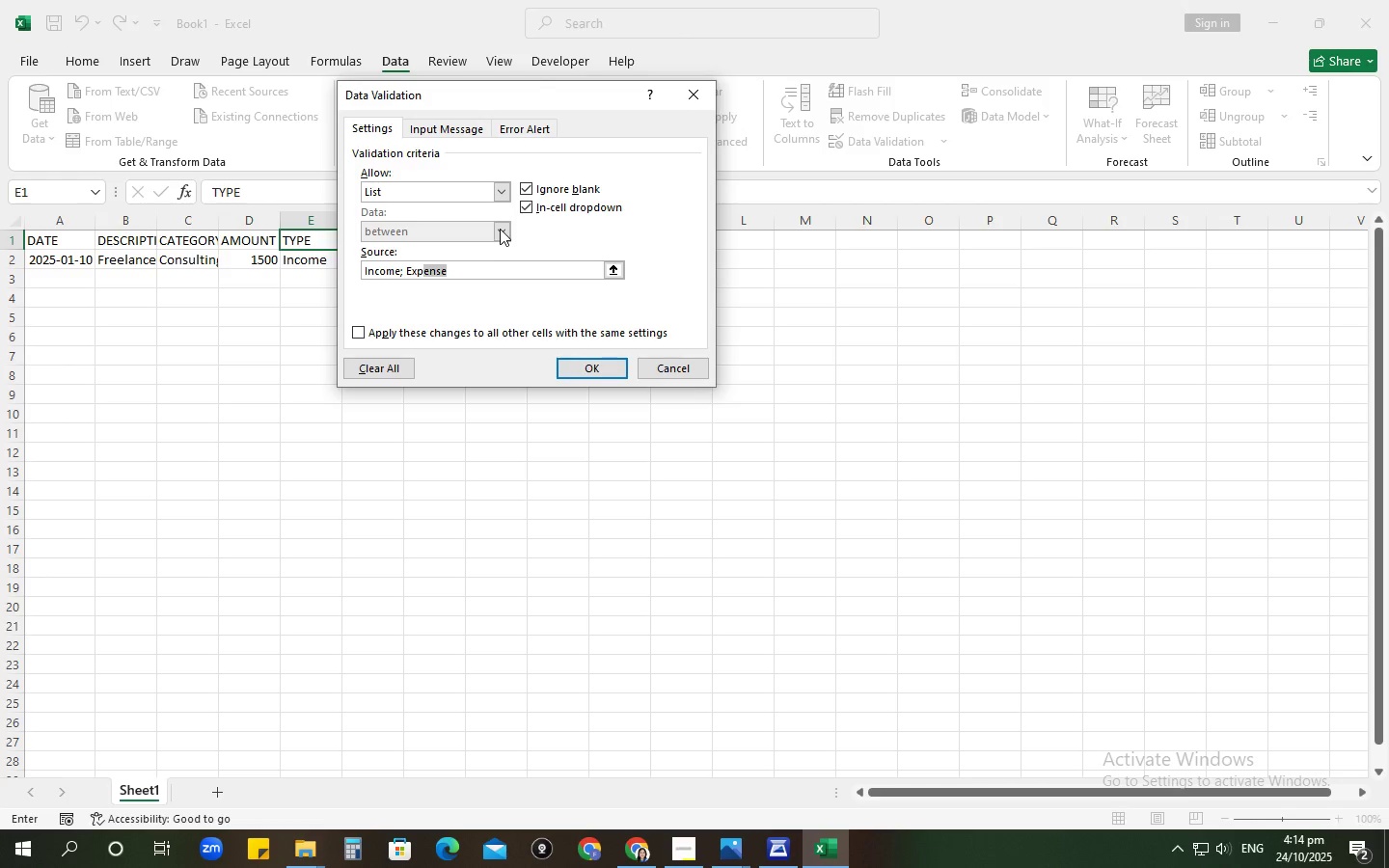 
left_click([500, 229])
 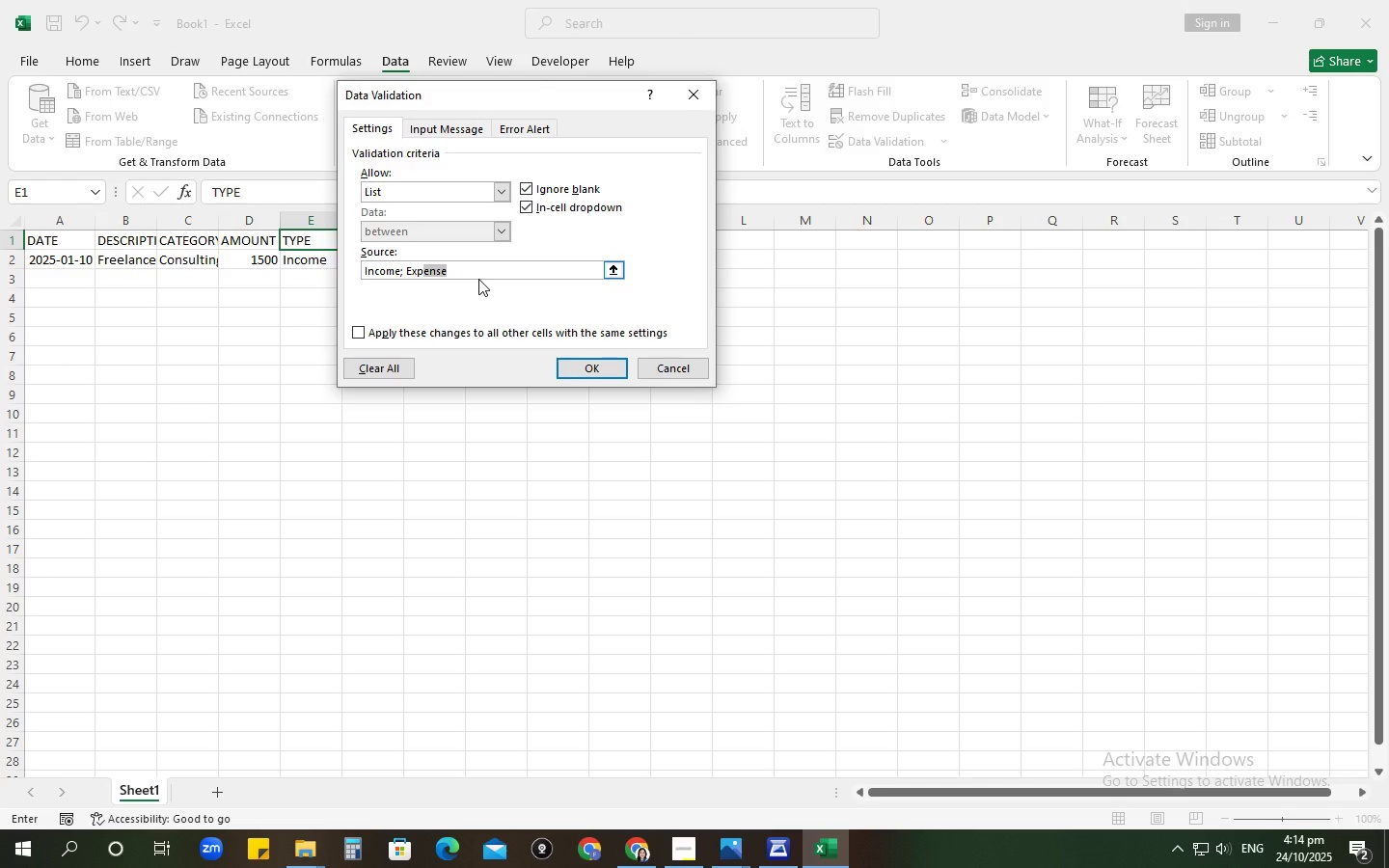 
left_click([478, 279])
 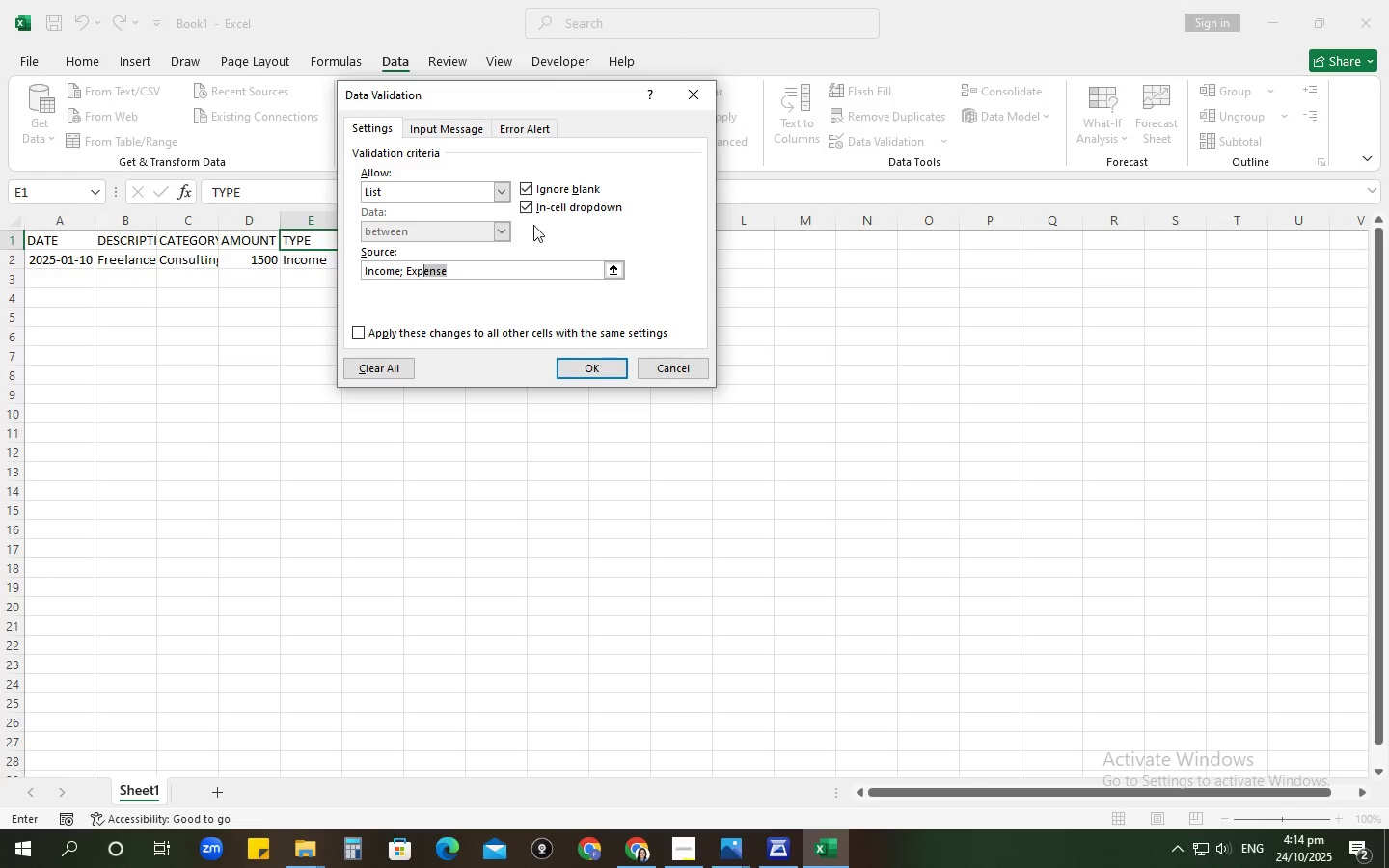 
left_click([537, 228])
 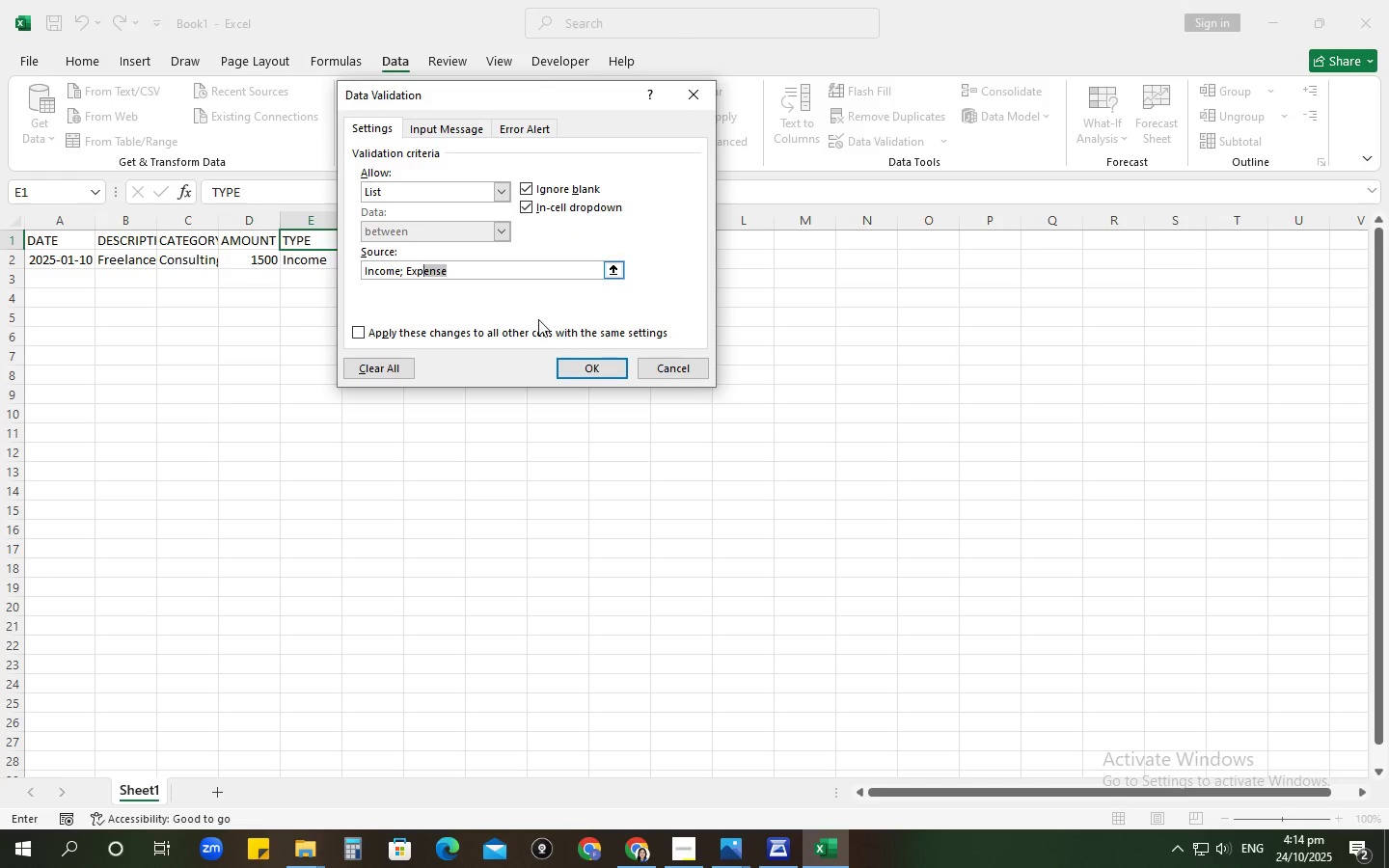 
left_click([513, 331])
 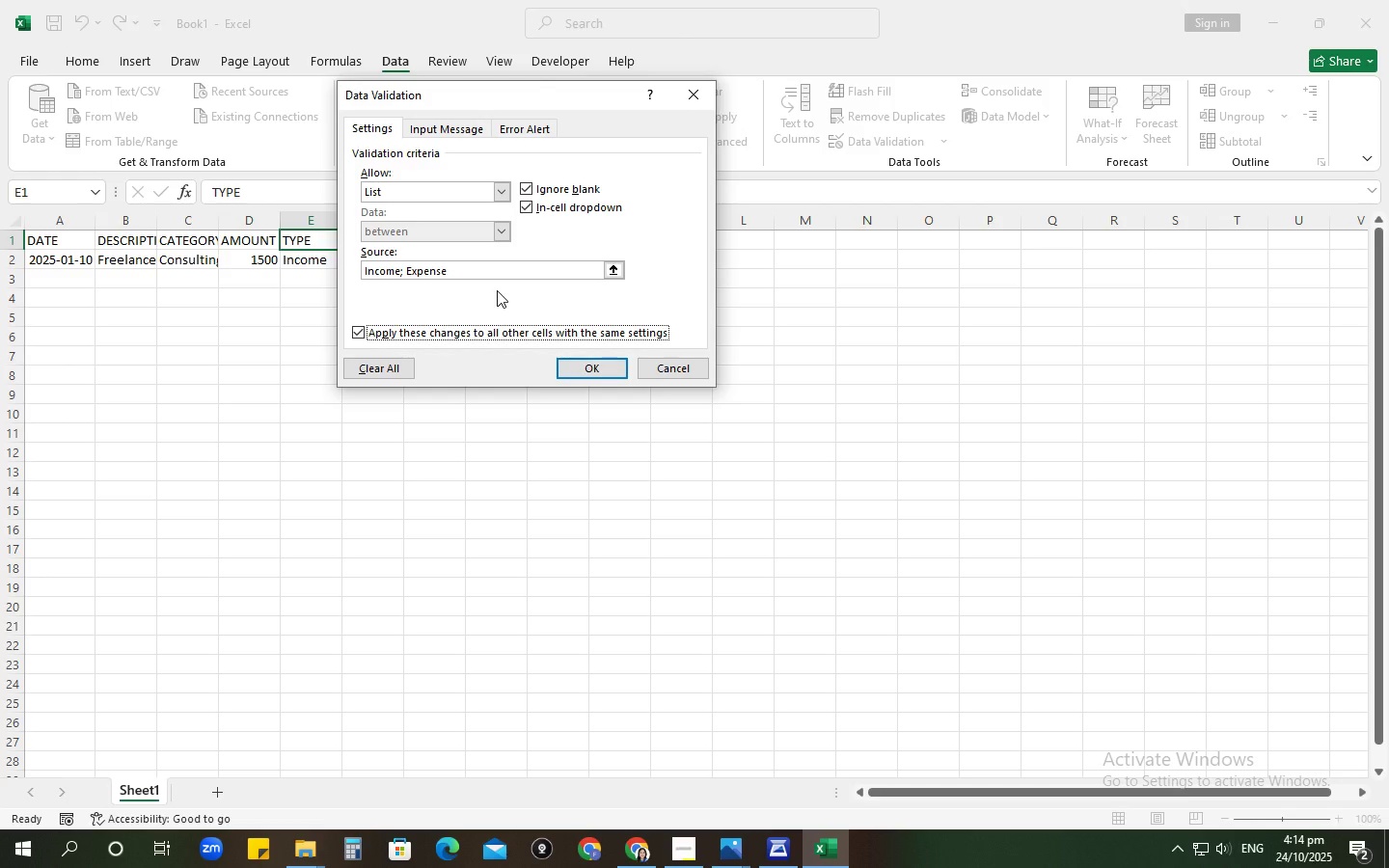 
left_click([497, 290])
 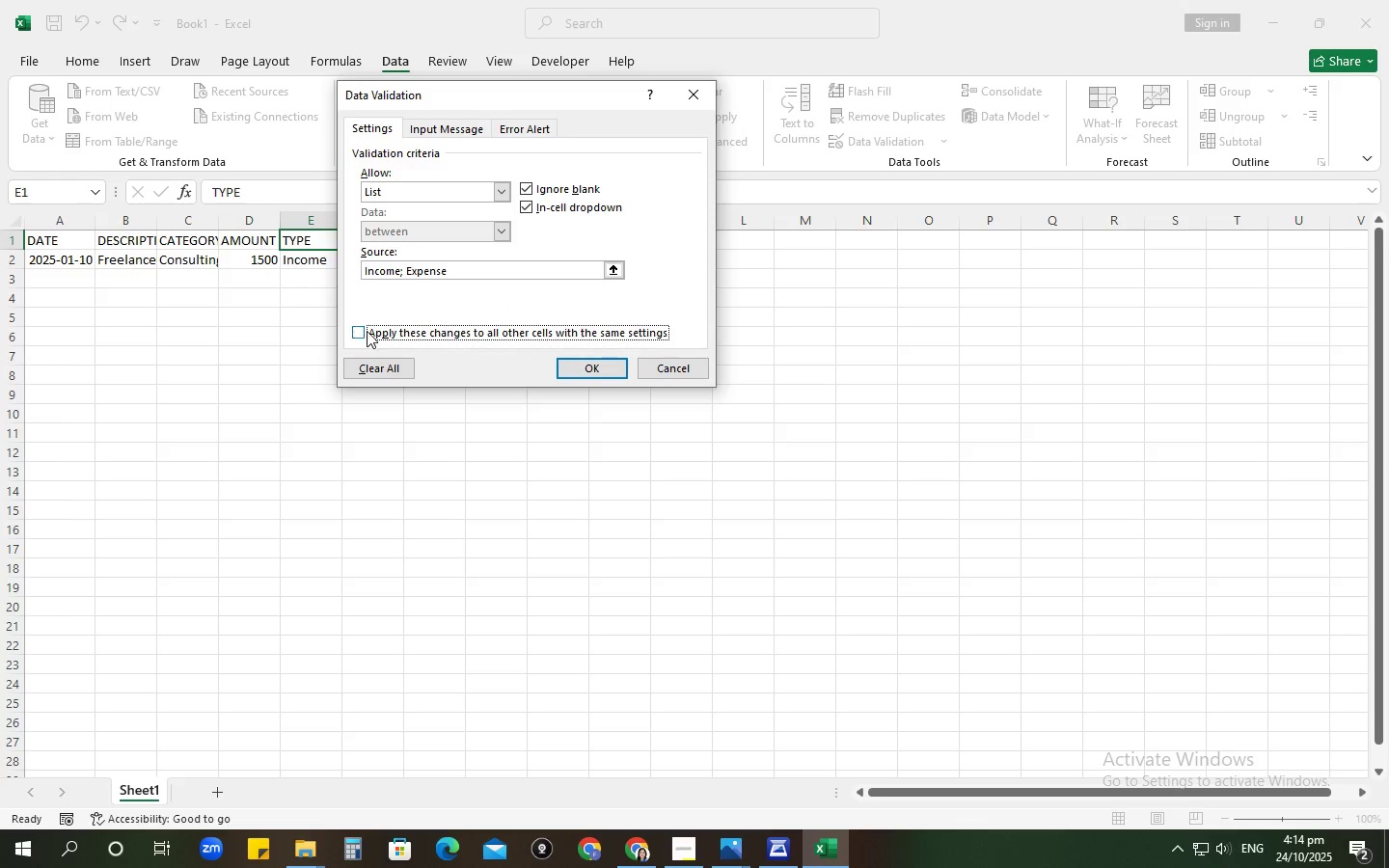 
double_click([450, 314])
 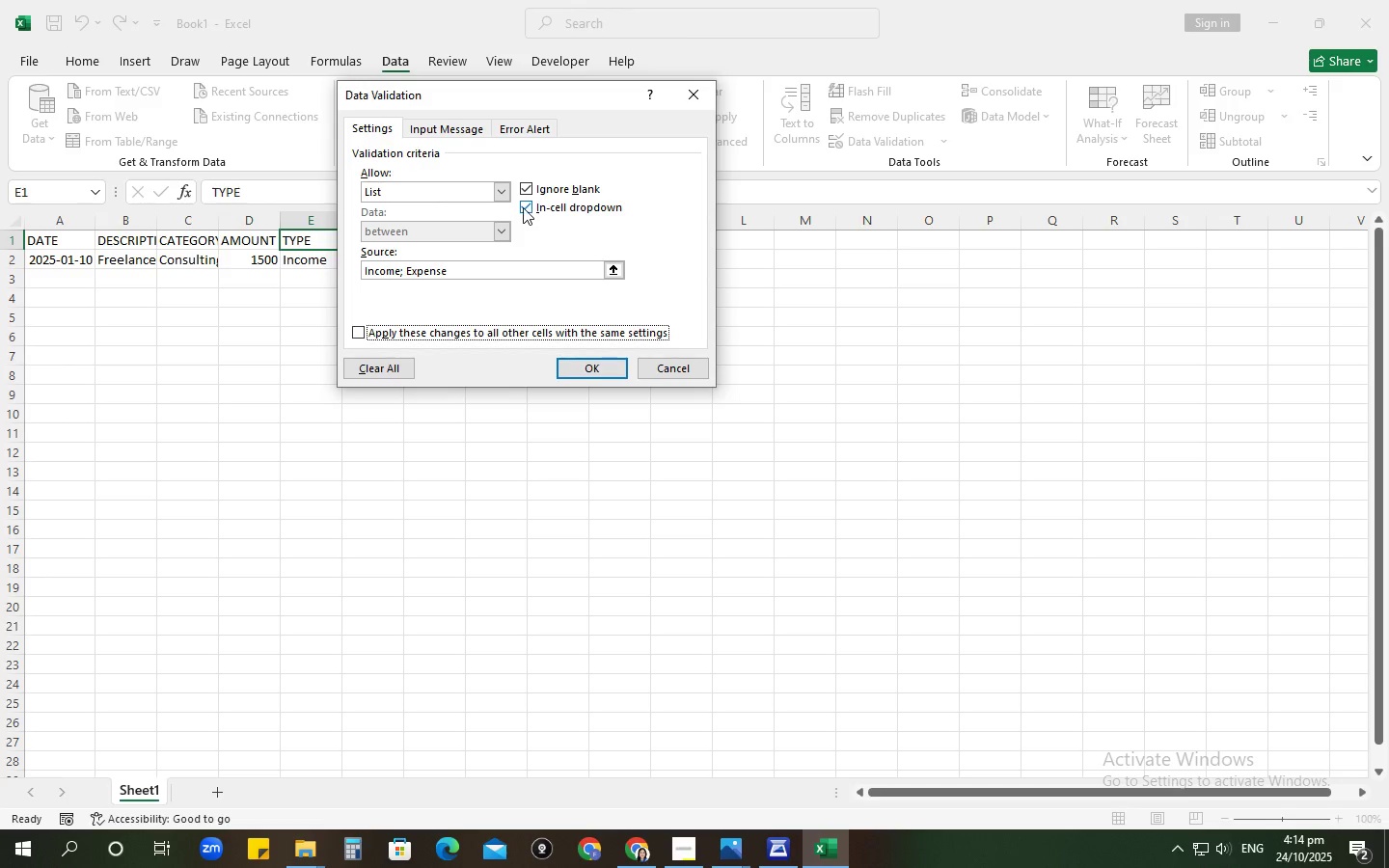 
left_click([522, 206])
 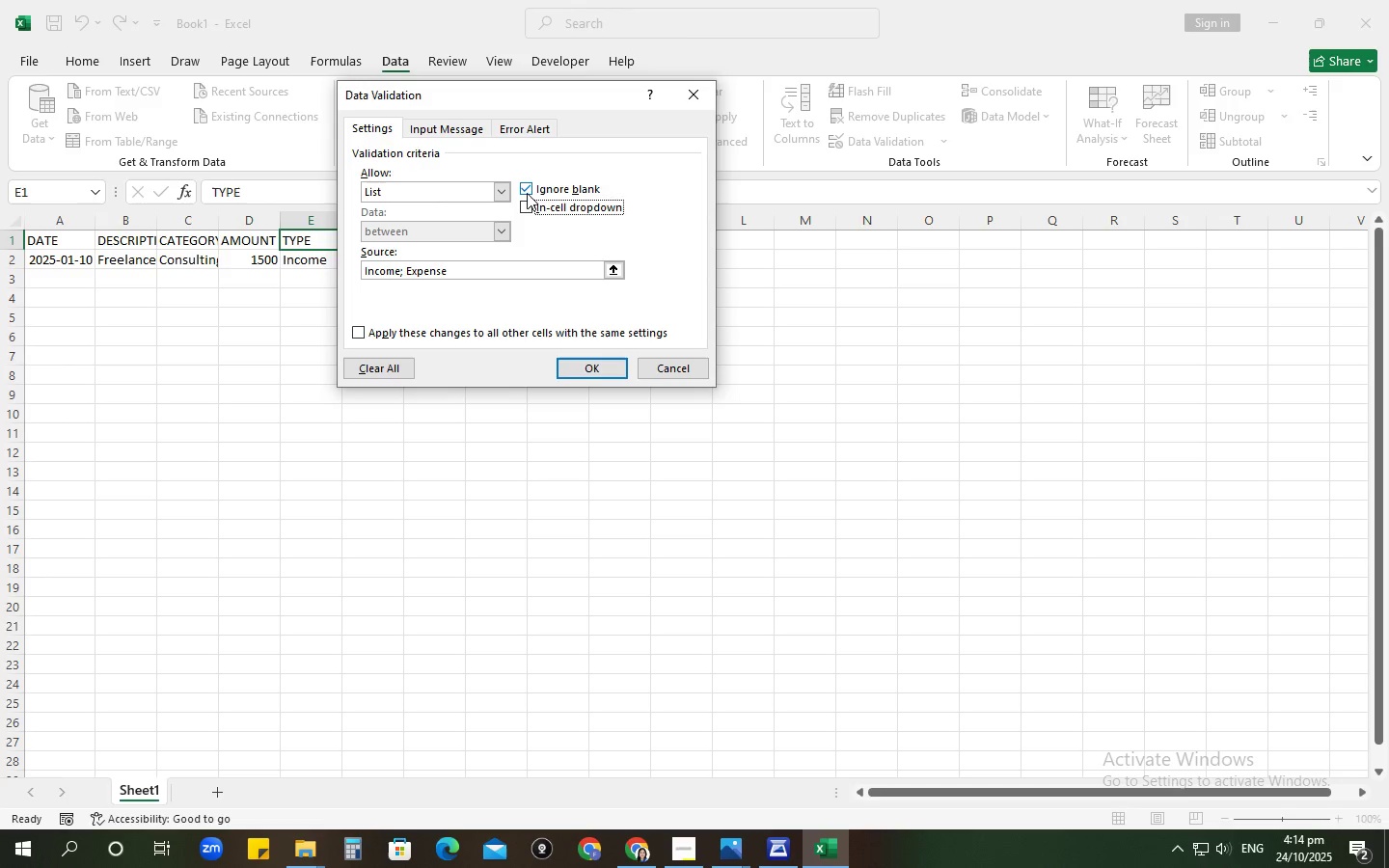 
left_click([527, 192])
 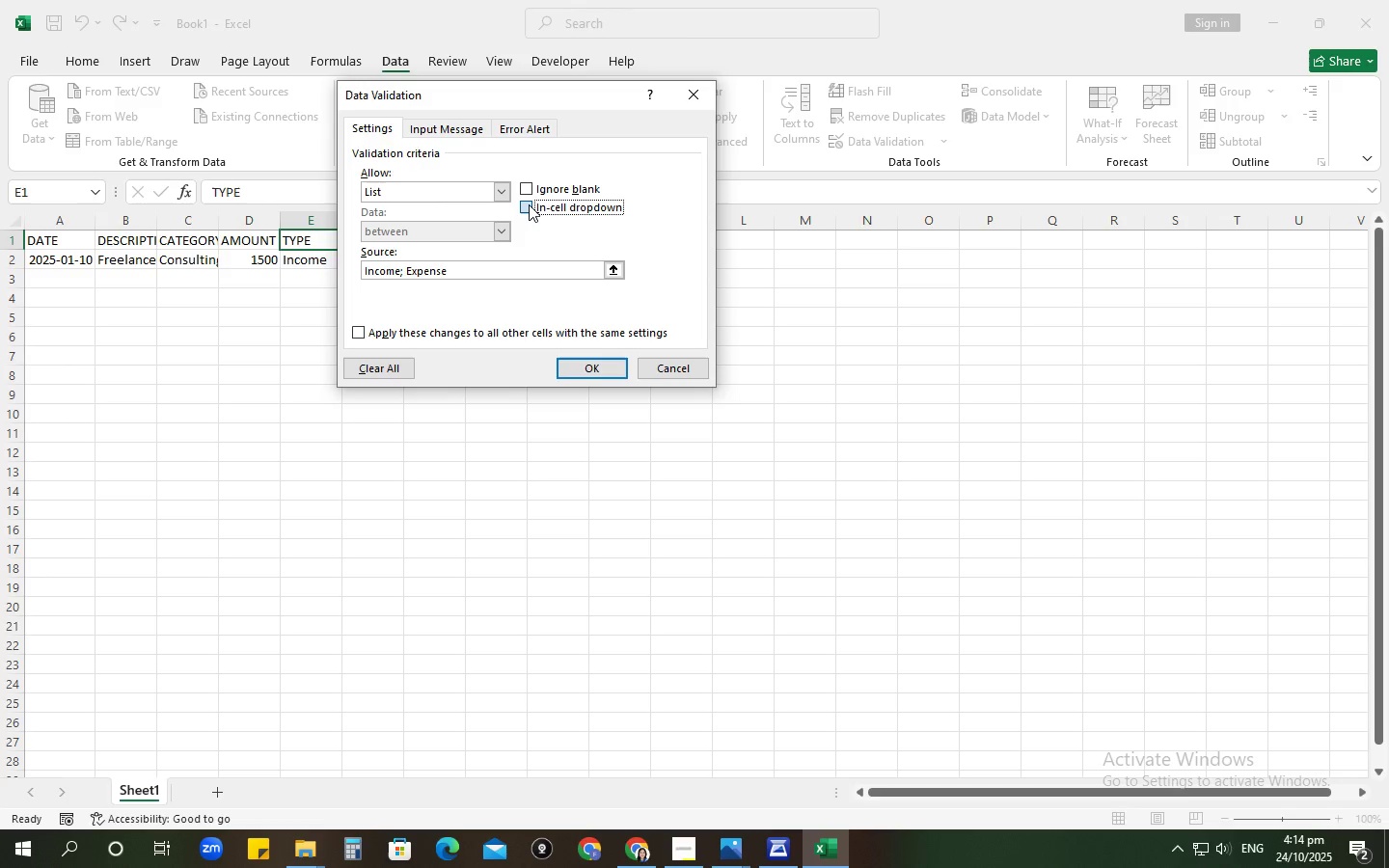 
left_click([529, 204])
 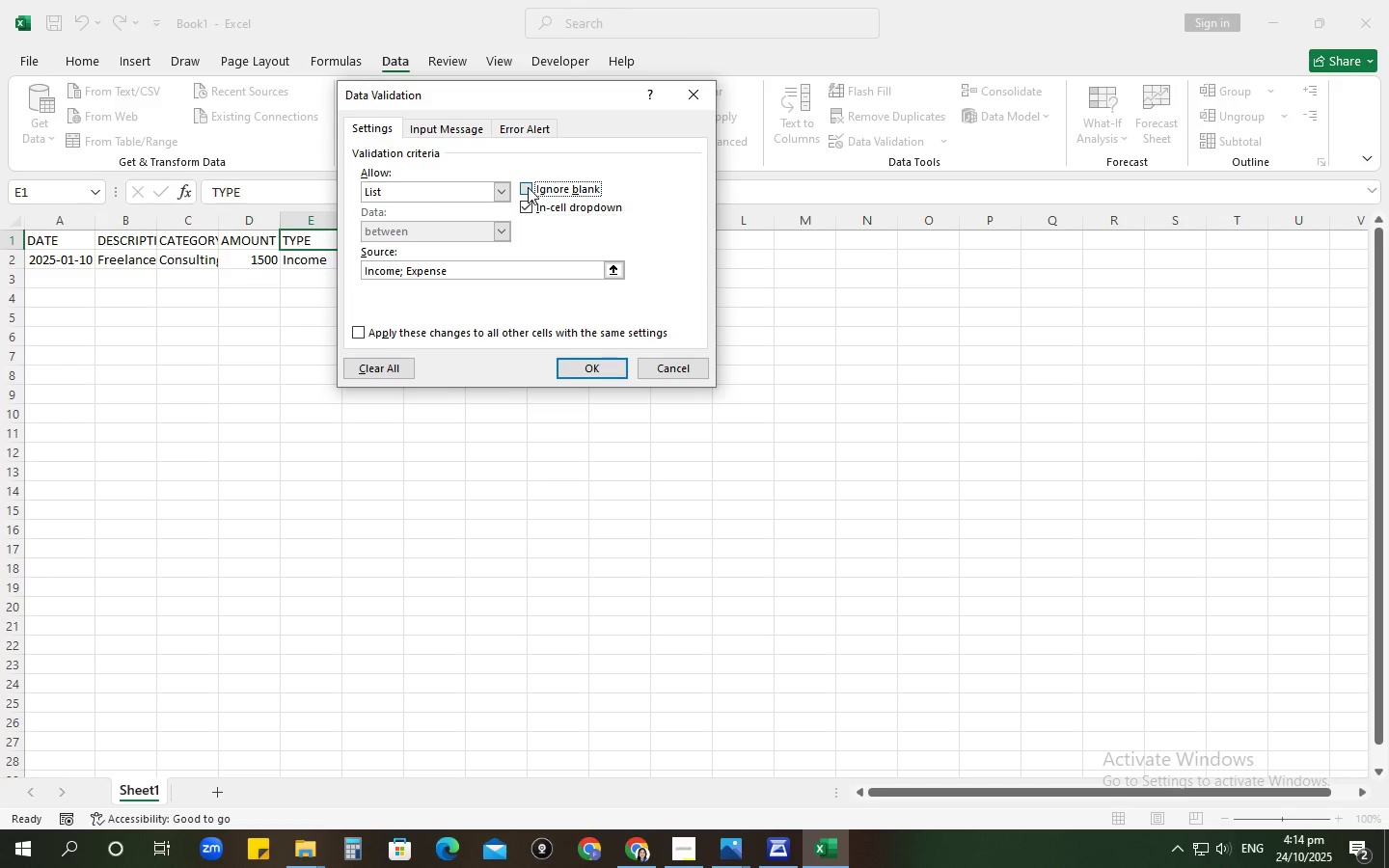 
left_click([528, 187])
 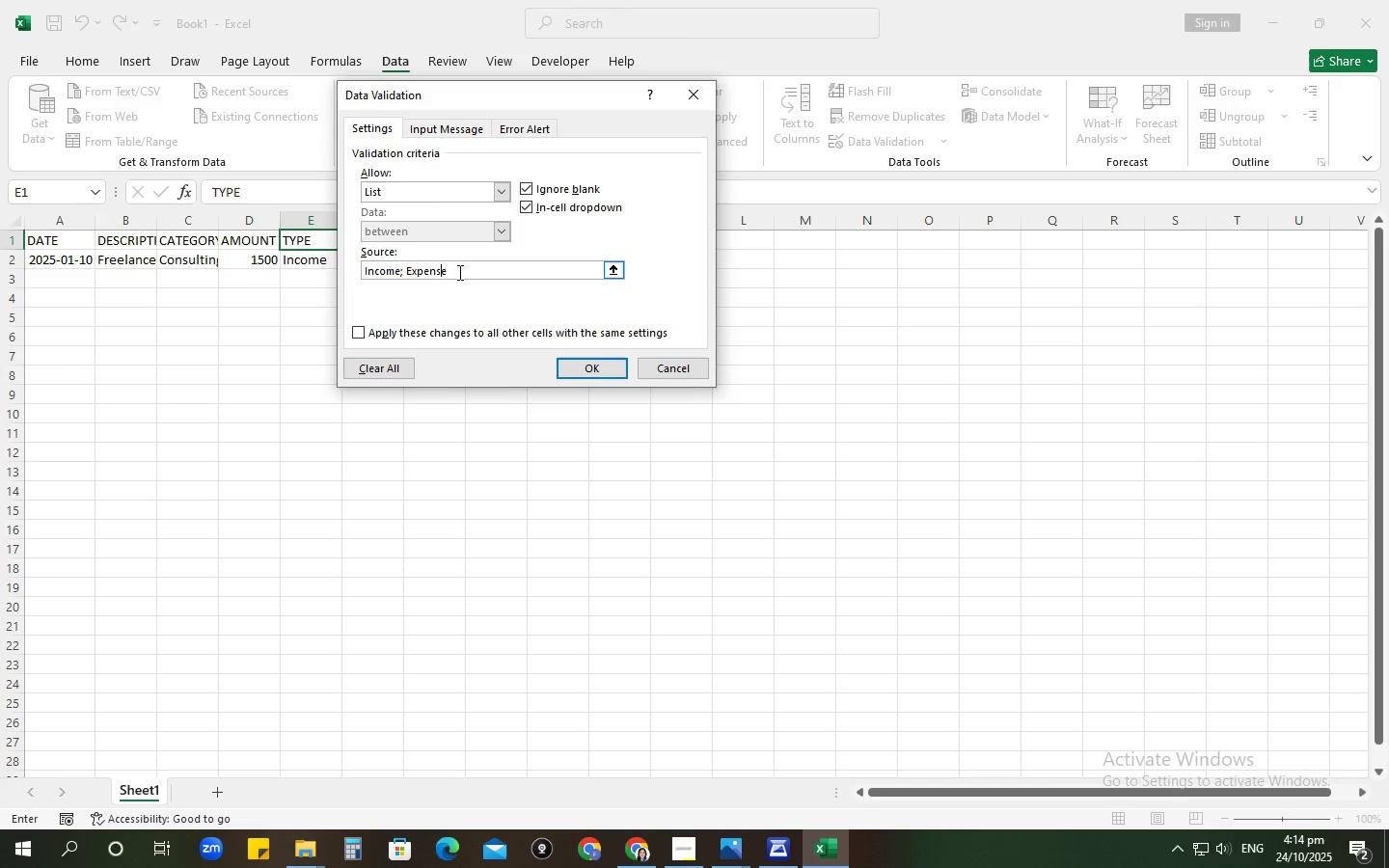 
left_click_drag(start_coordinate=[462, 272], to_coordinate=[401, 274])
 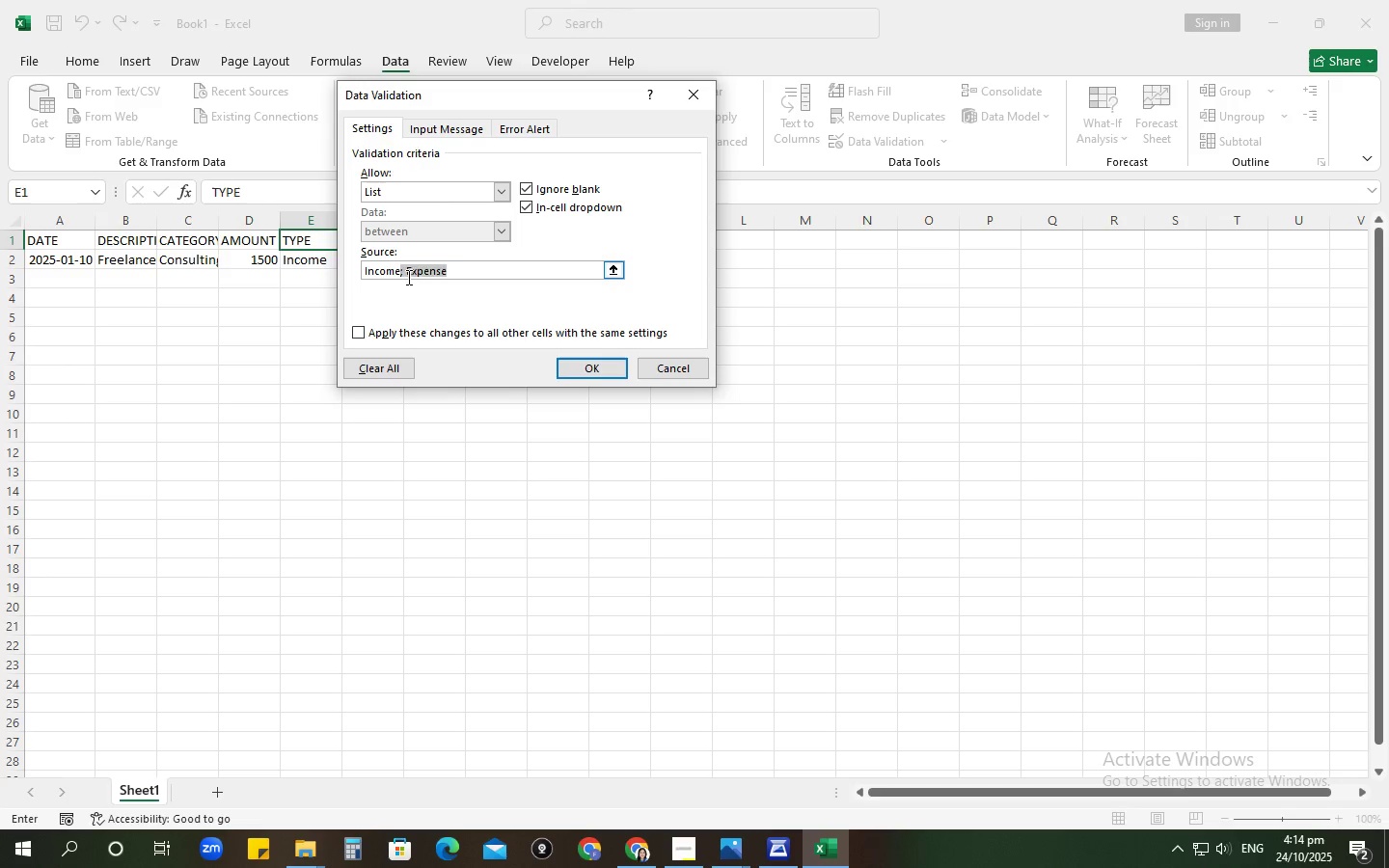 
key(Backspace)
 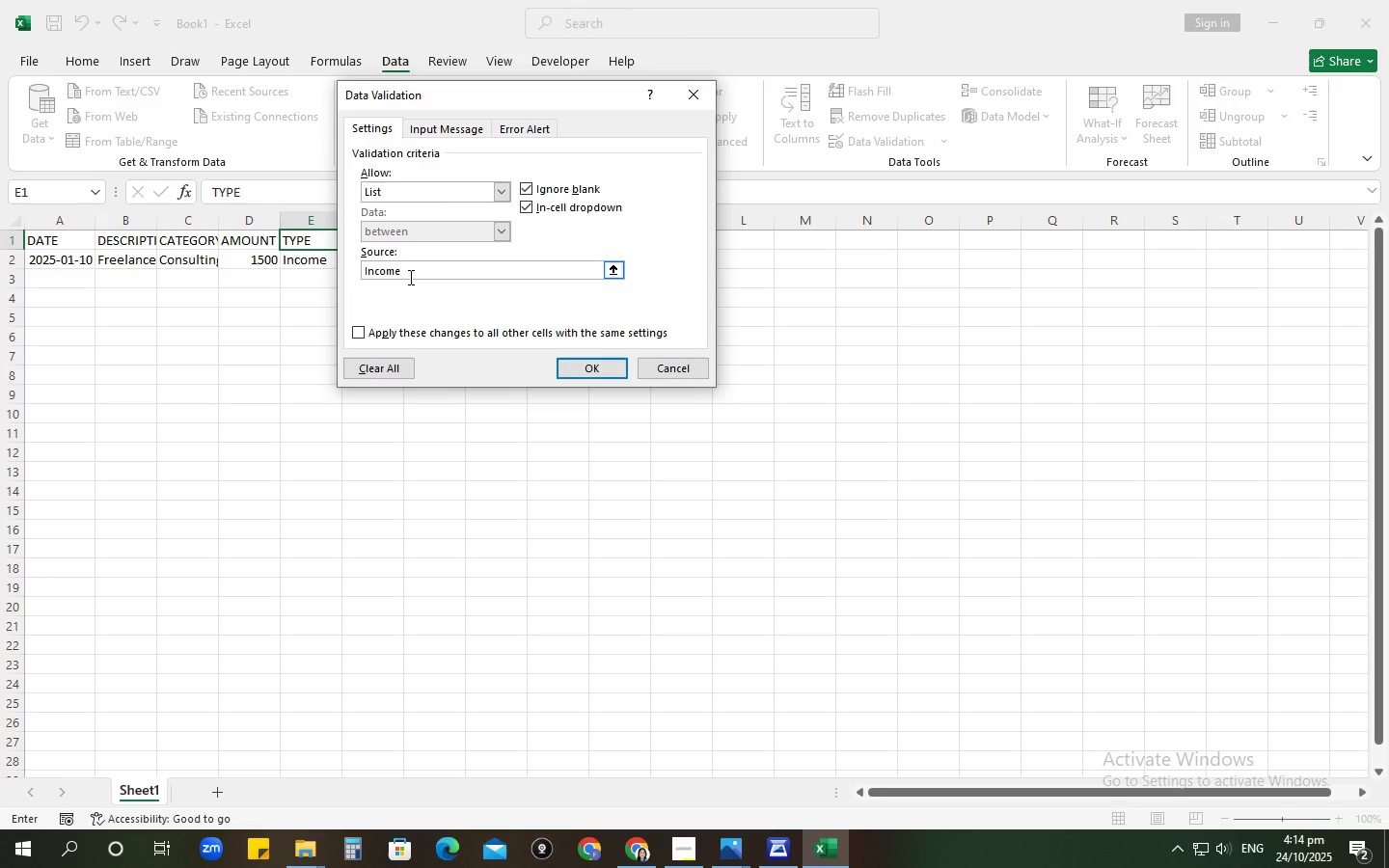 
key(Enter)
 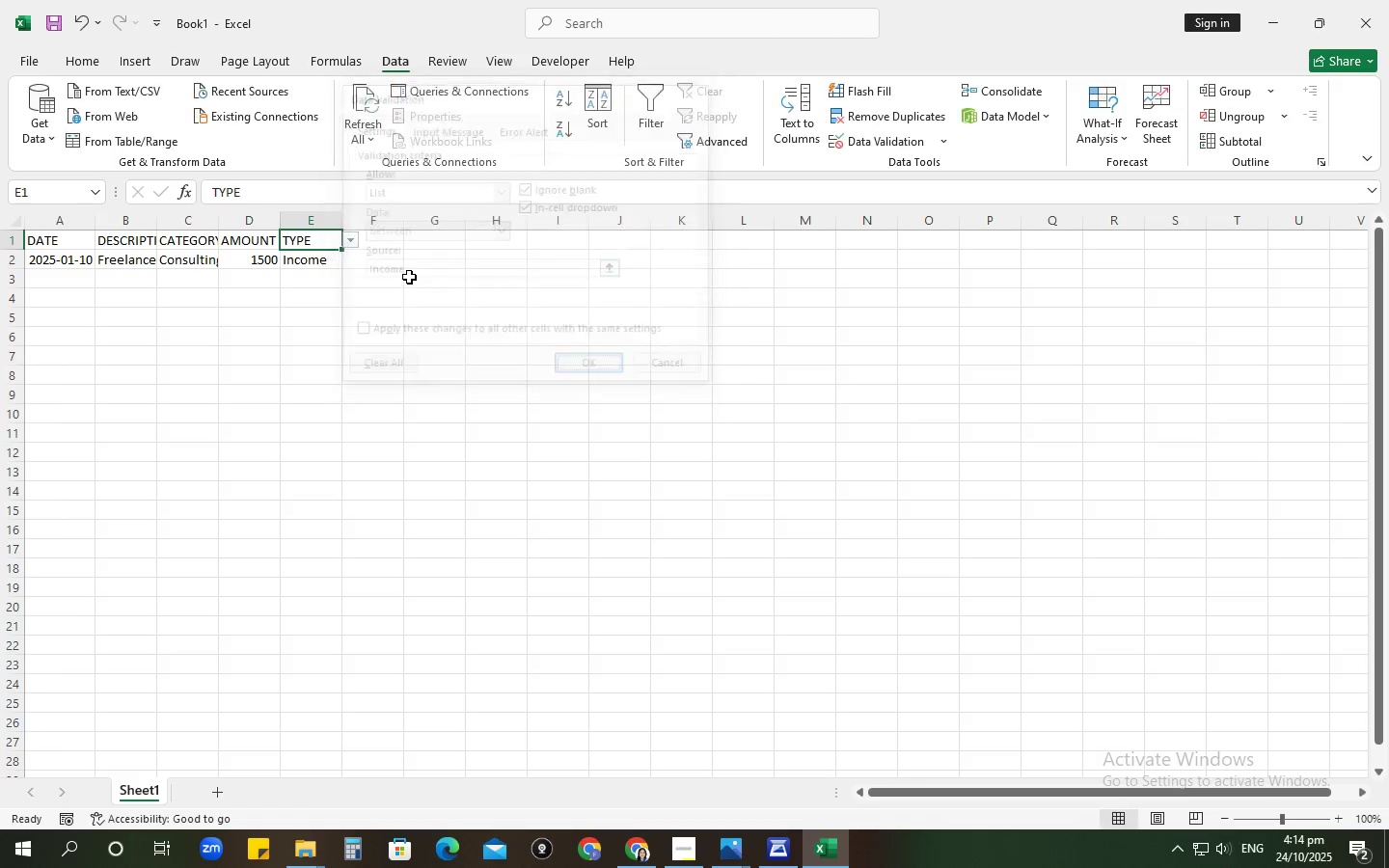 
key(Enter)
 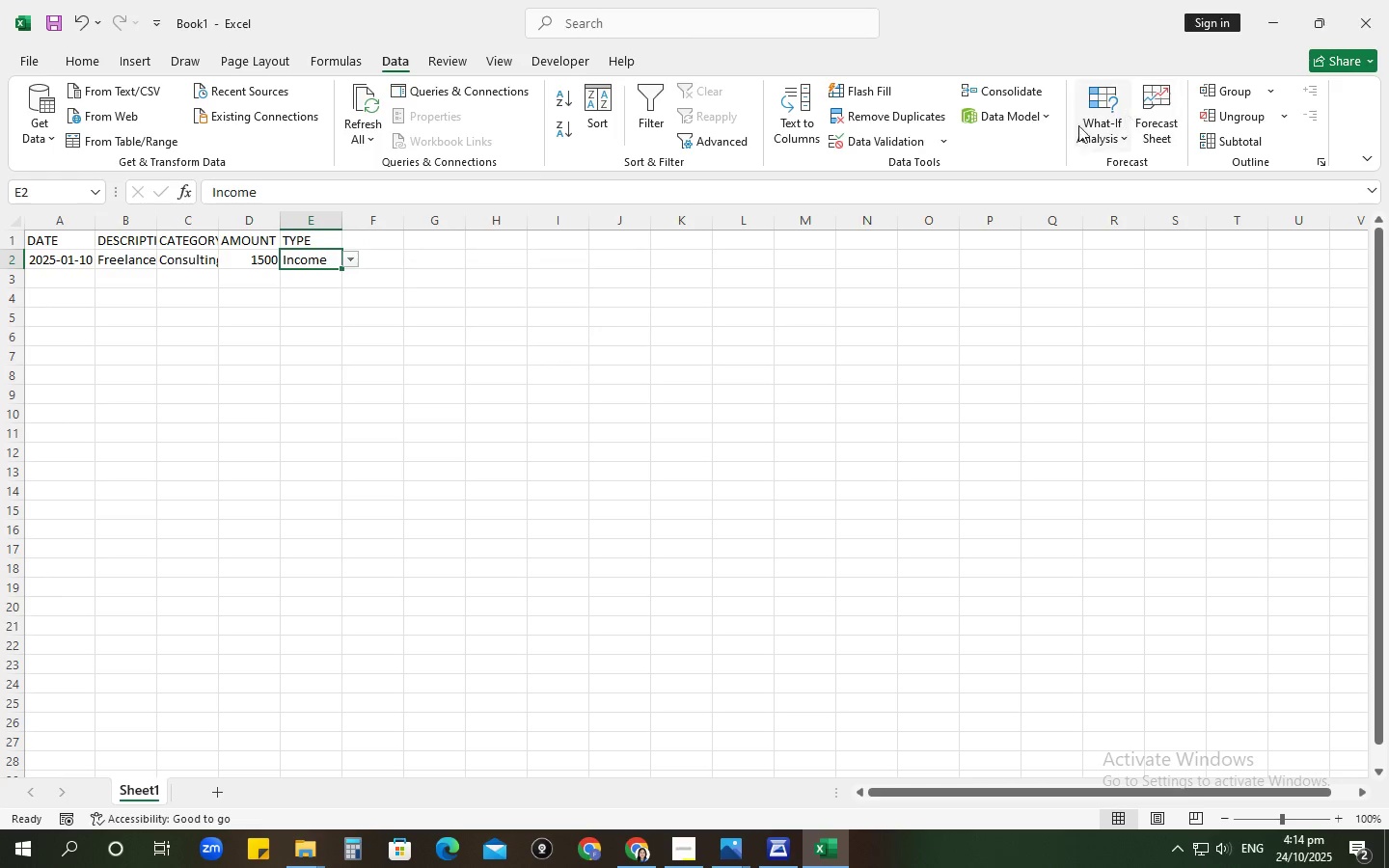 
left_click([940, 139])
 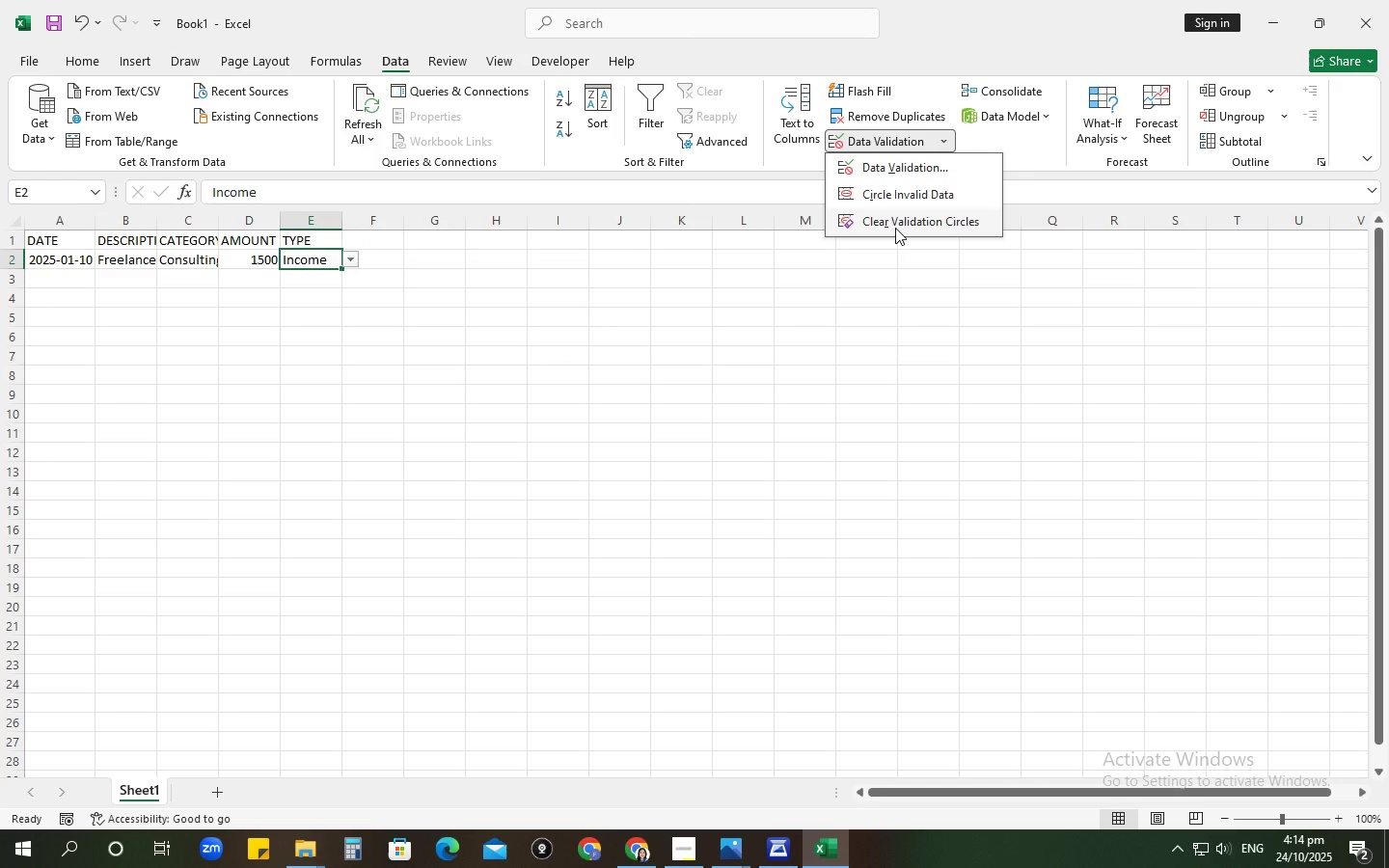 
left_click([895, 228])
 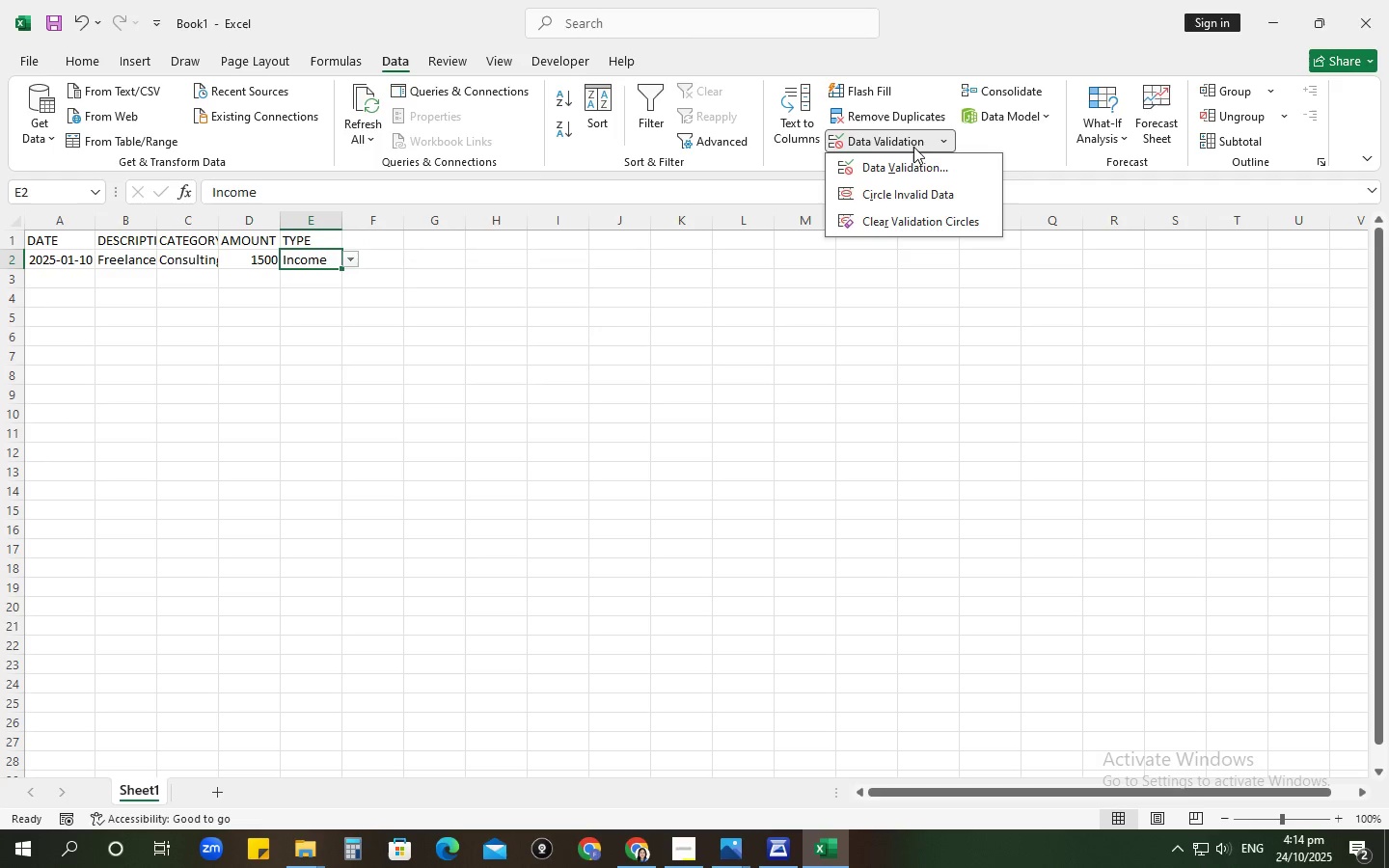 
left_click([899, 158])
 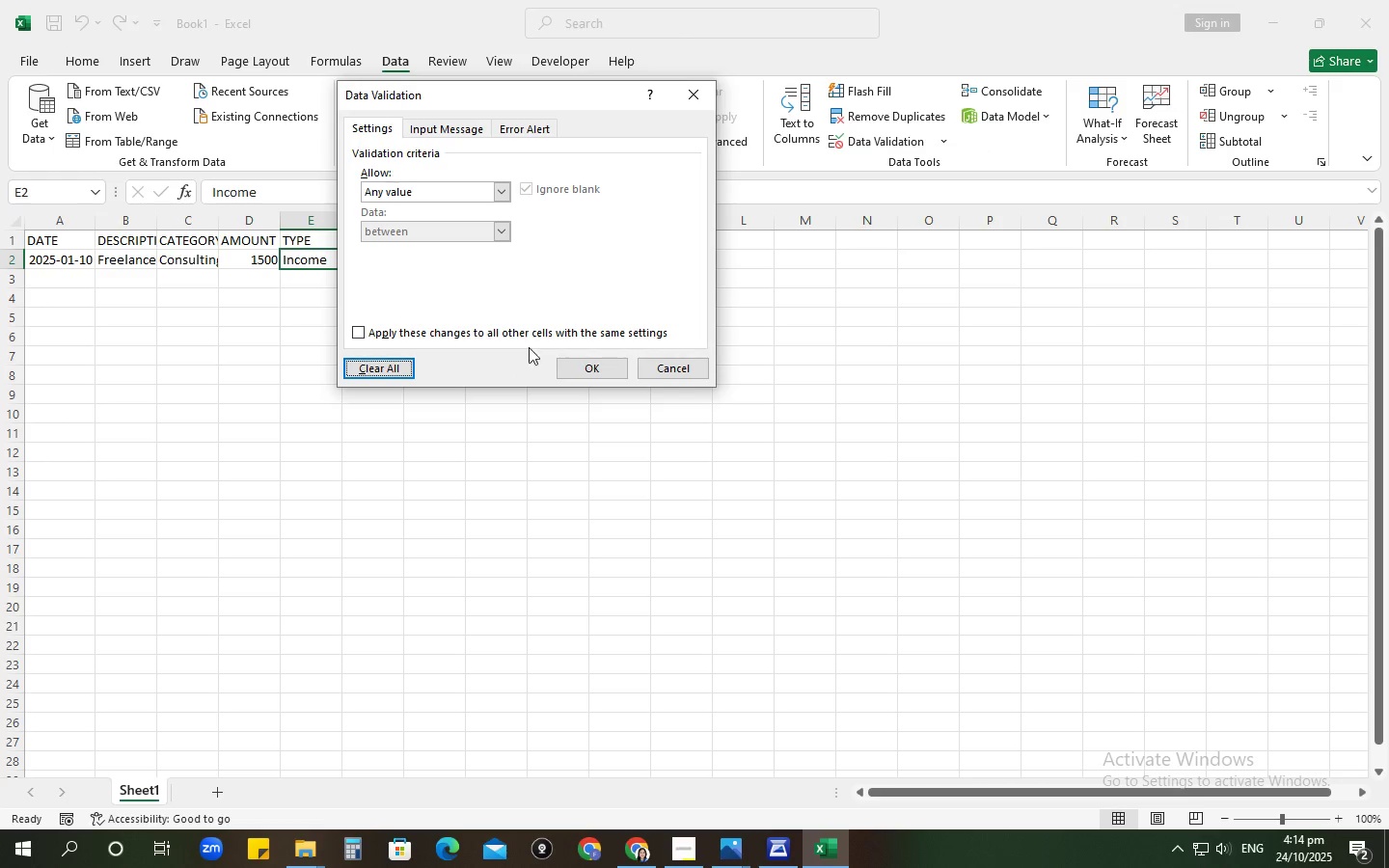 
left_click([587, 356])
 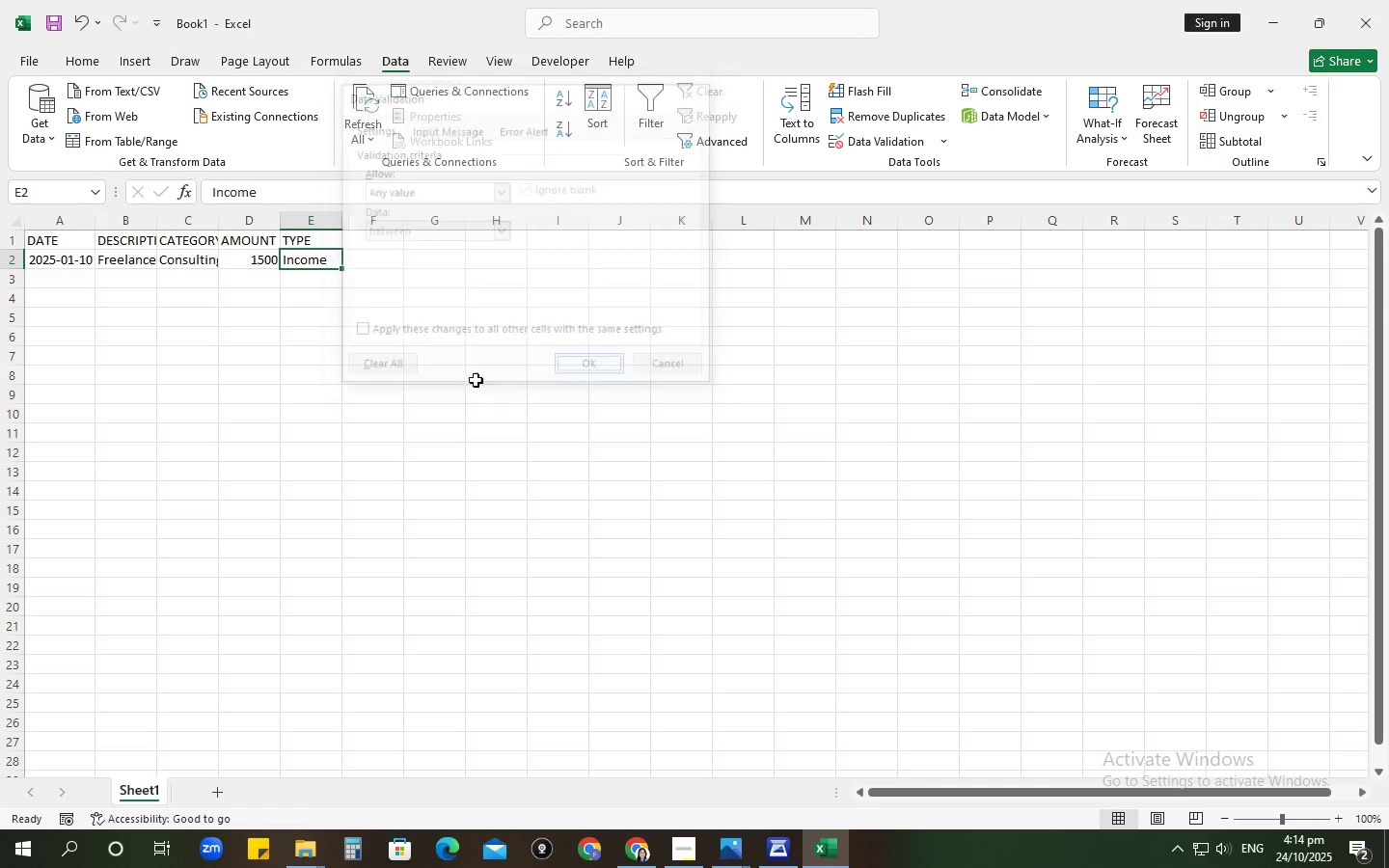 
left_click_drag(start_coordinate=[368, 323], to_coordinate=[356, 322])
 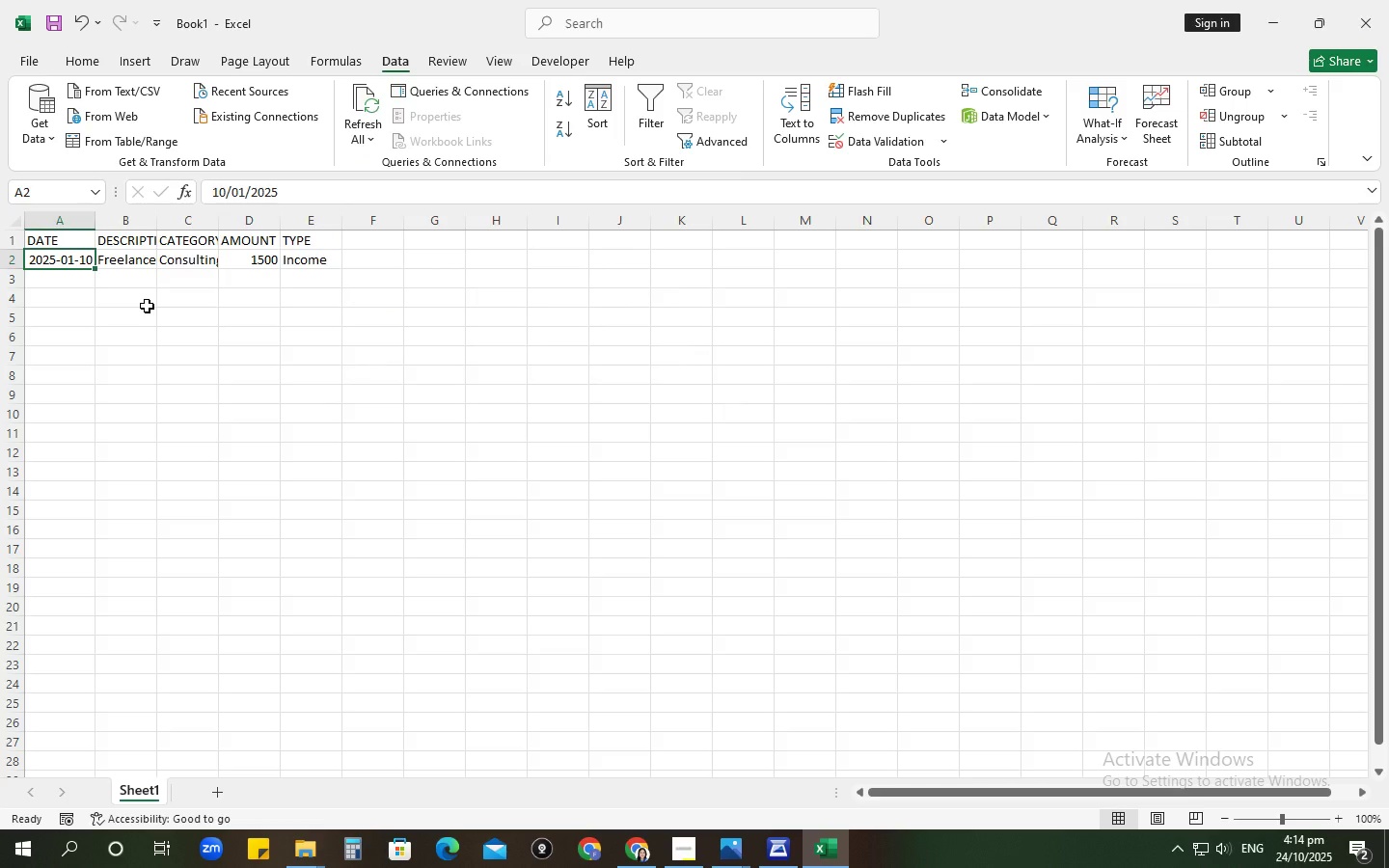 
key(Numpad0)
 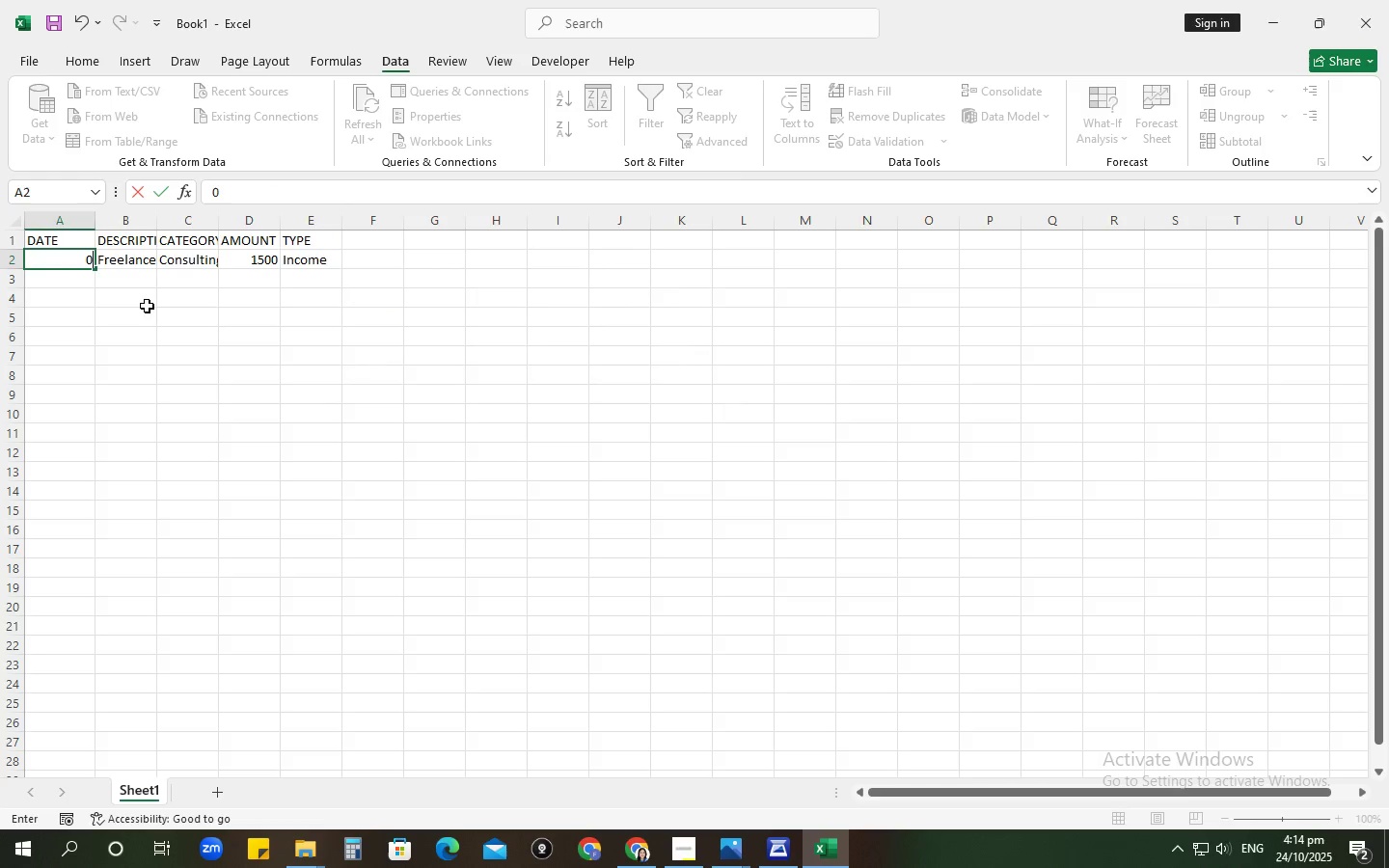 
key(Numpad5)
 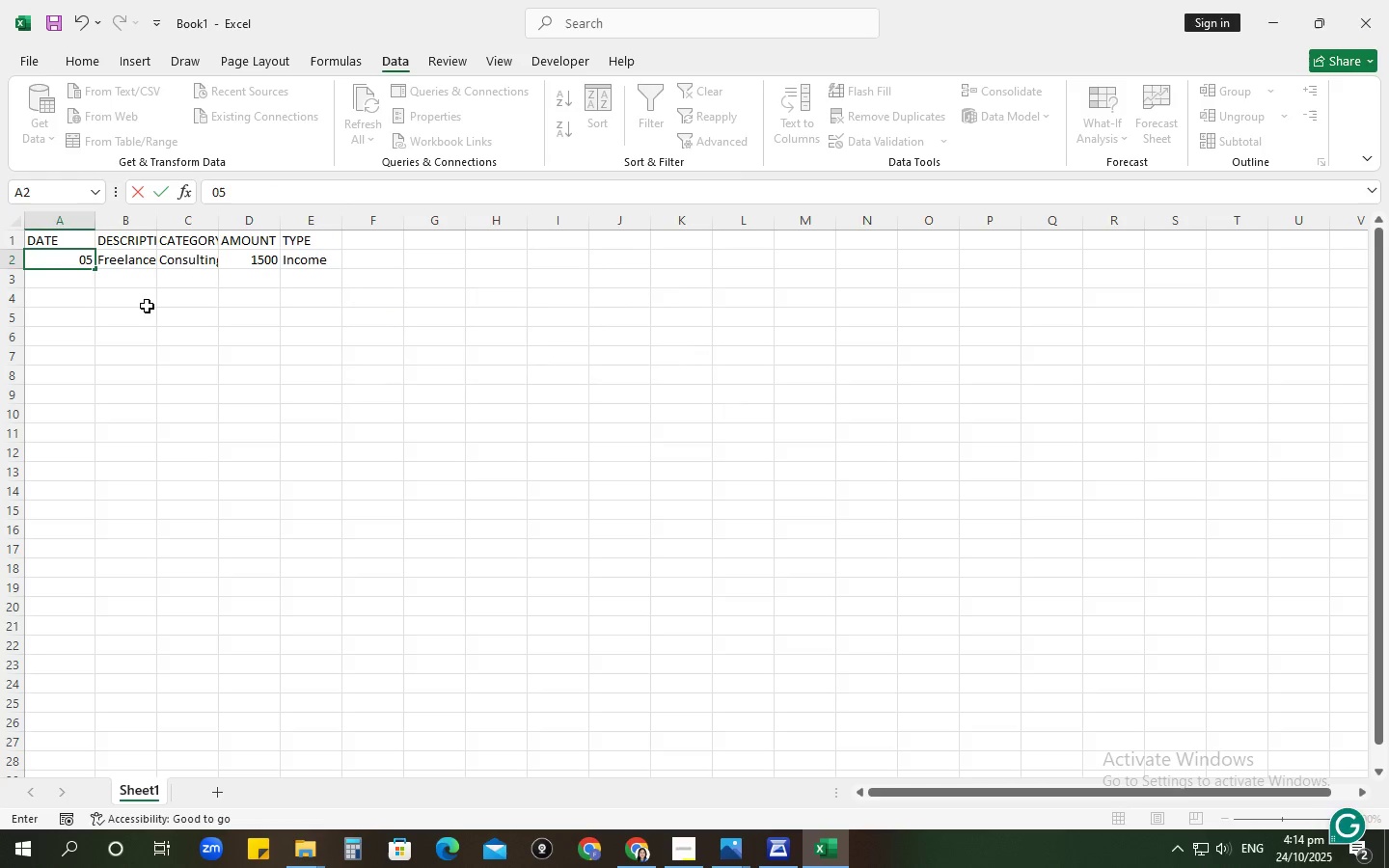 
key(Control+ControlLeft)
 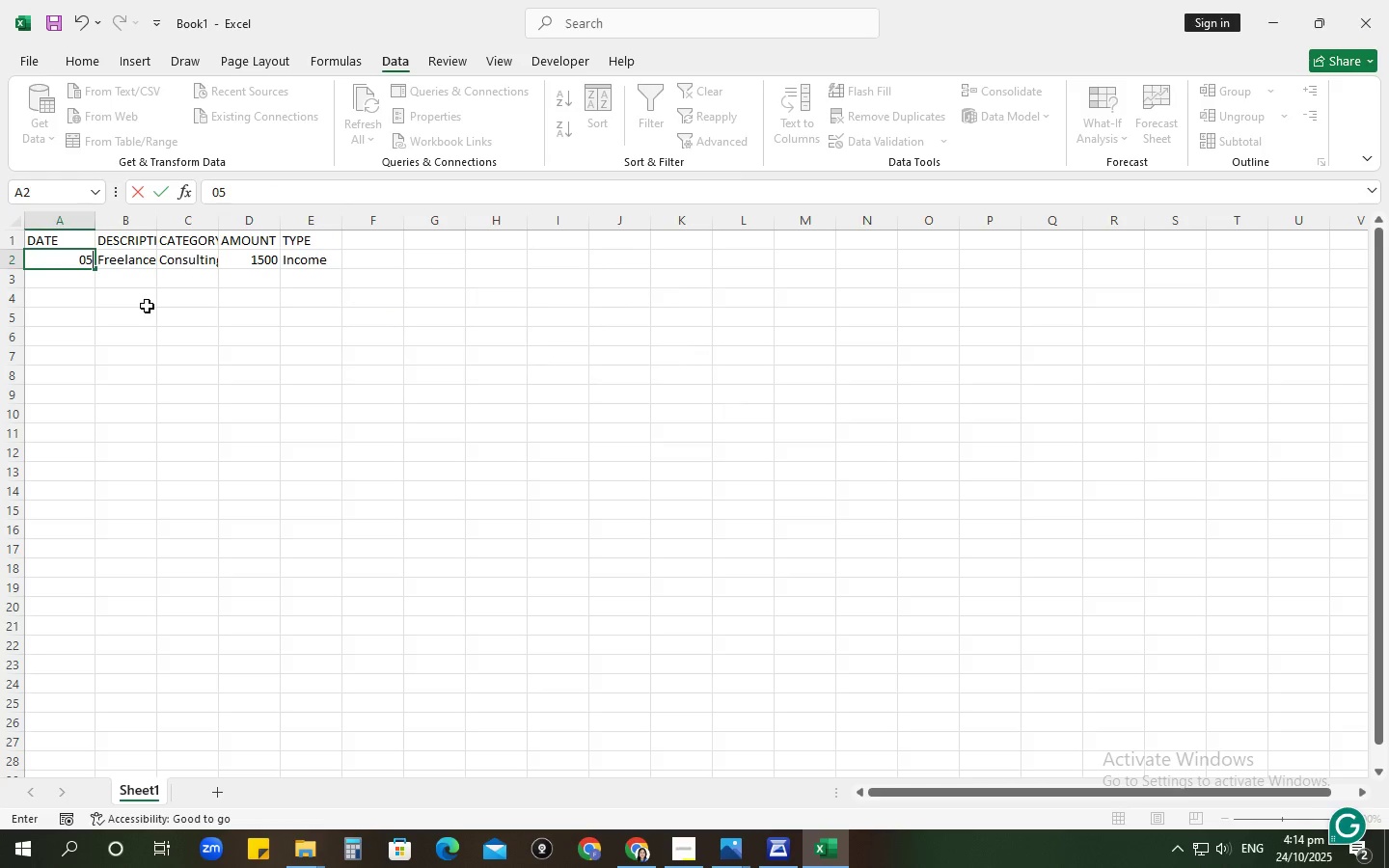 
key(Control+Shift+ShiftLeft)
 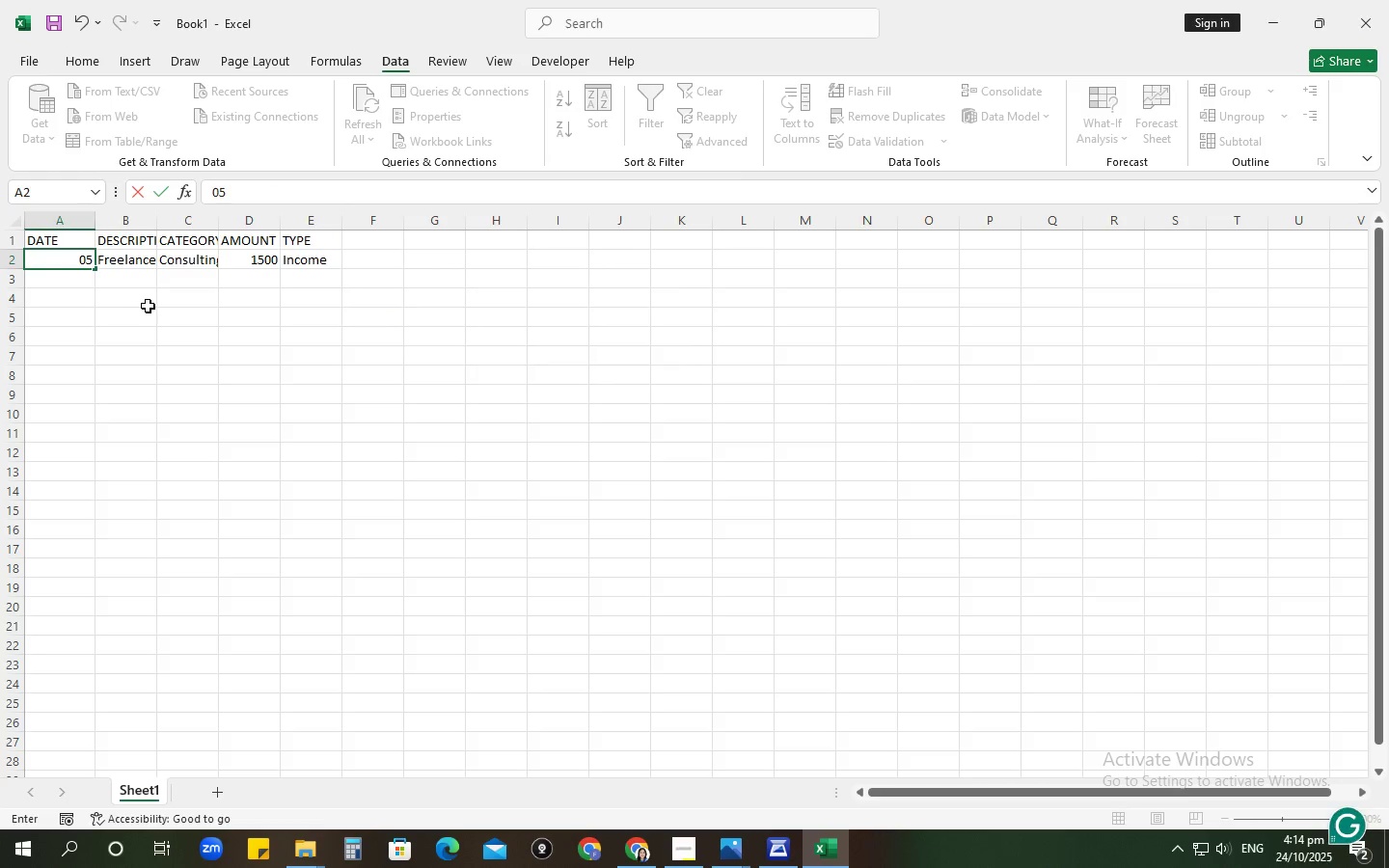 
key(Control+Z)
 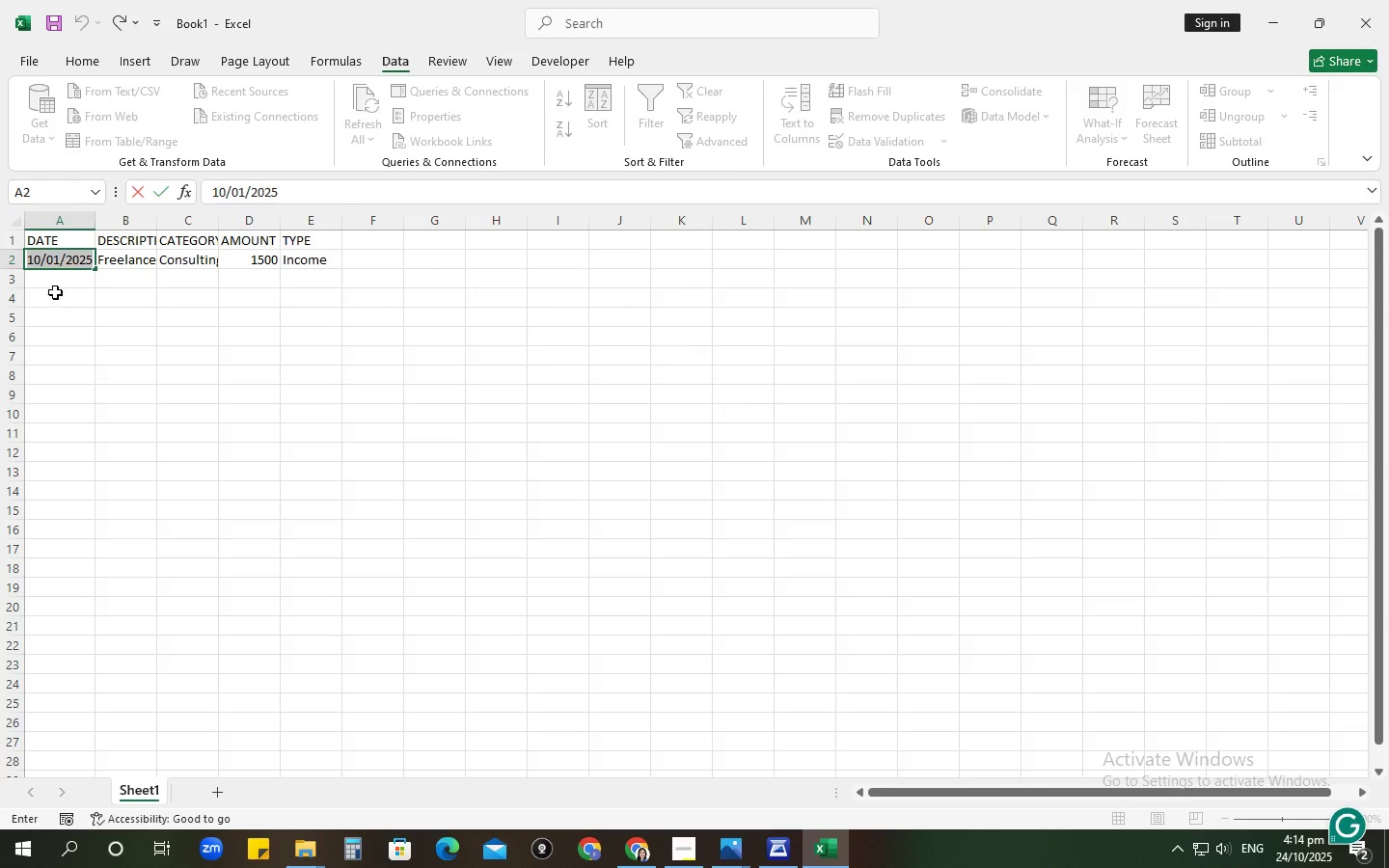 
left_click([53, 288])
 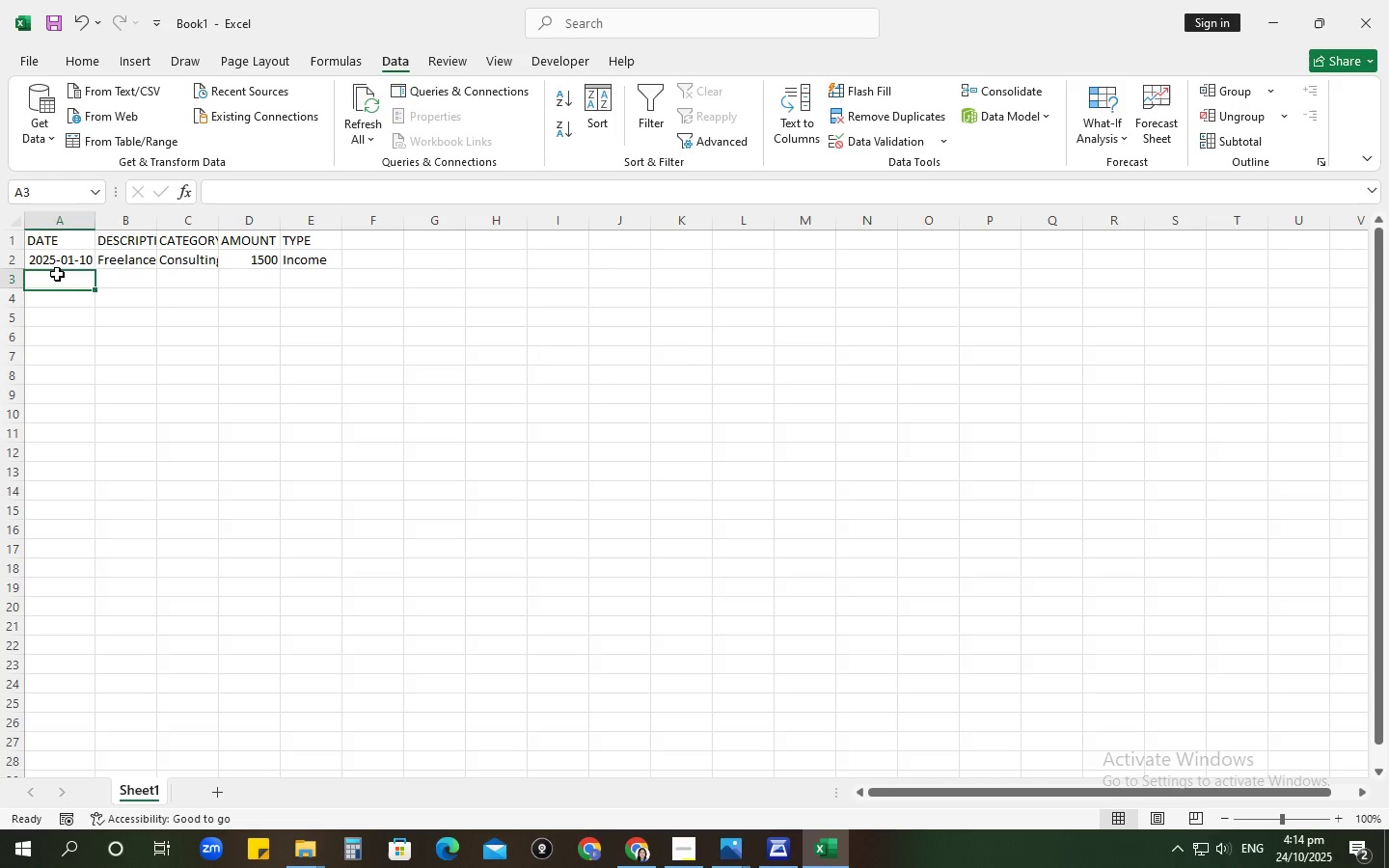 
left_click([57, 274])
 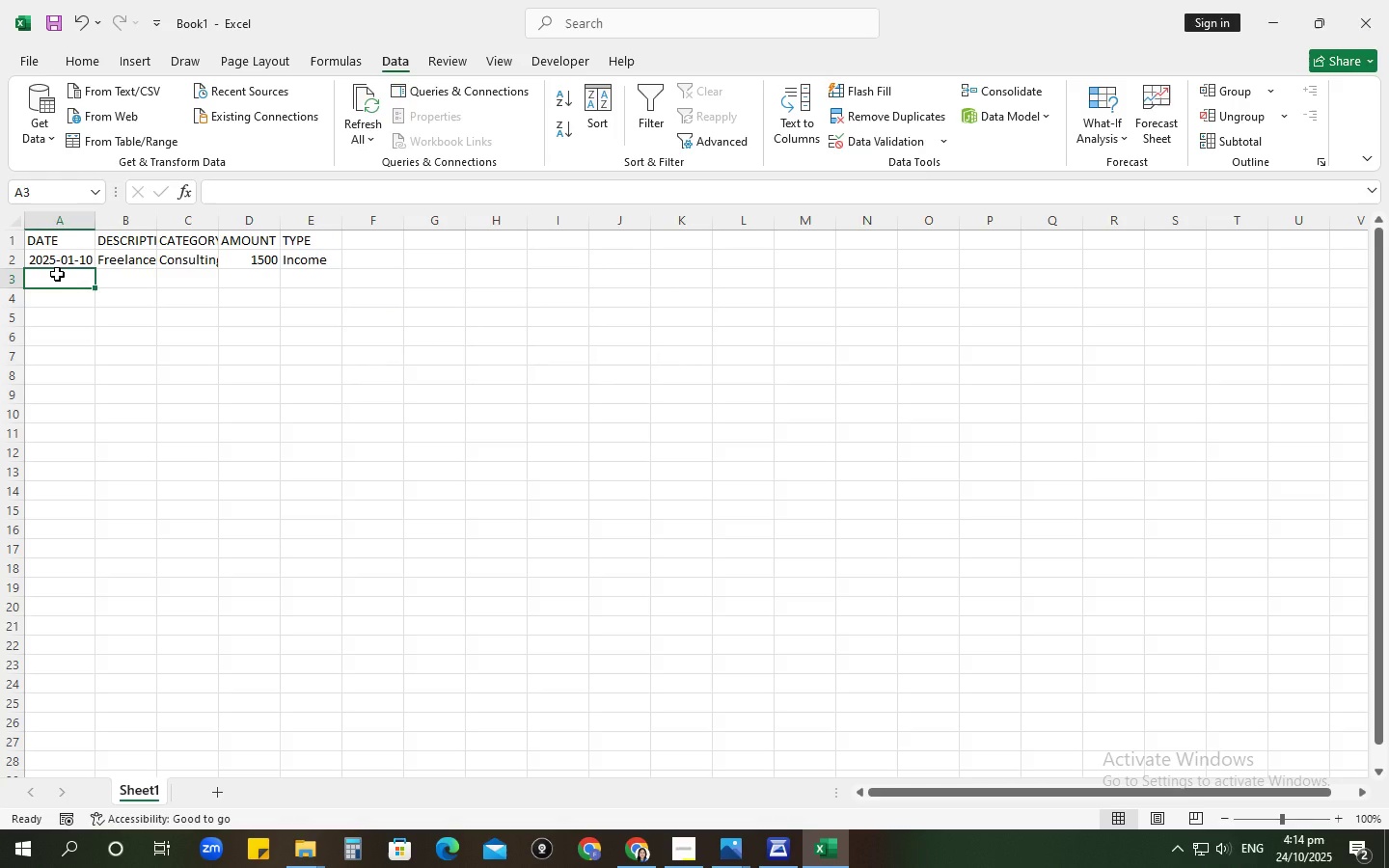 
type(05-10)
key(Tab)
type(Graphic Desing Ta)
key(Backspace)
key(Backspace)
key(Backspace)
key(Backspace)
key(Backspace)
type(gn Task)
key(Tab)
type(Design)
key(Tab)
type(800)
key(Tab)
type(Income)
 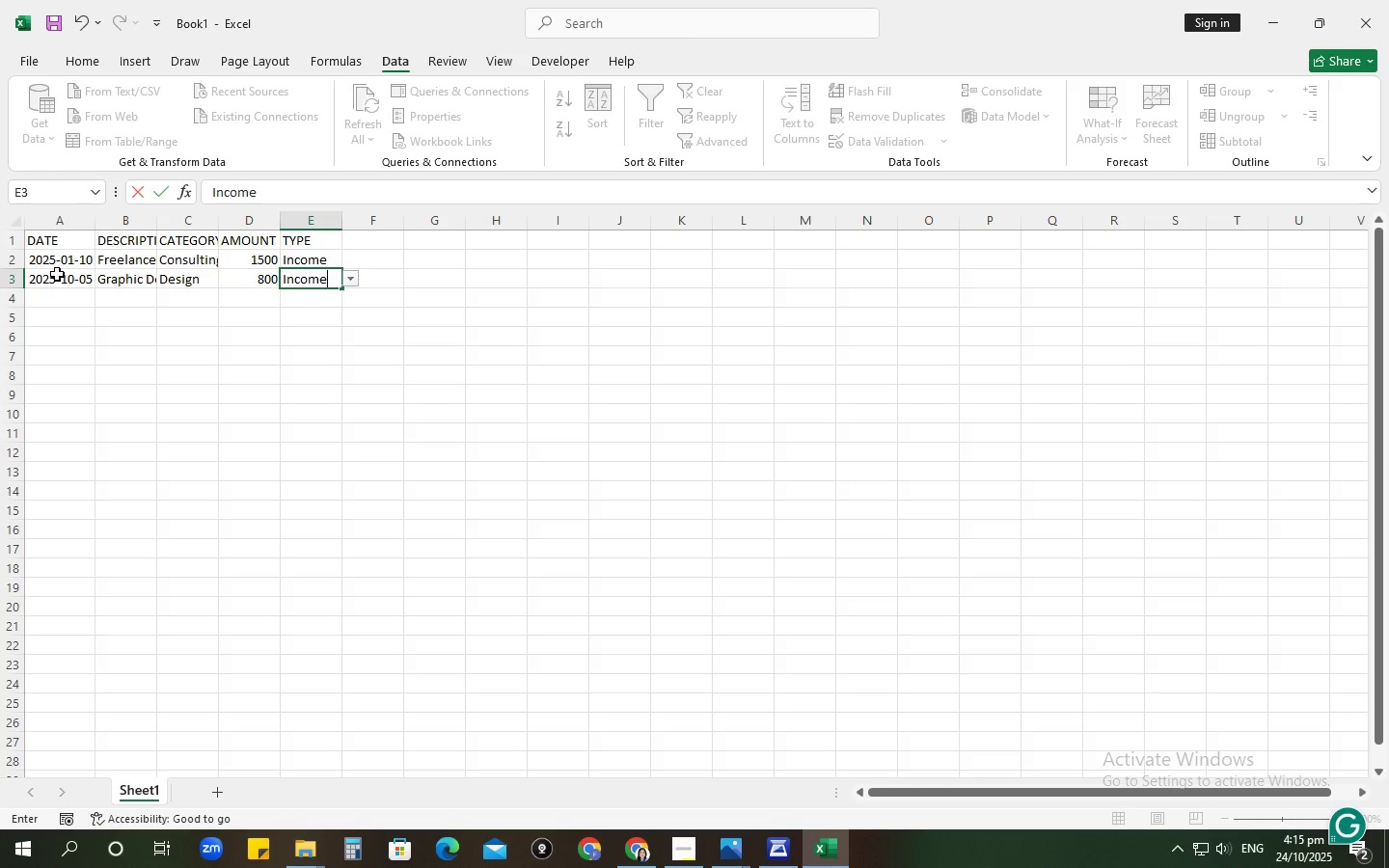 
 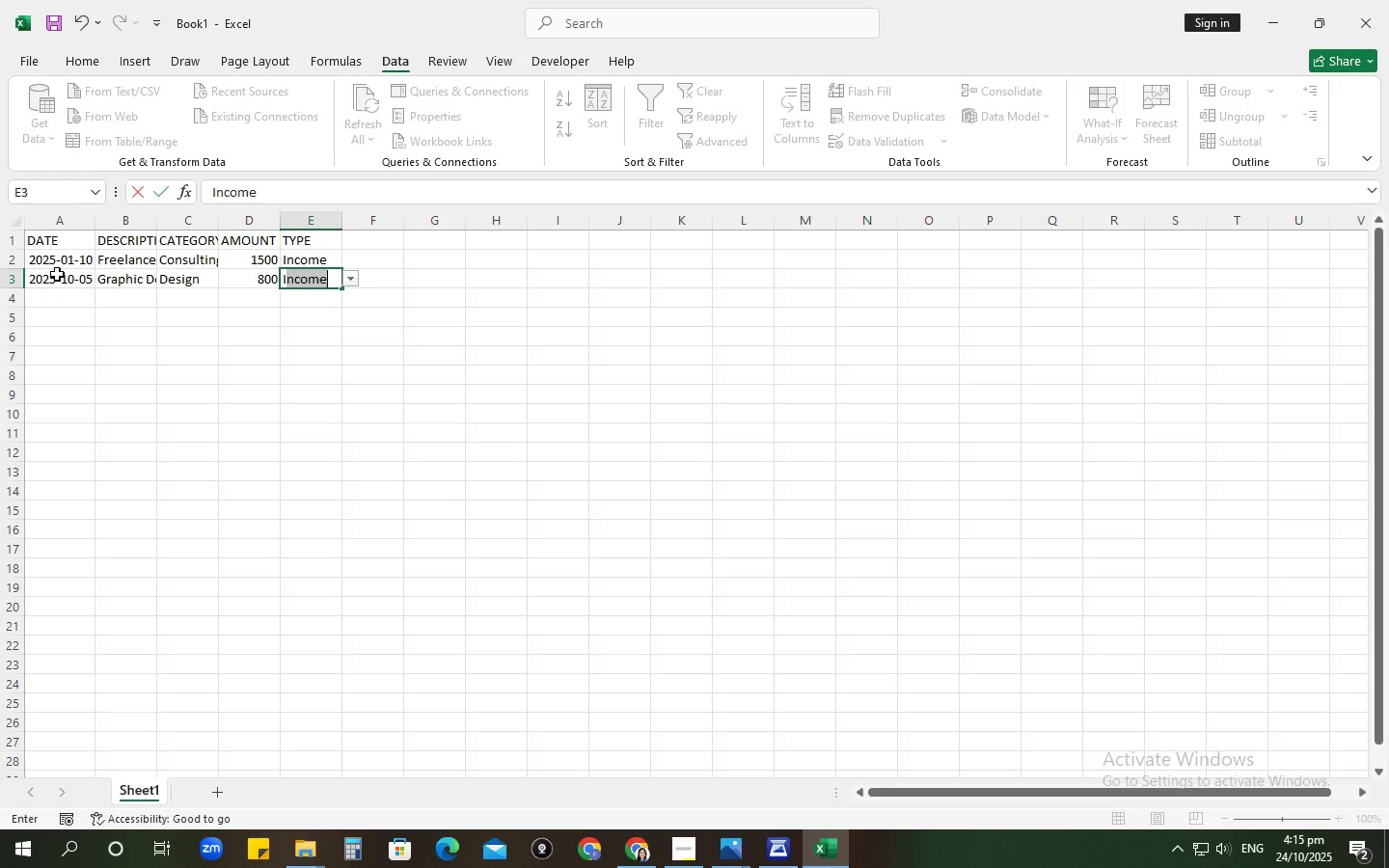 
key(Enter)
 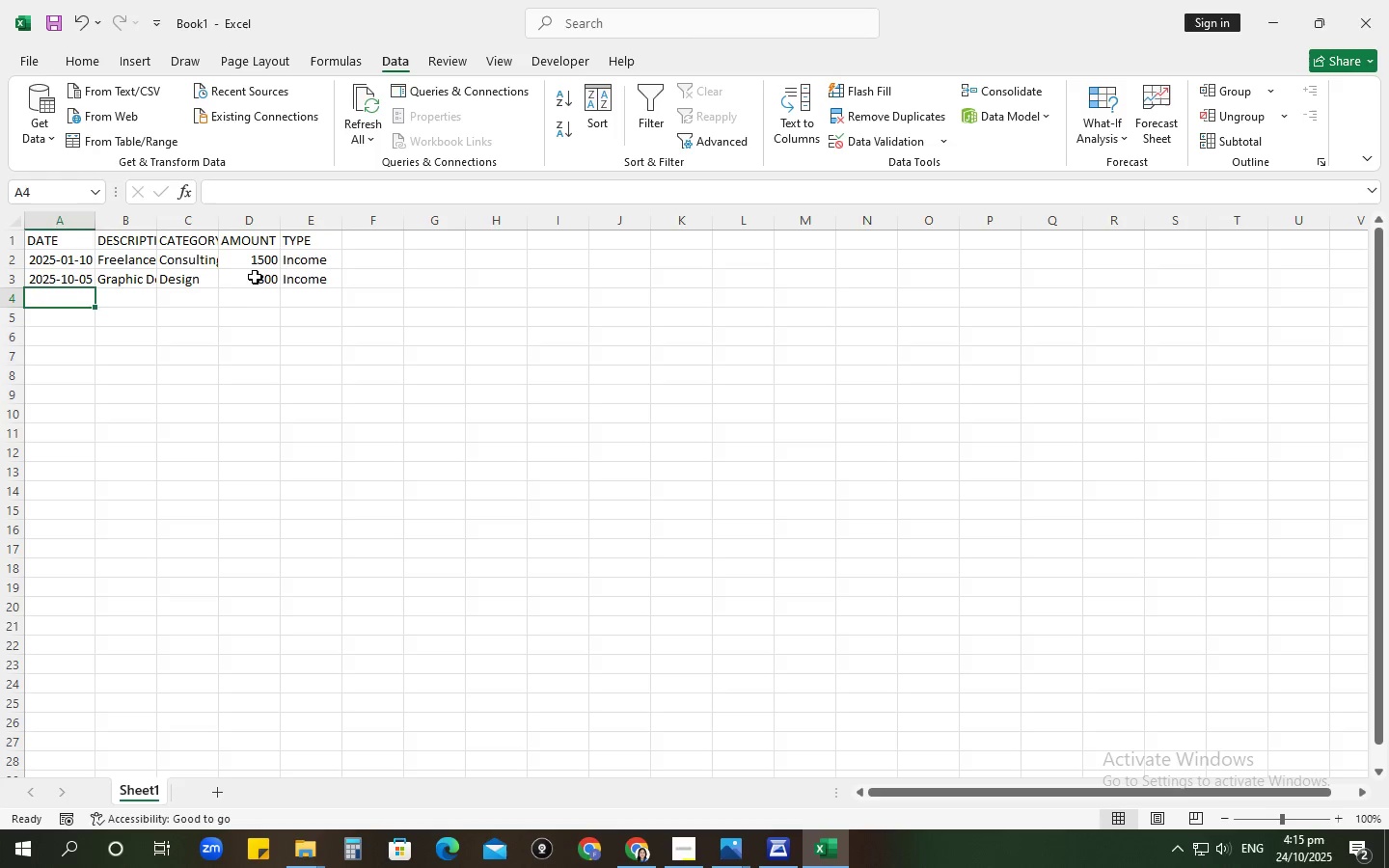 
left_click([336, 246])
 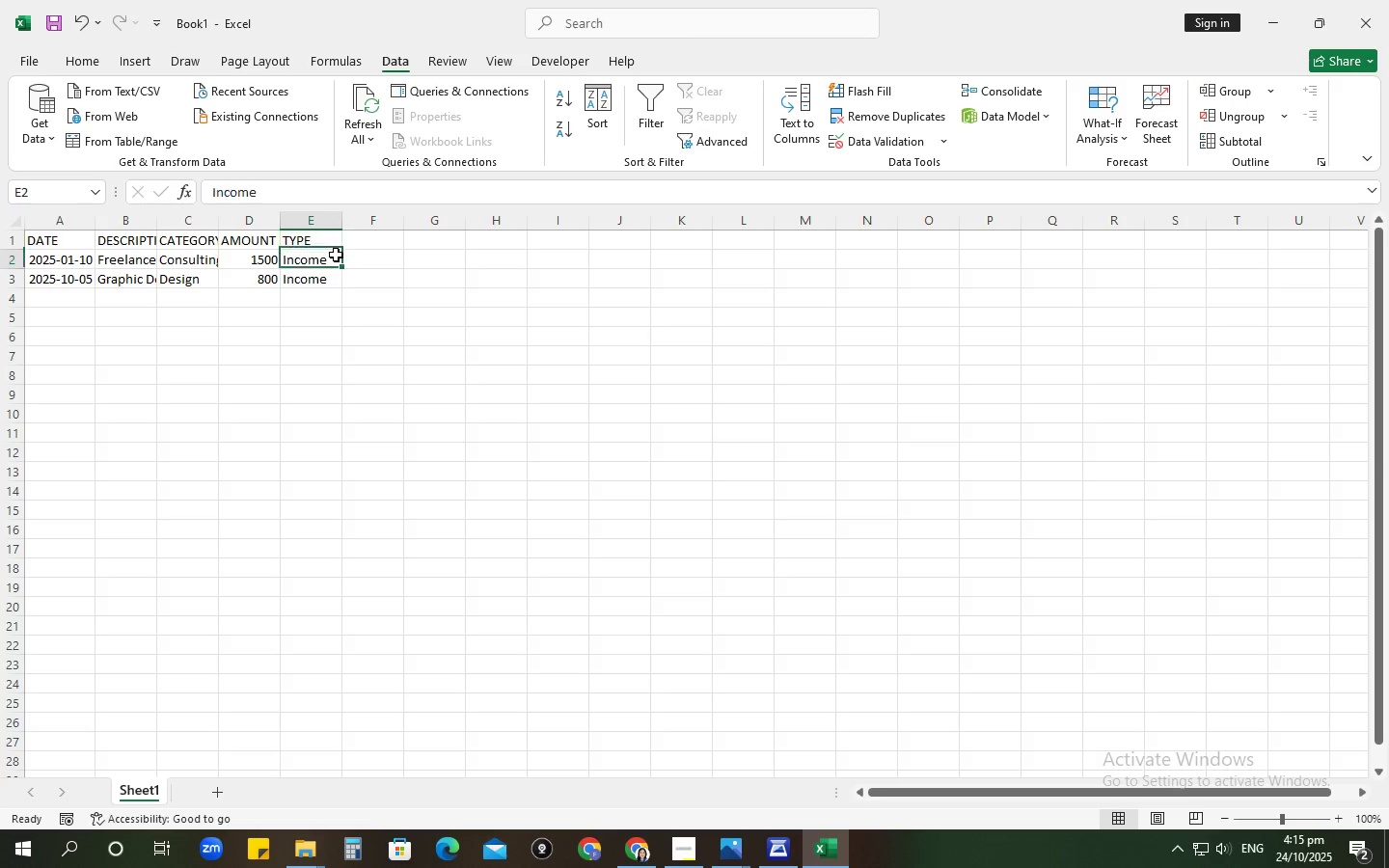 
left_click([336, 255])
 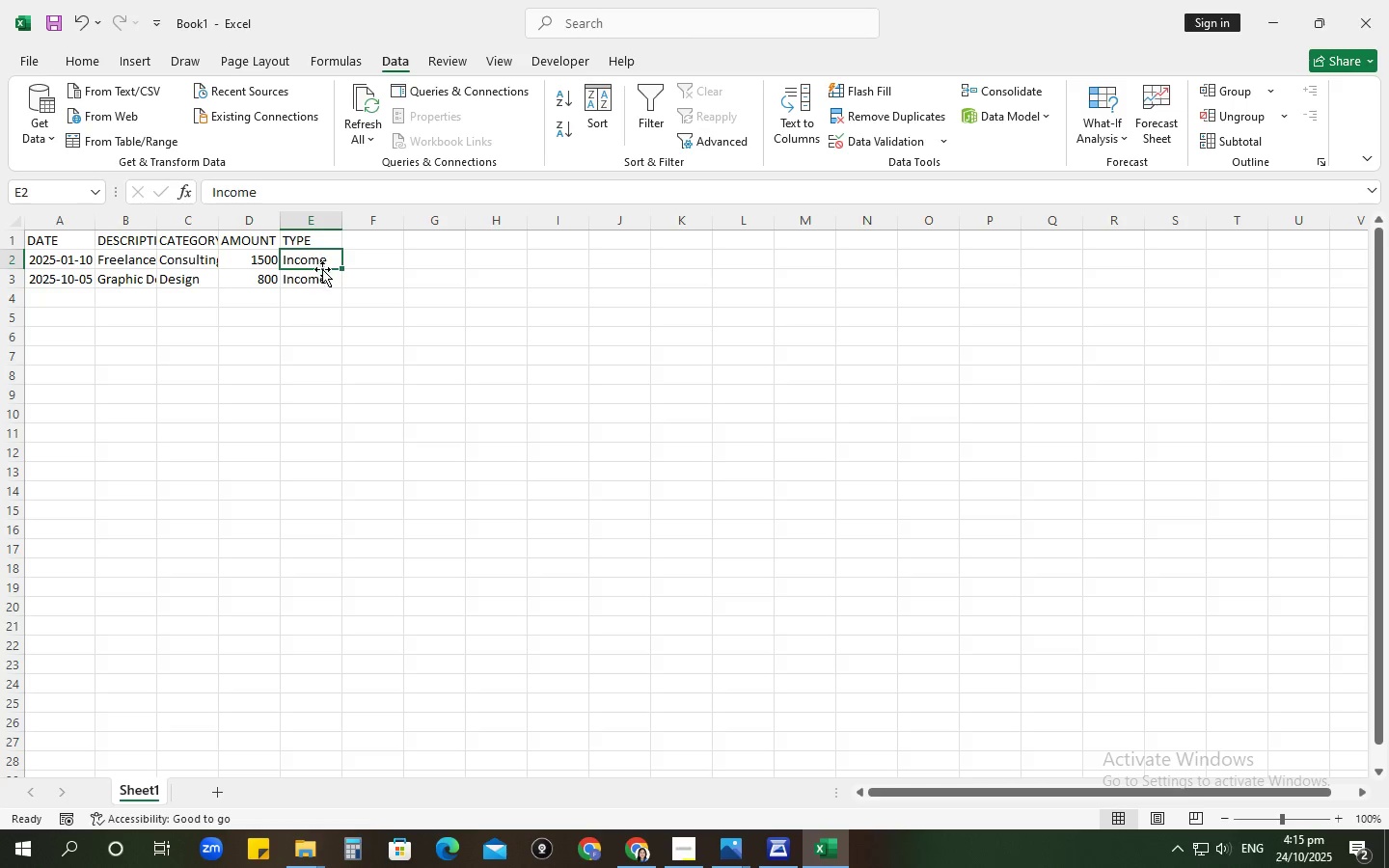 
double_click([327, 274])
 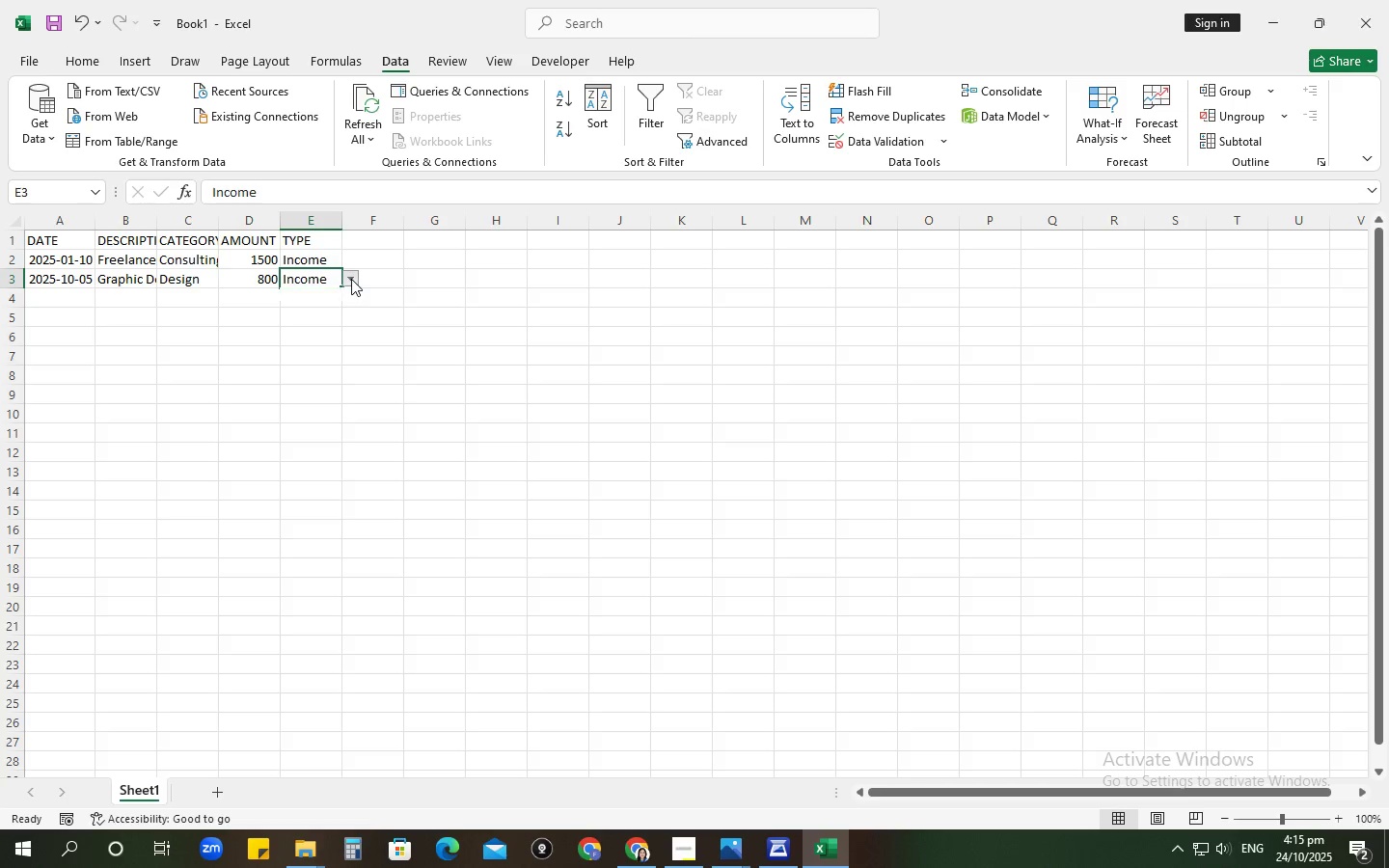 
left_click([351, 279])
 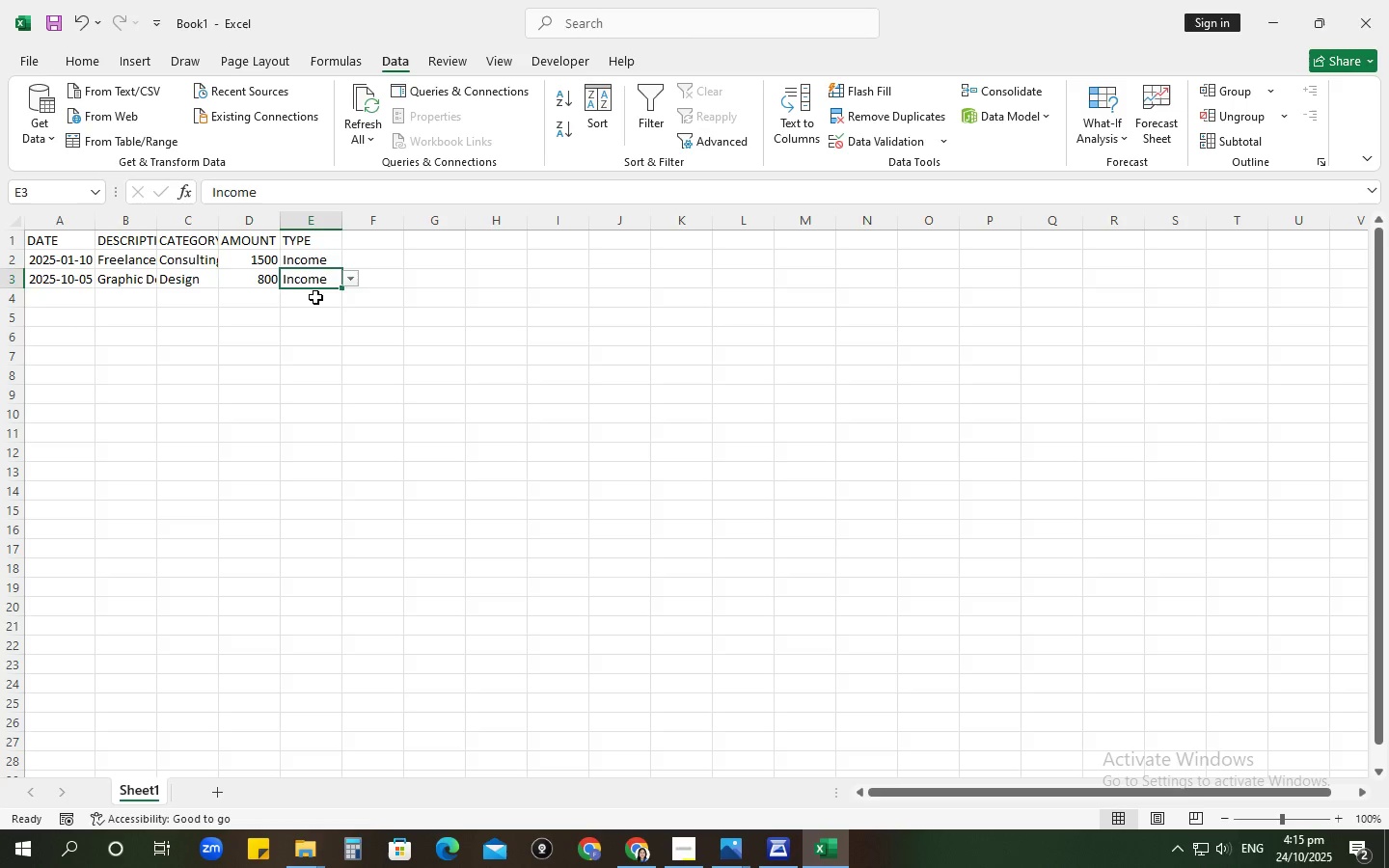 
double_click([315, 294])
 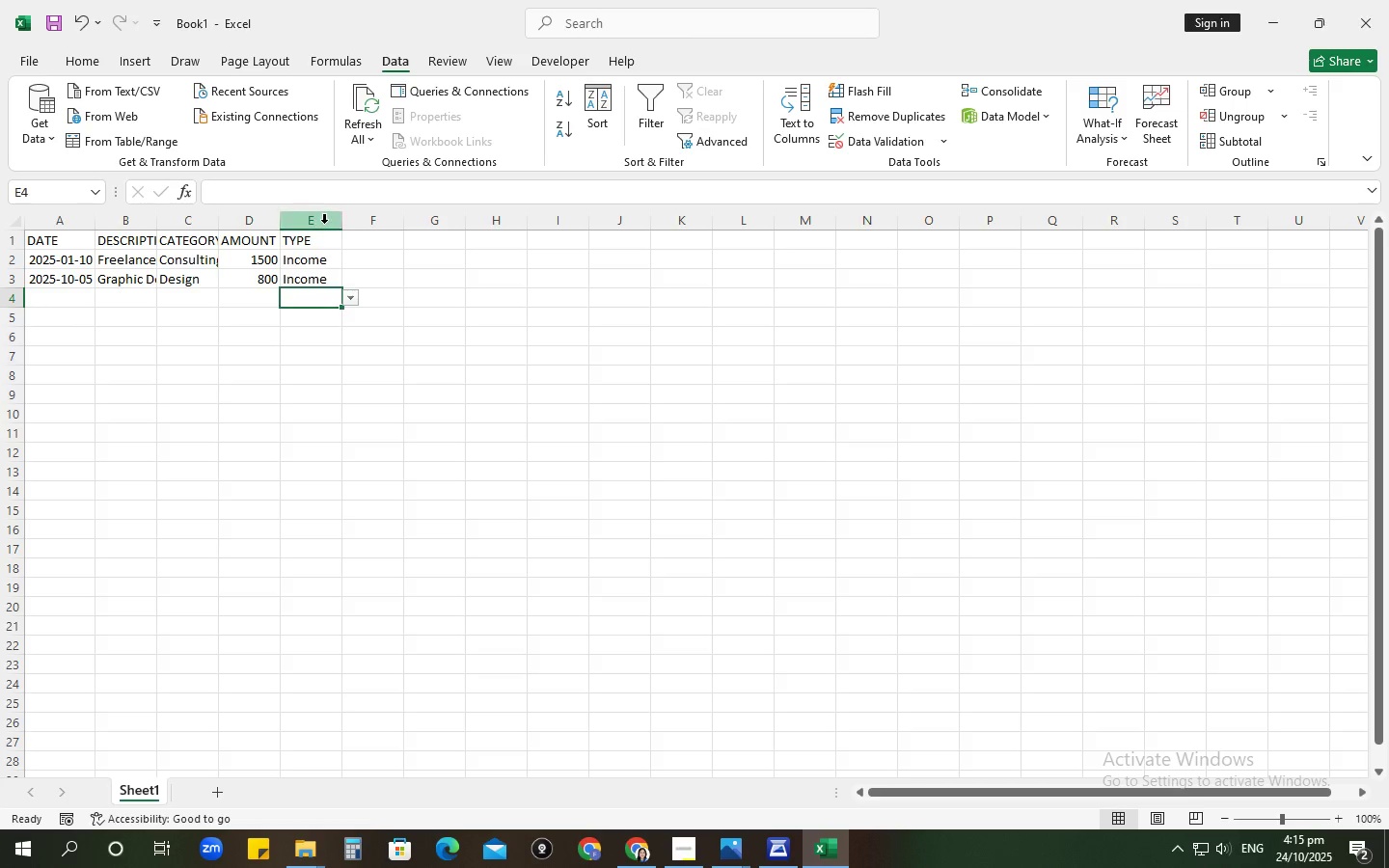 
left_click([324, 223])
 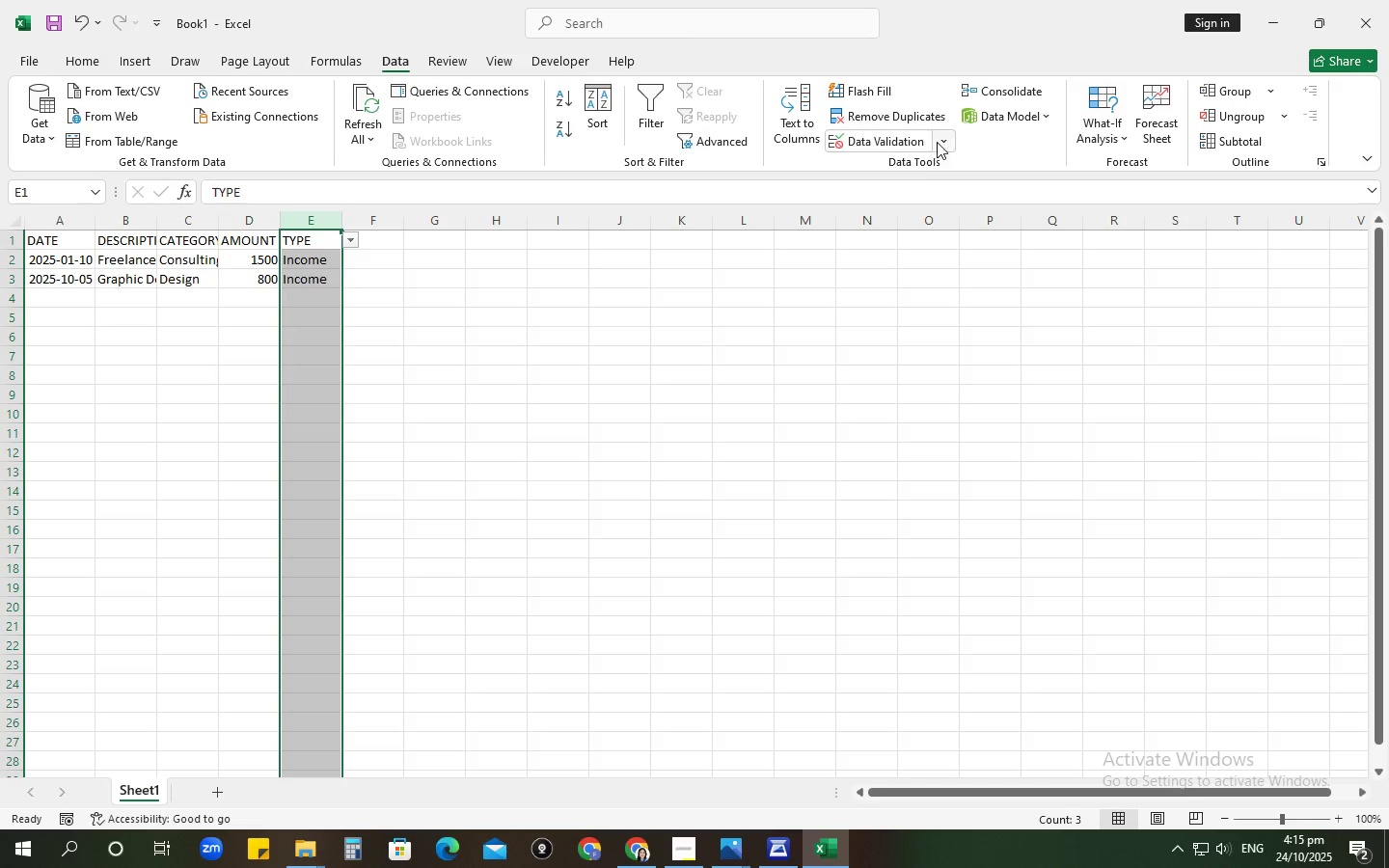 
left_click([943, 138])
 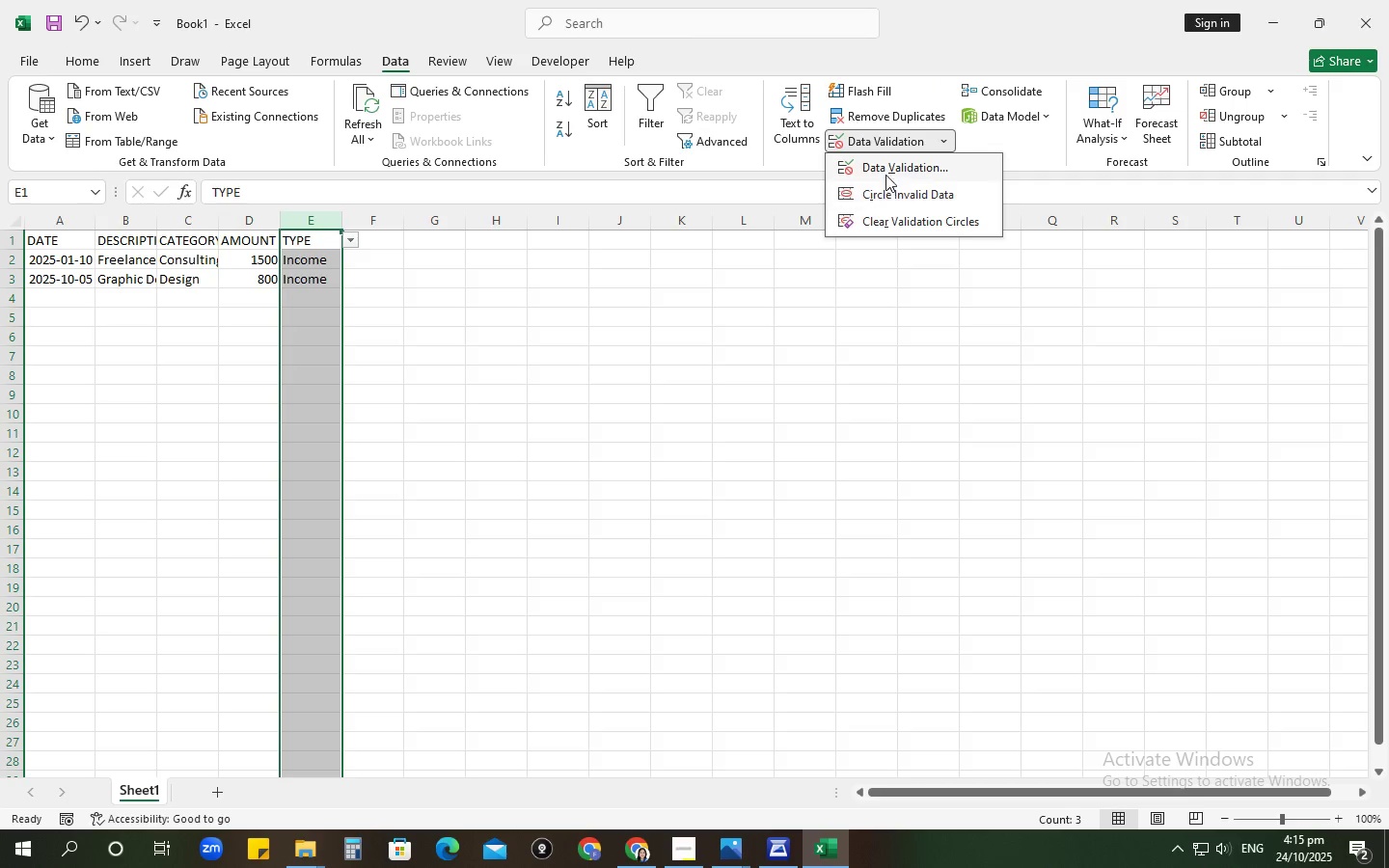 
left_click([884, 165])
 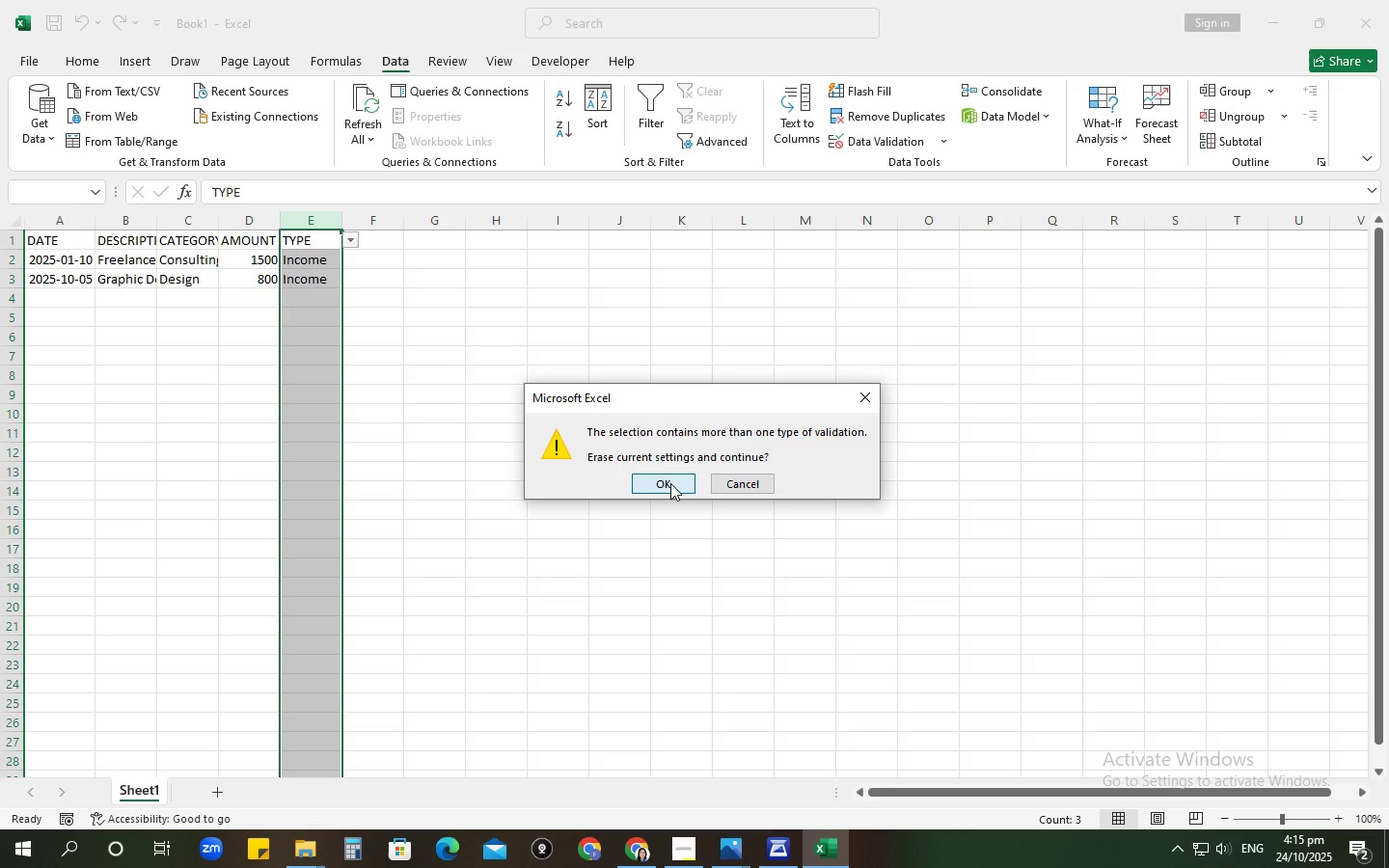 
left_click([670, 483])
 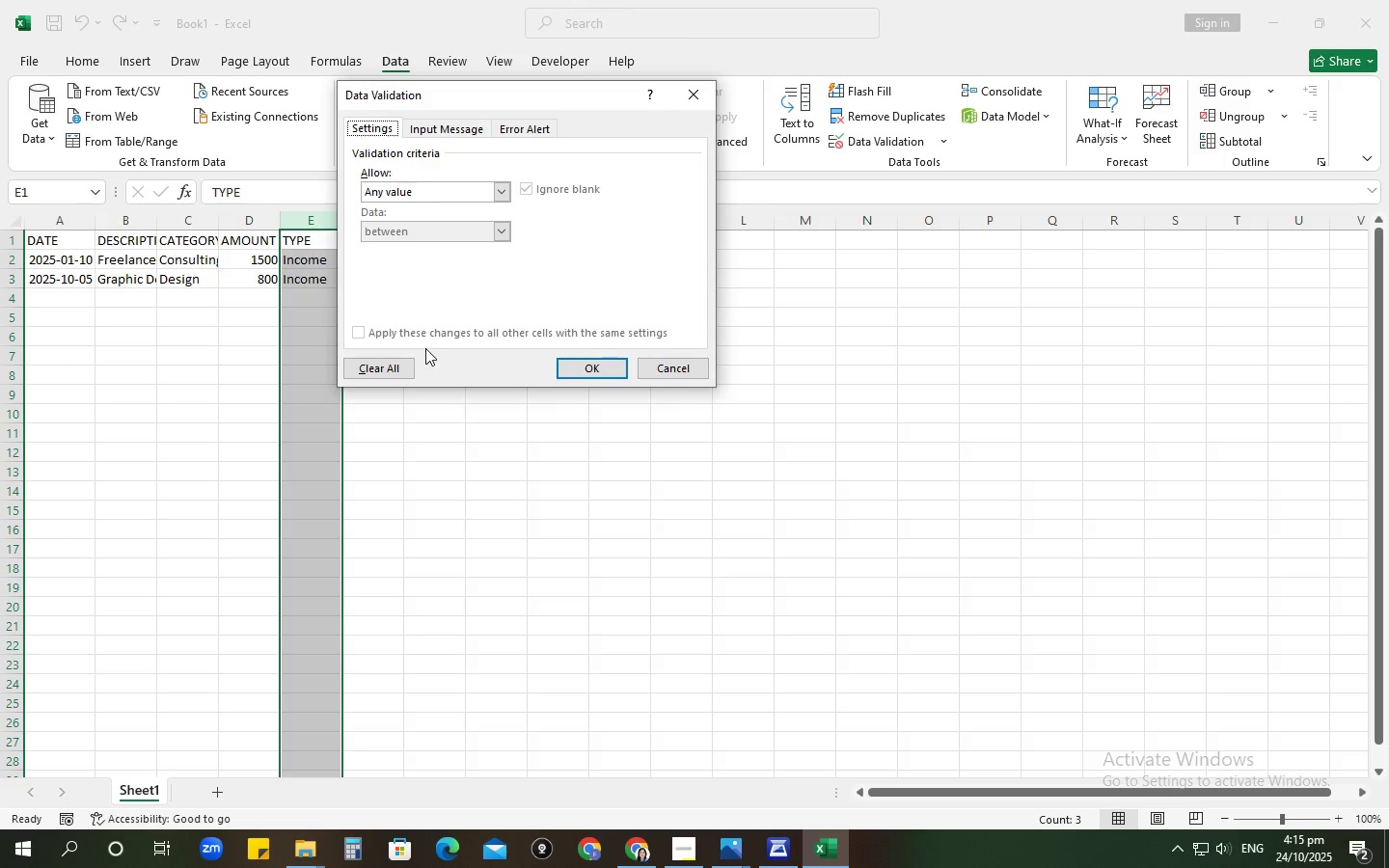 
double_click([399, 363])
 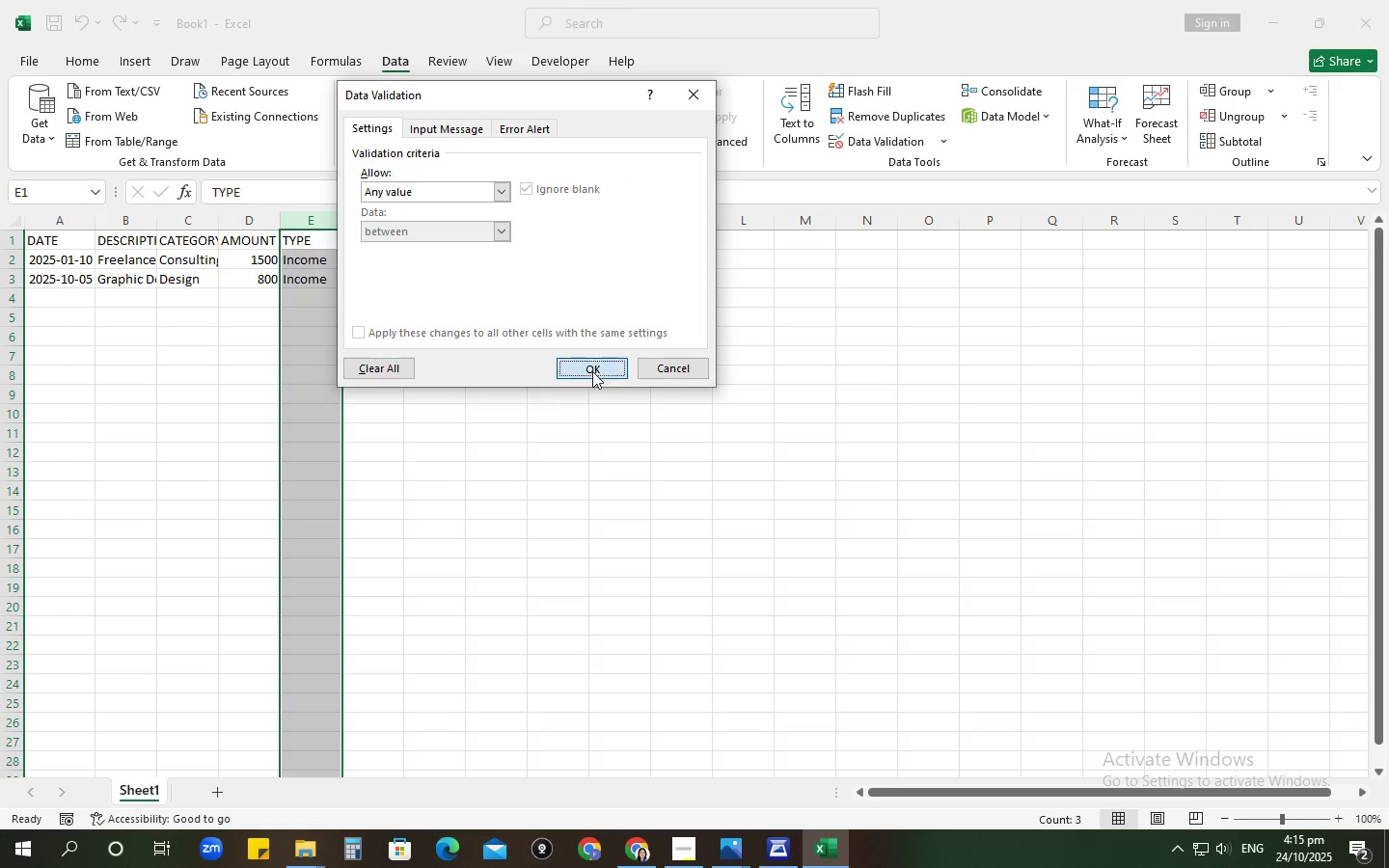 
left_click([592, 371])
 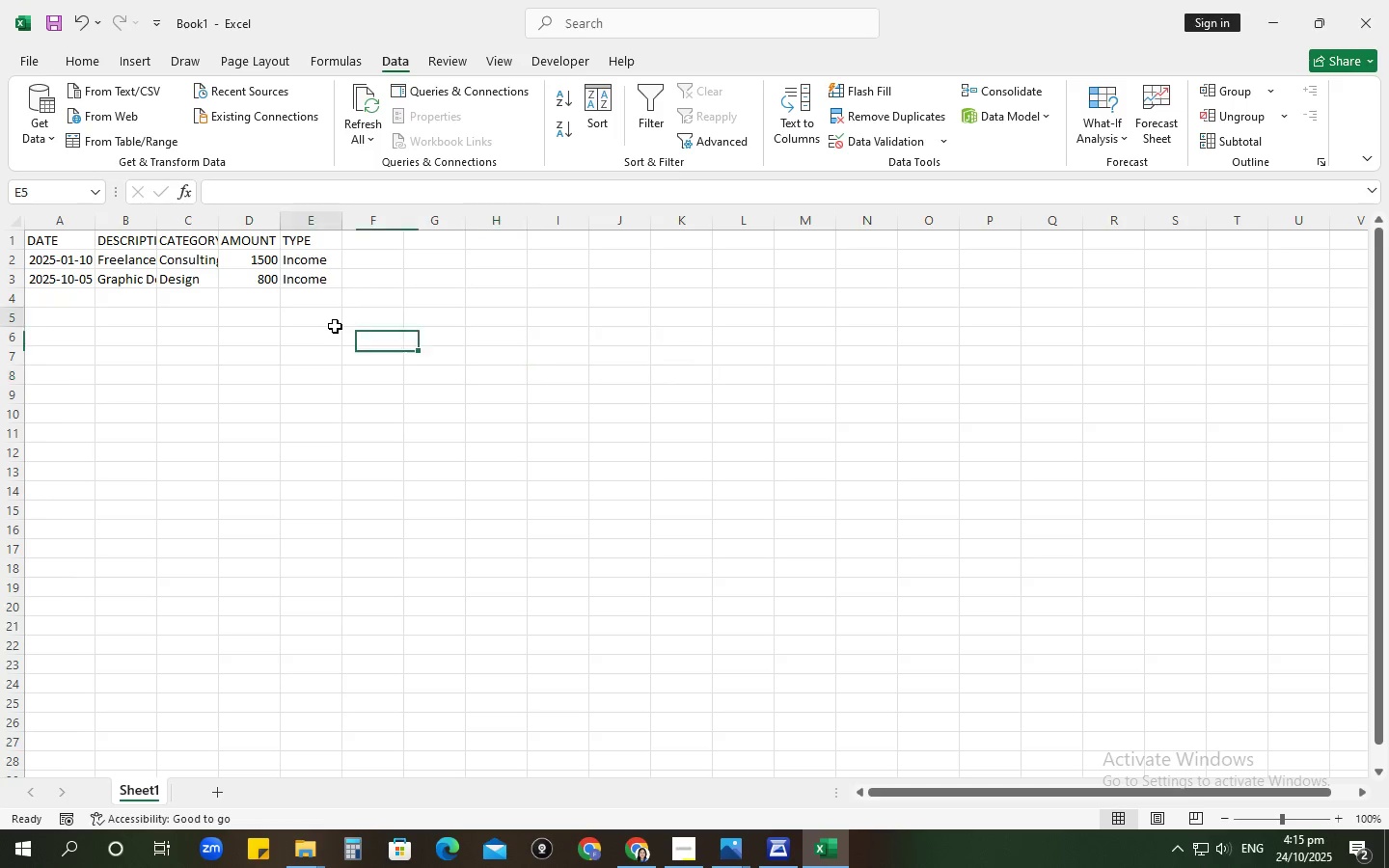 
left_click_drag(start_coordinate=[313, 267], to_coordinate=[309, 253])
 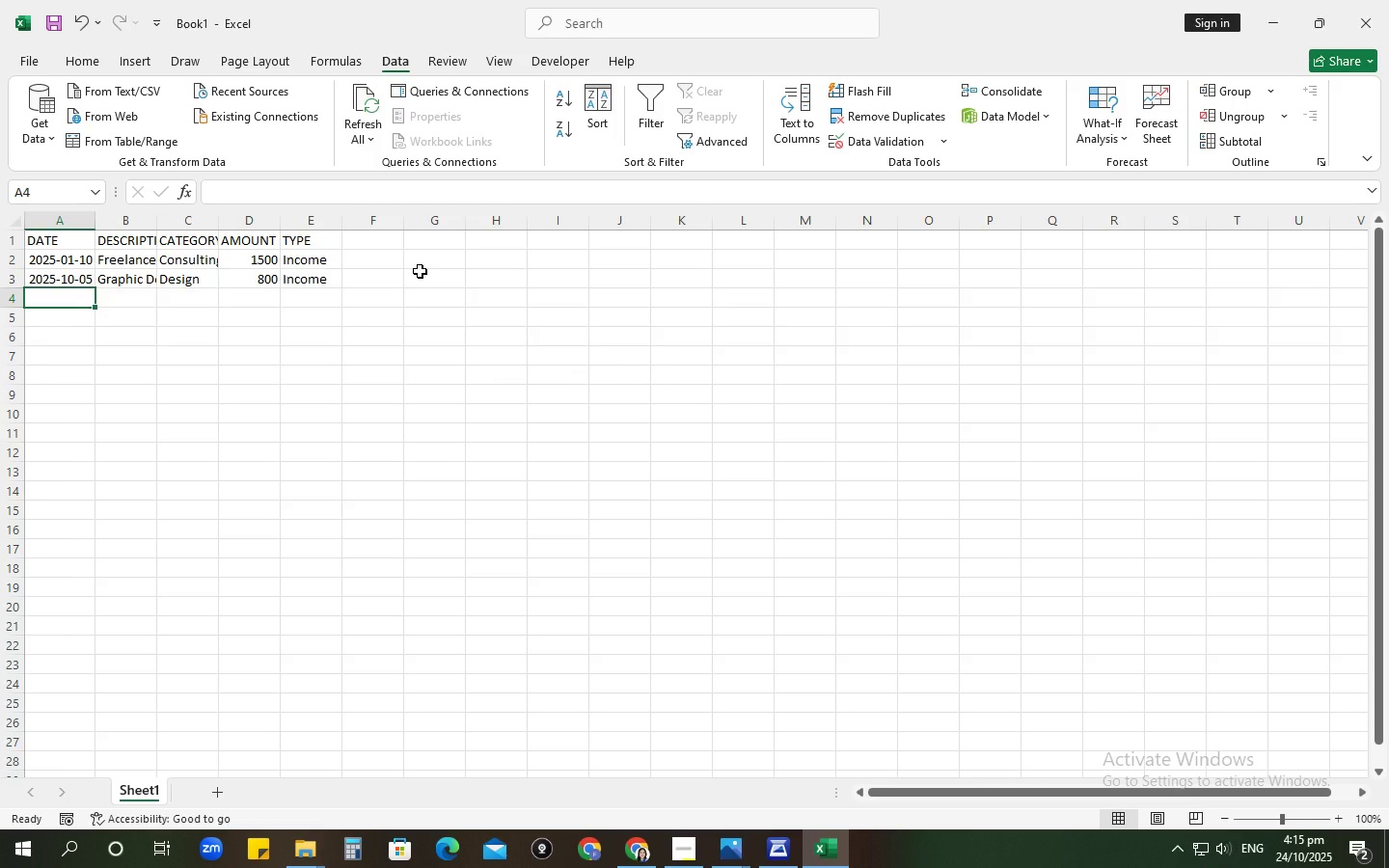 
type(07-10)
key(Tab)
type(Social MEdic)
key(Backspace)
type(a MAnagement)
key(Tab)
type(Marketing)
key(Tab)
type(600)
key(Tab)
type(Income)
 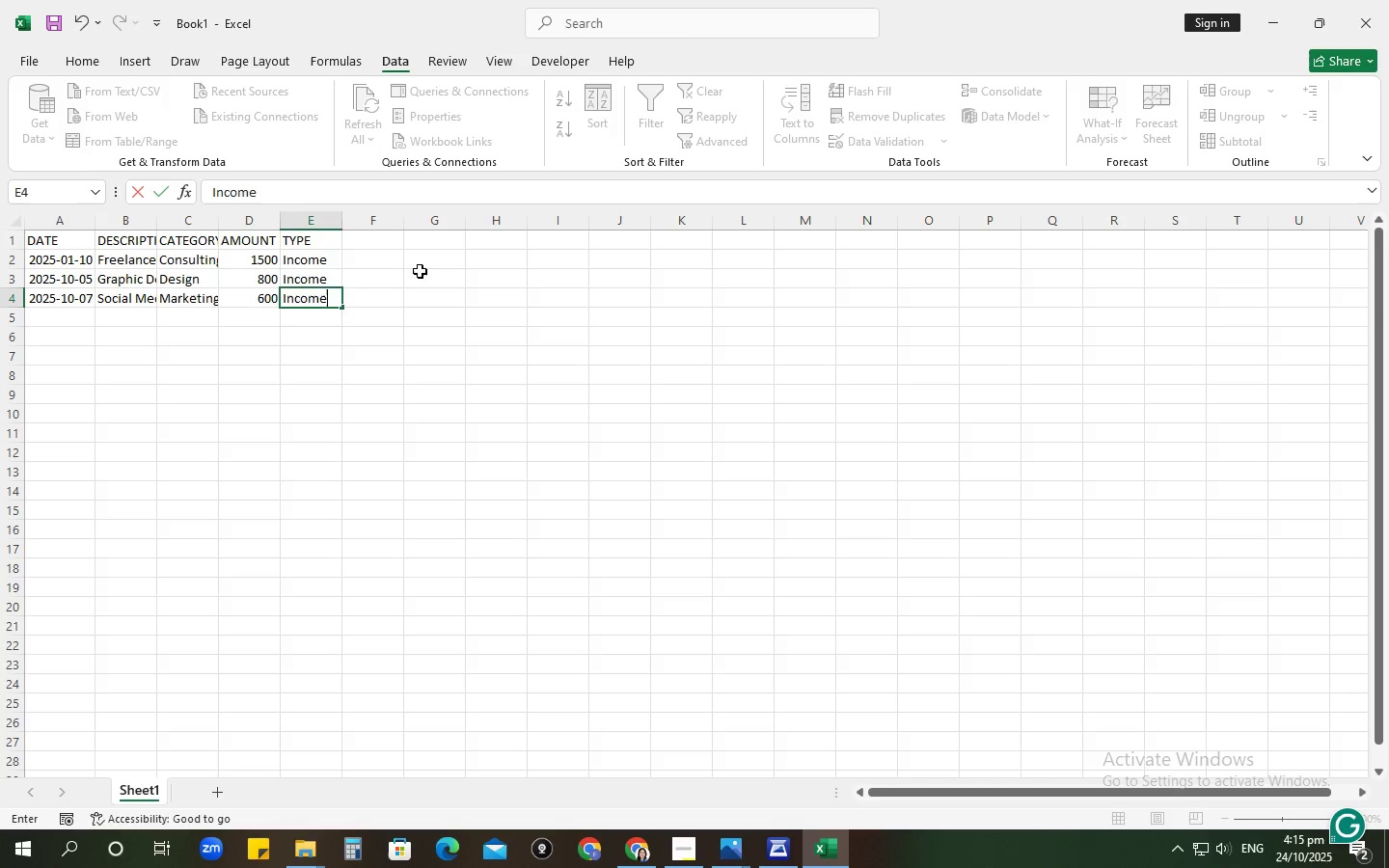 
 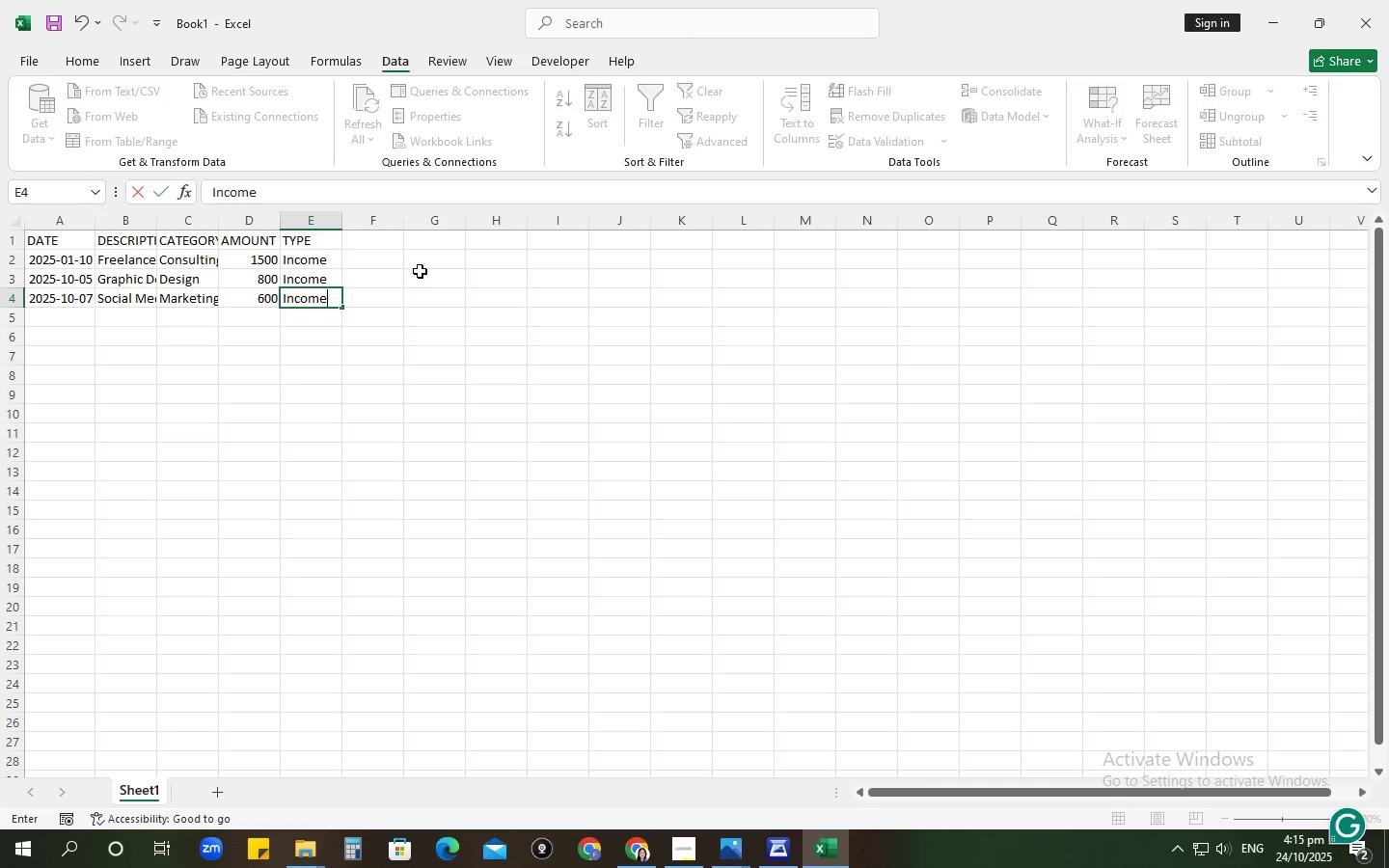 
key(Enter)
 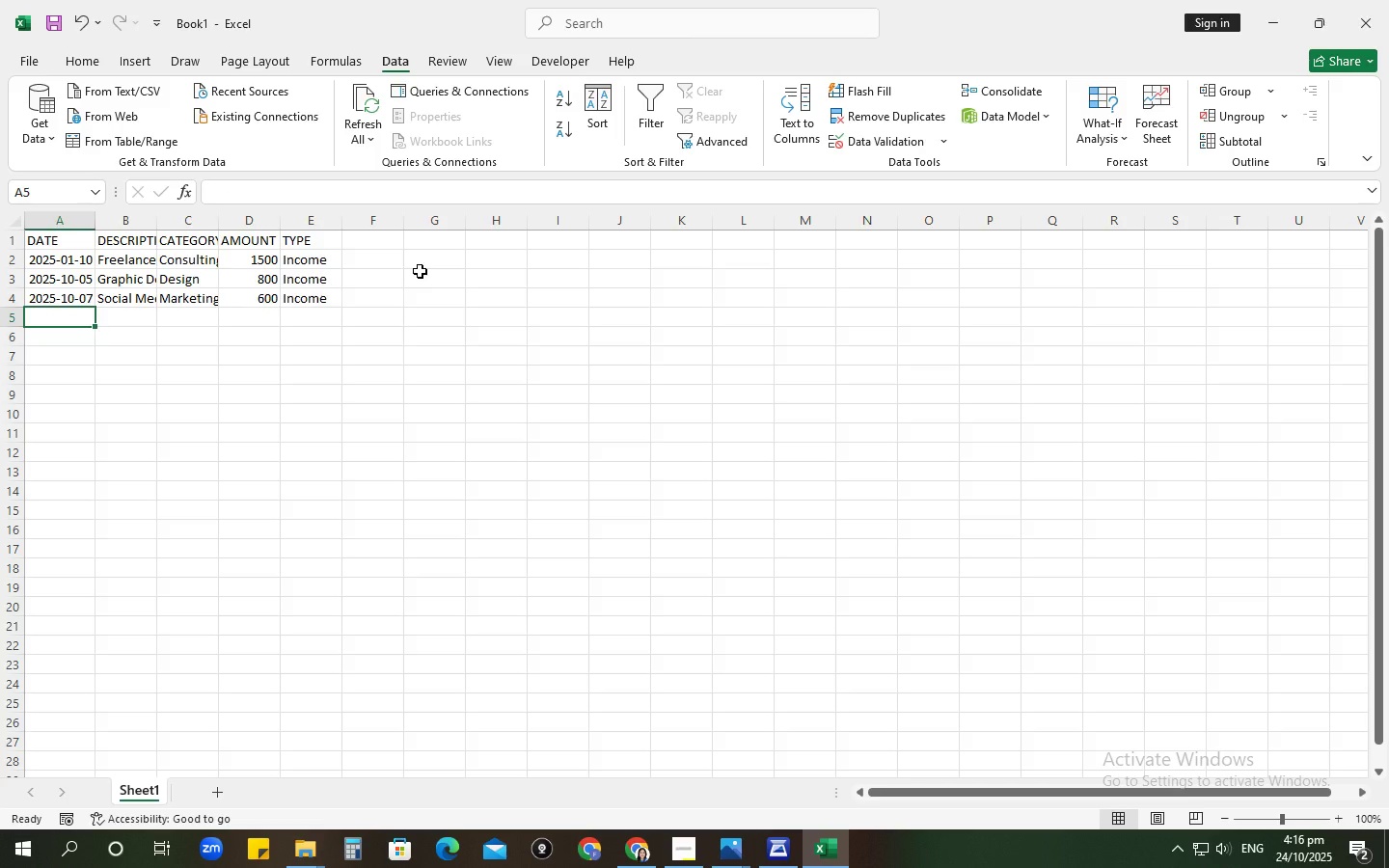 
type(10-10)
key(Tab)
type(Marek)
key(Backspace)
key(Backspace)
type(keting too)
key(Backspace)
key(Backspace)
key(Backspace)
type(t)
key(Backspace)
type(Tools)
key(Tab)
type(Marketing 200)
key(Tab)
type(Expense)
 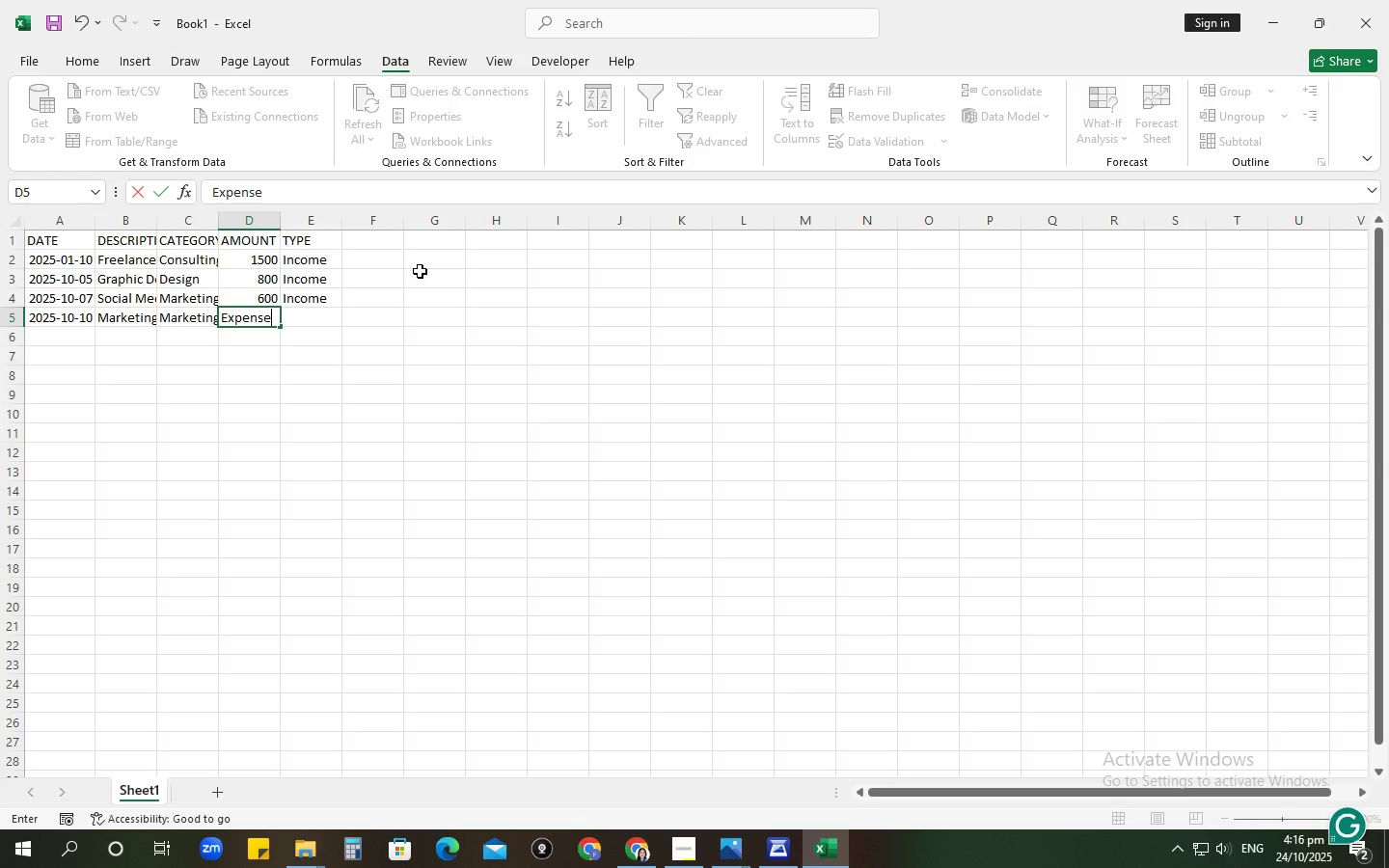 
key(Enter)
 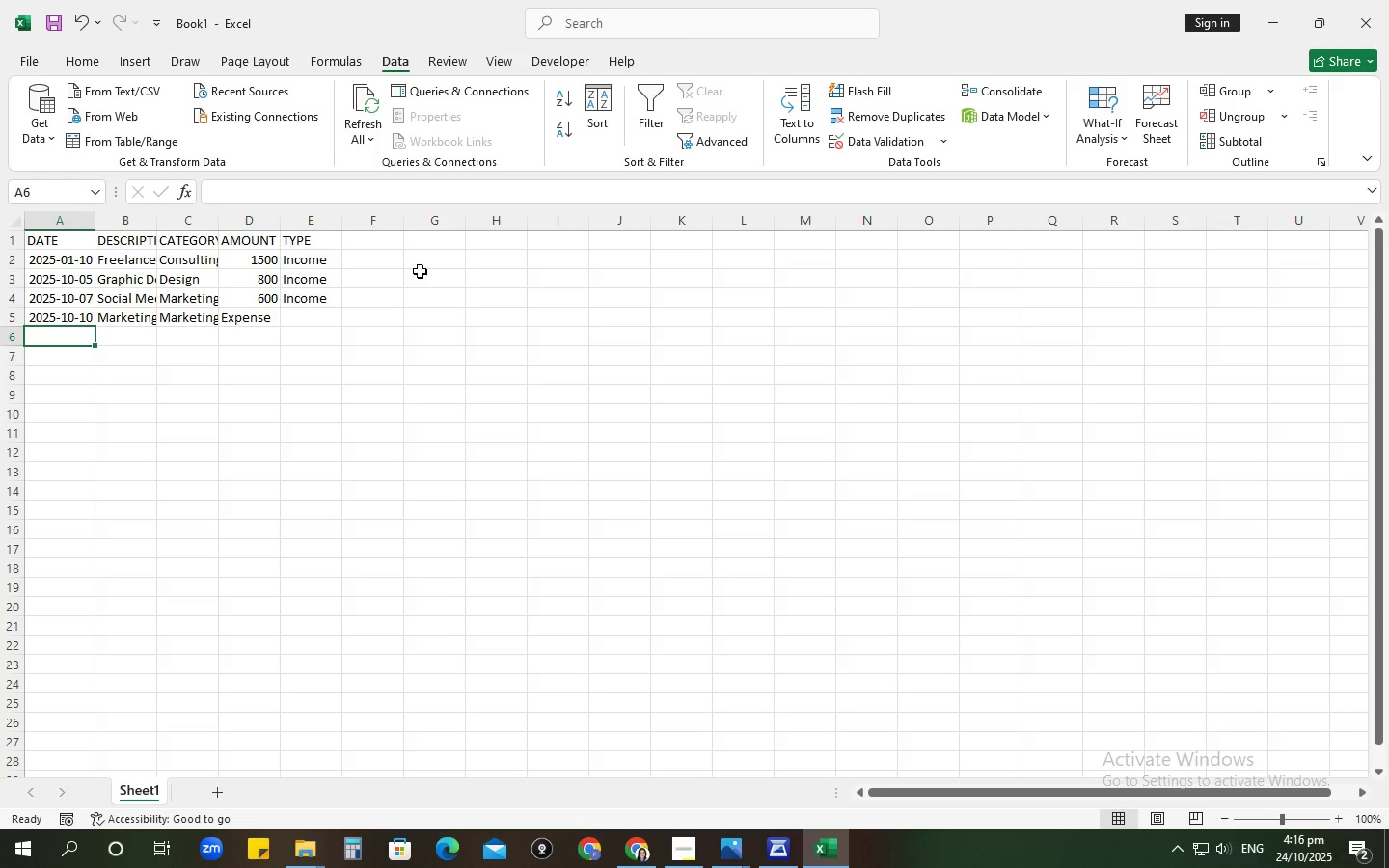 
key(ArrowUp)
 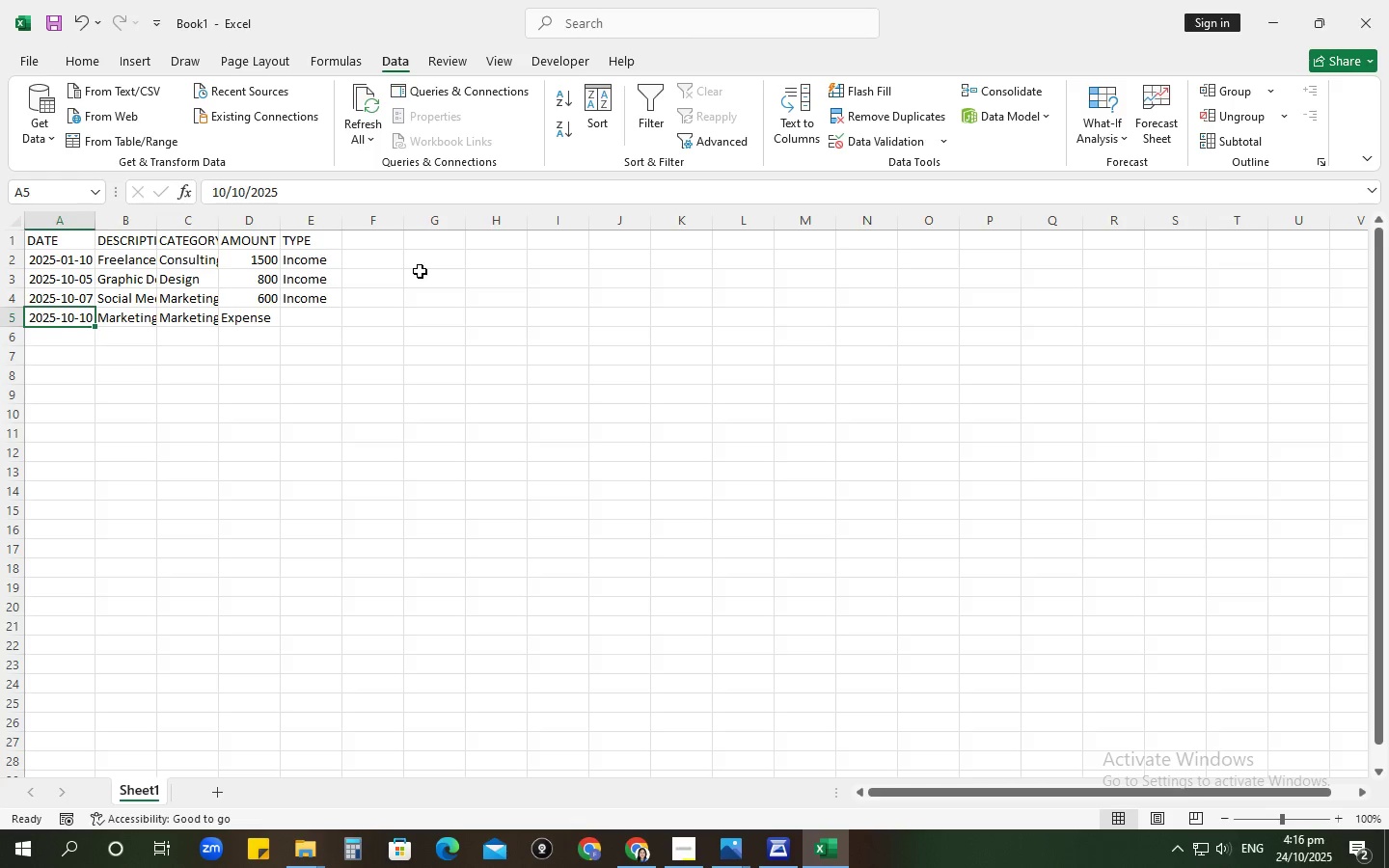 
key(Tab)
 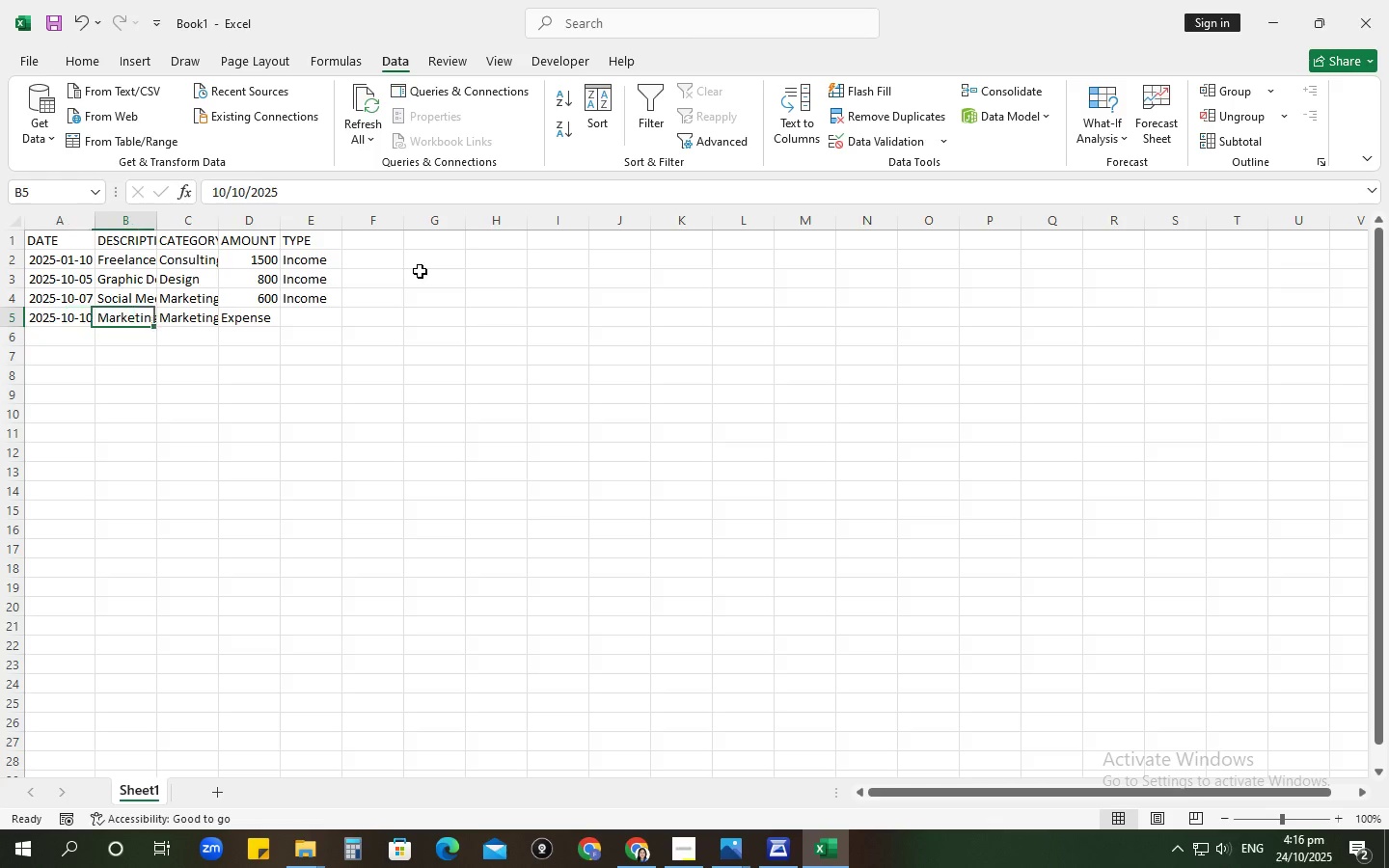 
key(Tab)
 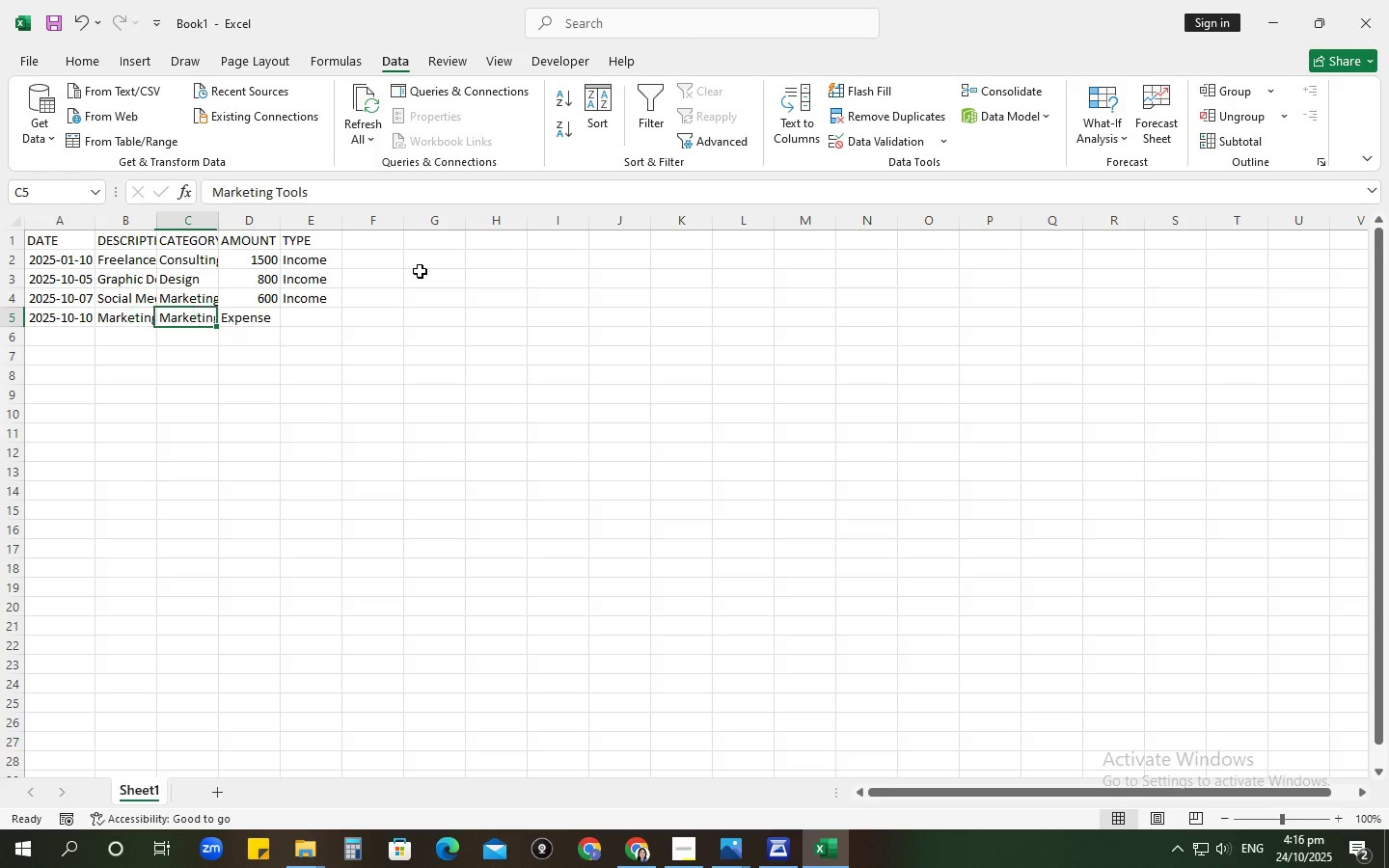 
key(Tab)
 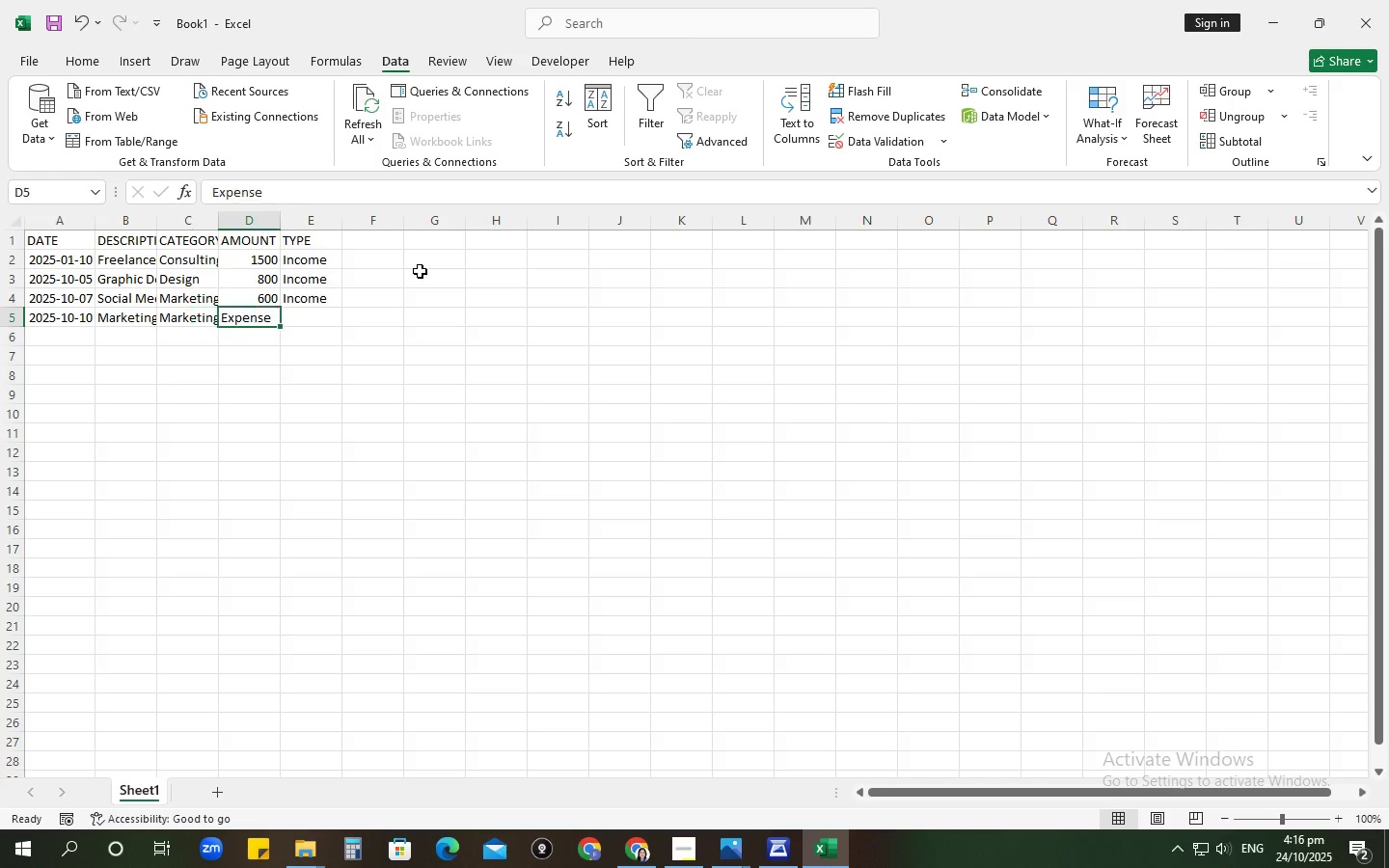 
key(Tab)
 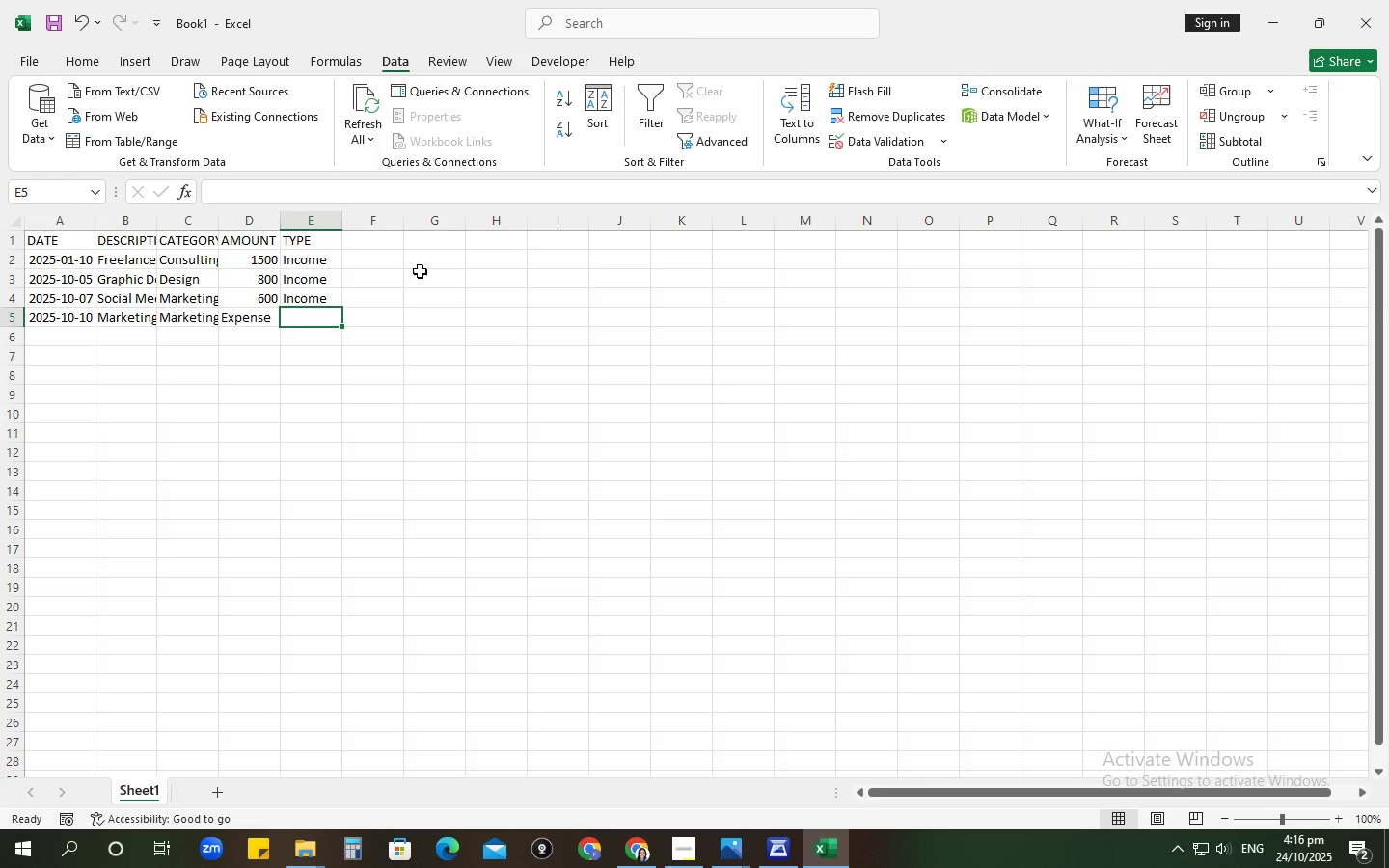 
key(ArrowLeft)
 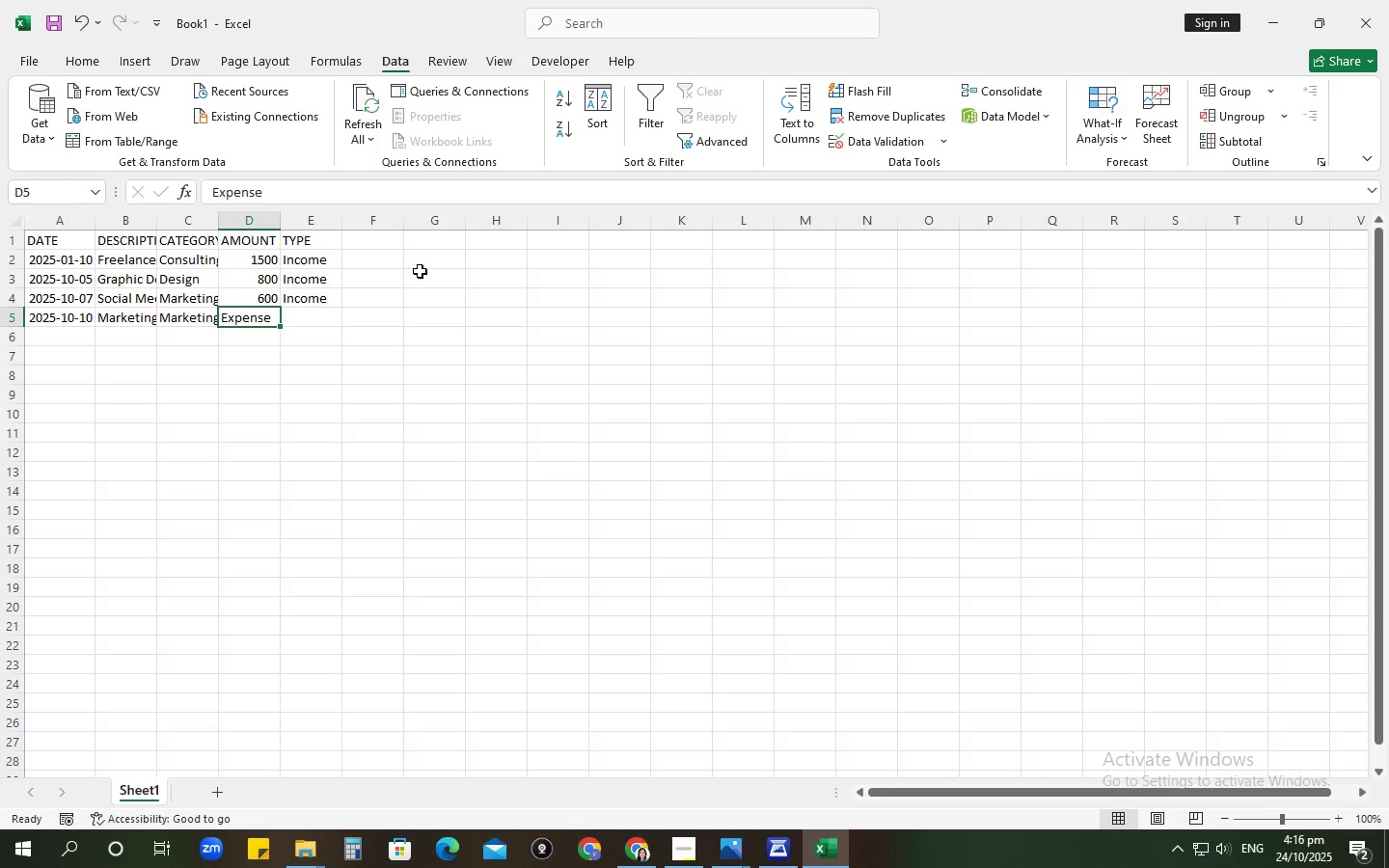 
type(200)
key(Tab)
type(Expense)
 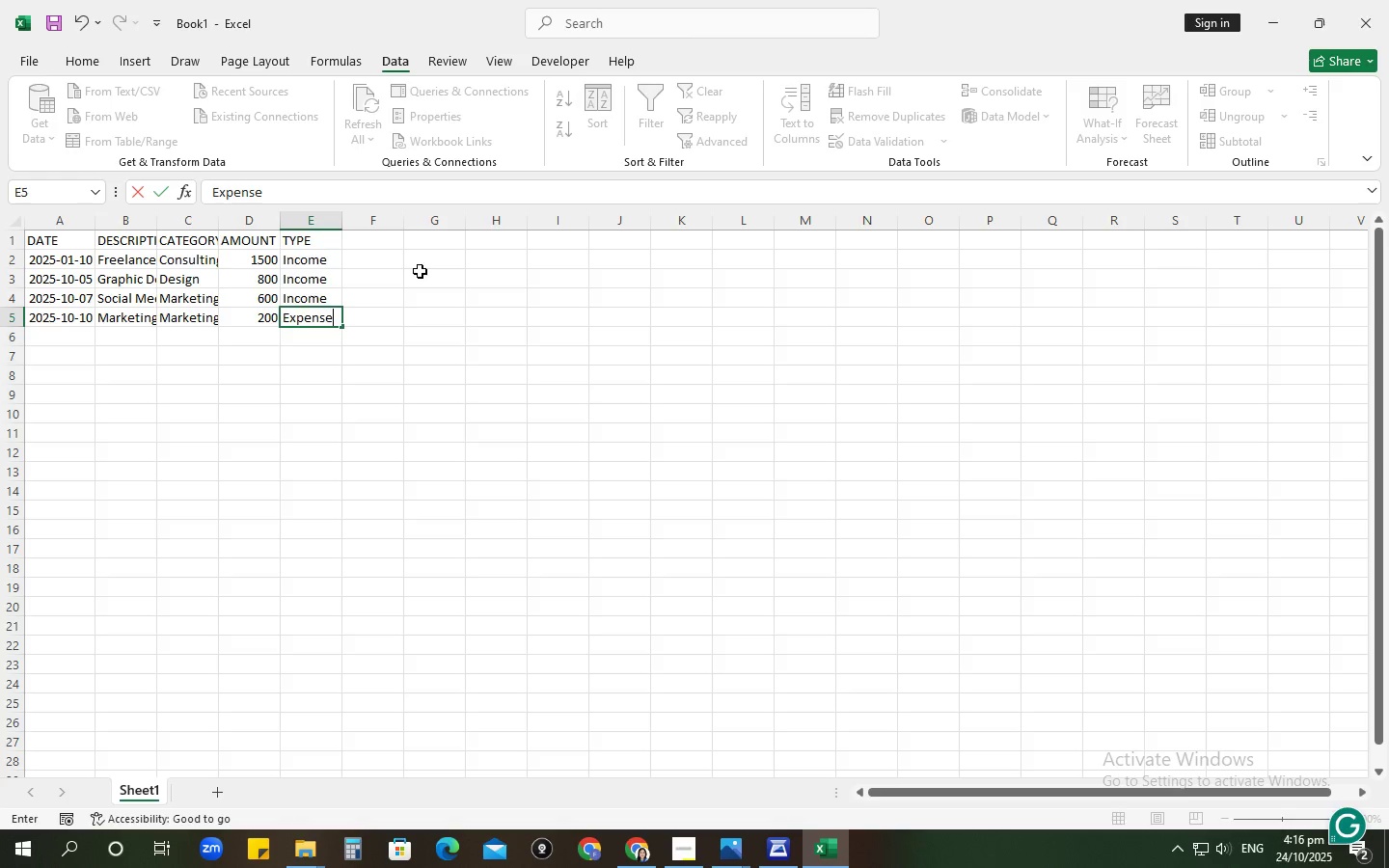 
key(Enter)
 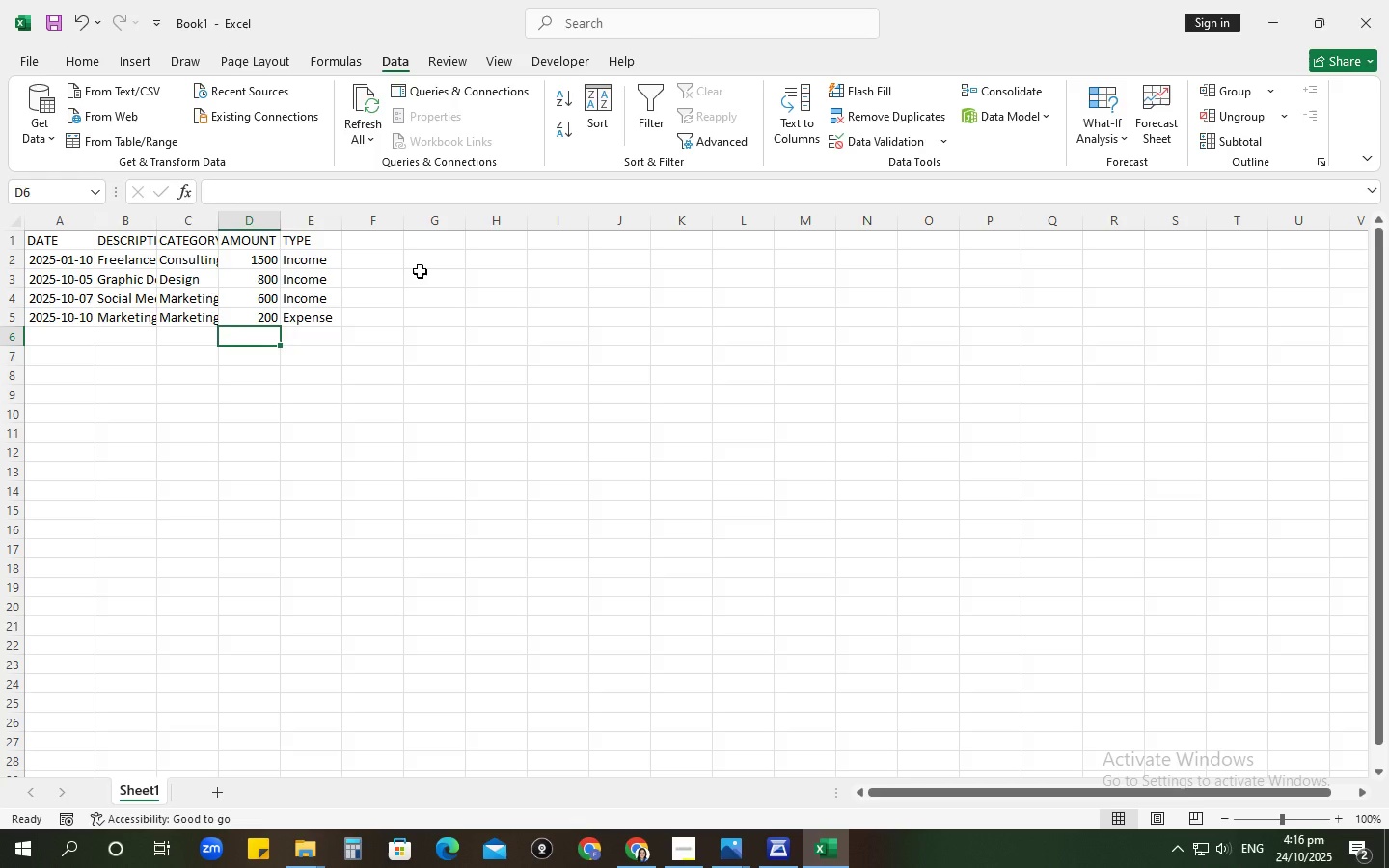 
hold_key(key=ArrowLeft, duration=0.66)
 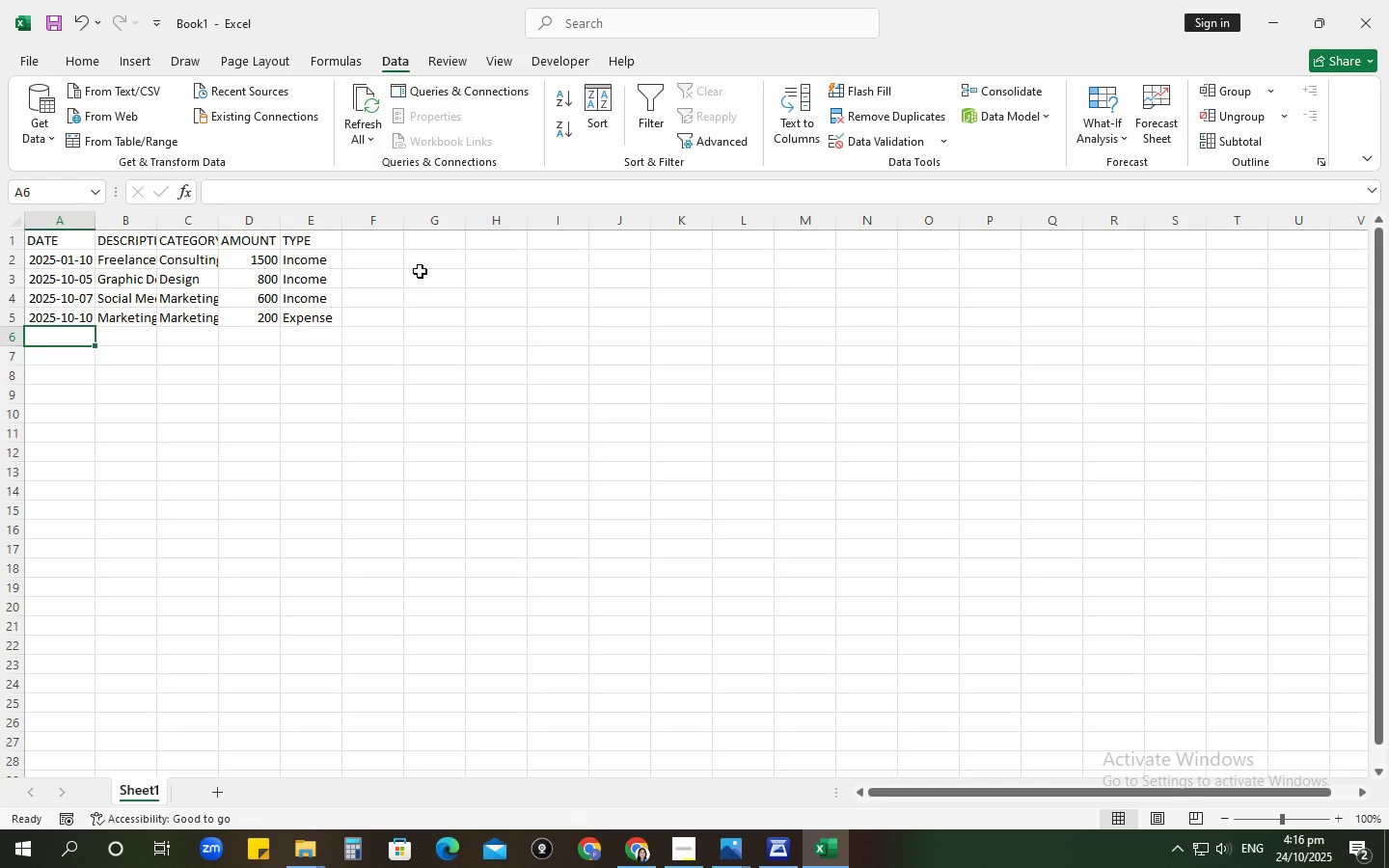 
type(12-10)
key(Tab)
 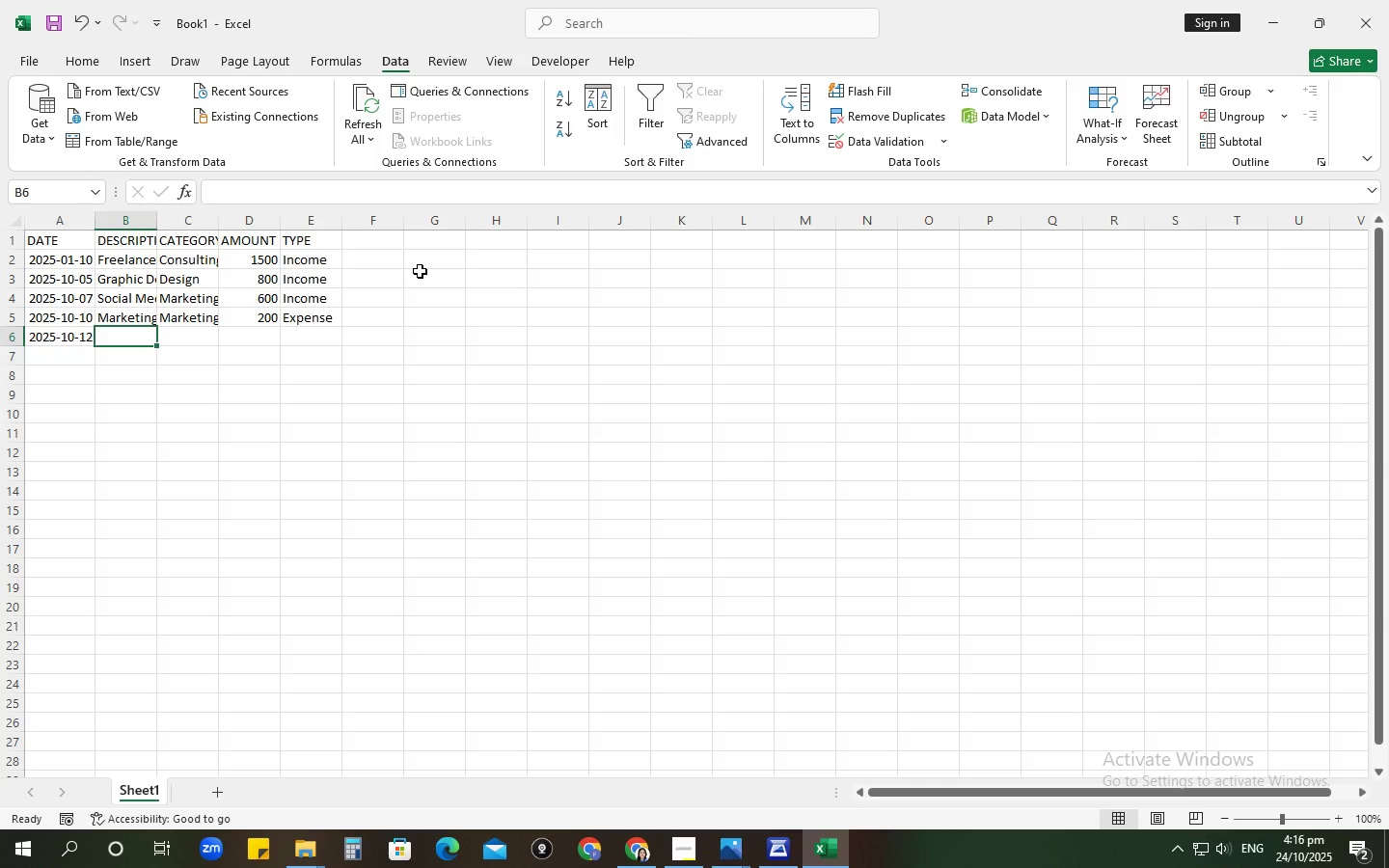 
wait(5.28)
 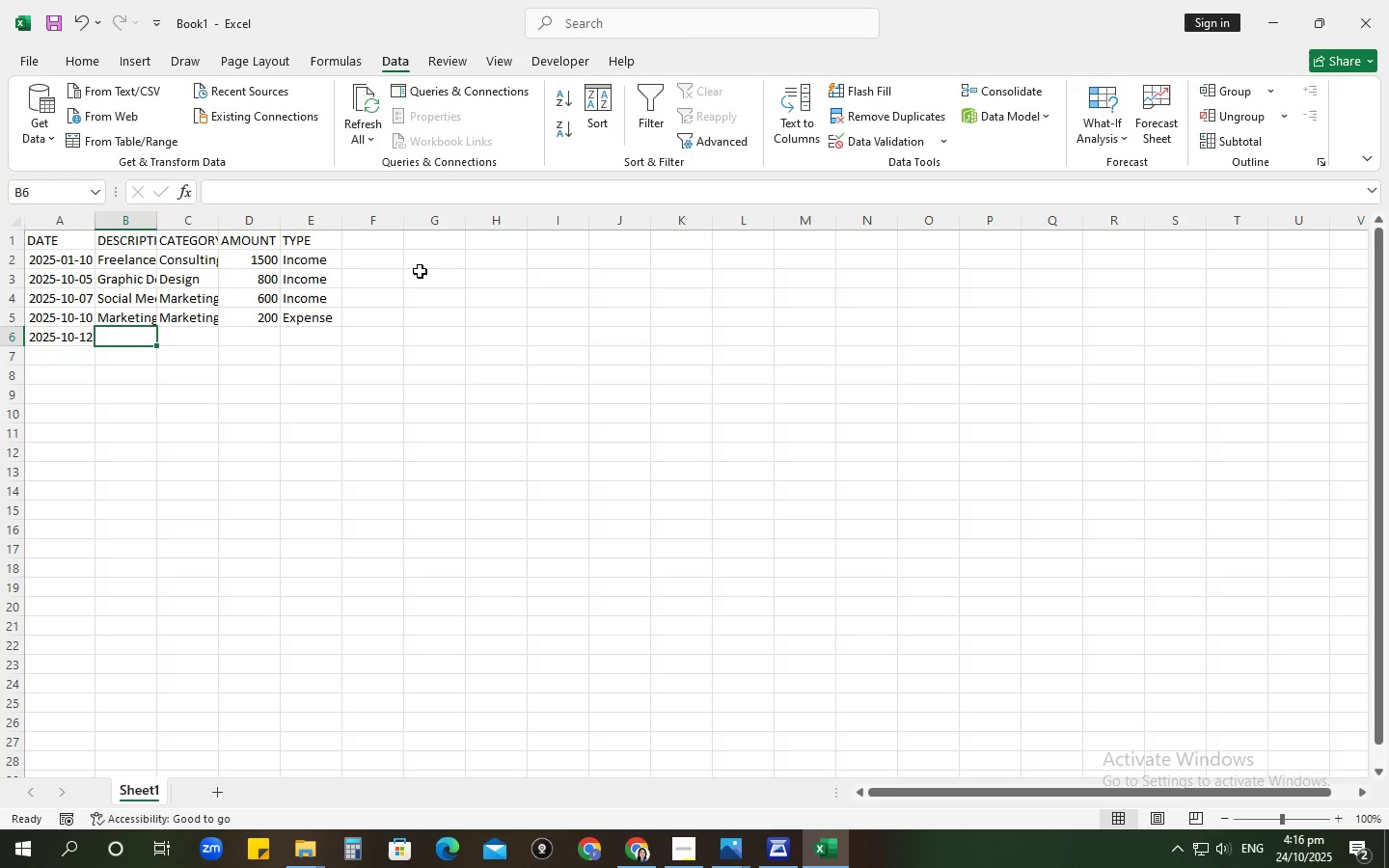 
type(Website G)
key(Backspace)
type(Hosying)
key(Backspace)
key(Backspace)
key(Backspace)
key(Backspace)
type(ting)
key(Tab)
type(Utilities)
key(Tab)
type(120)
key(Tab)
type(Expense)
 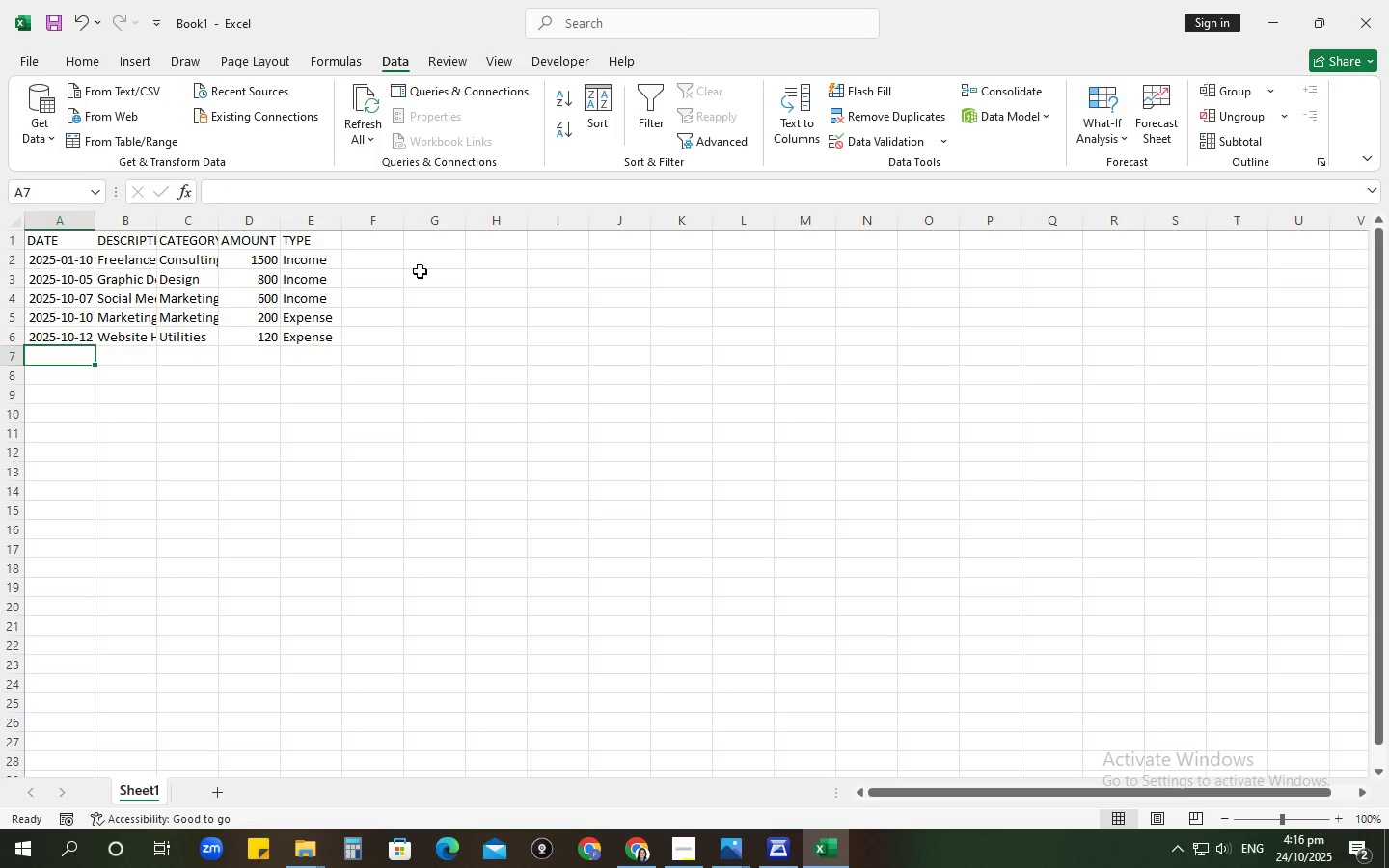 
 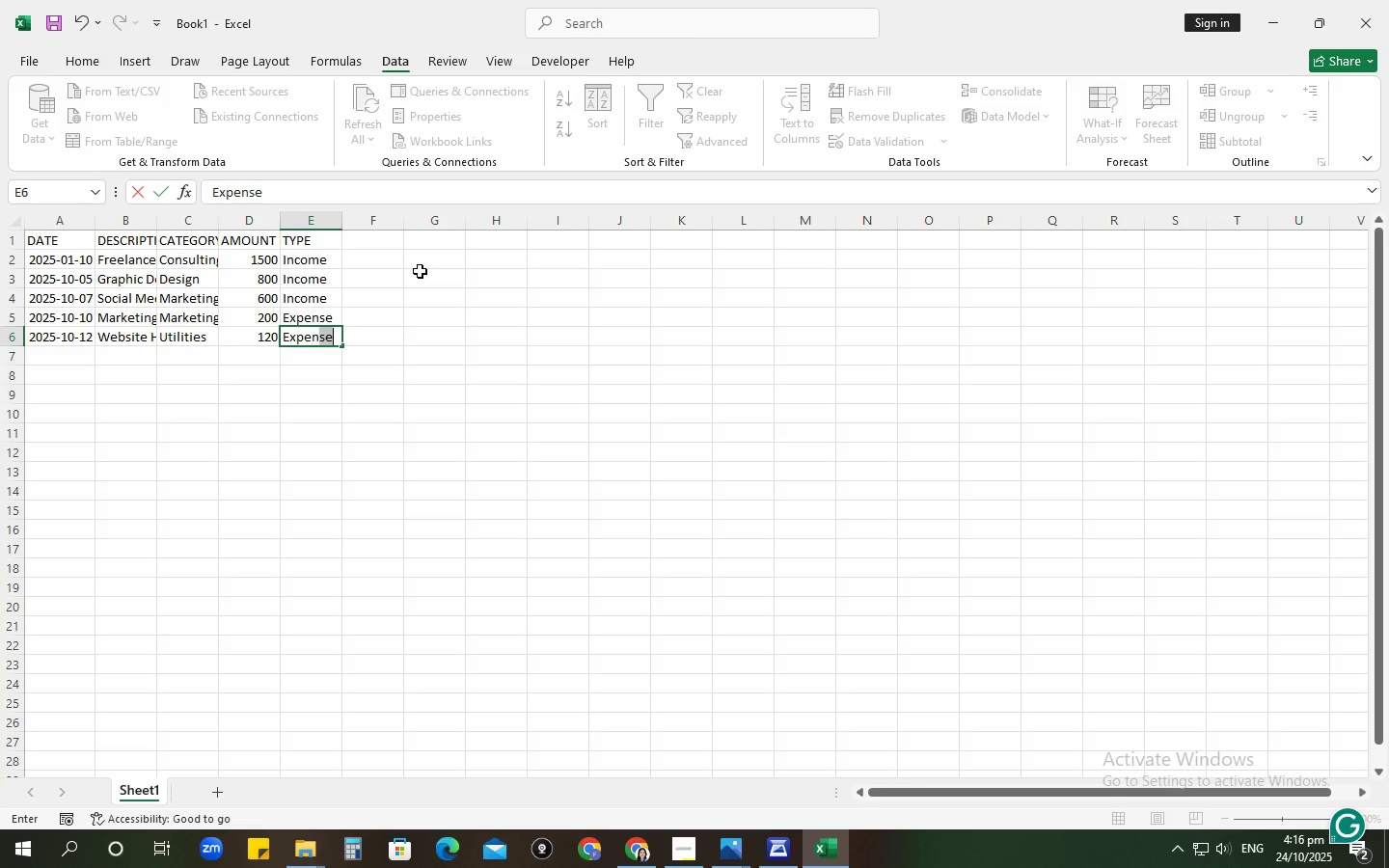 
key(Enter)
 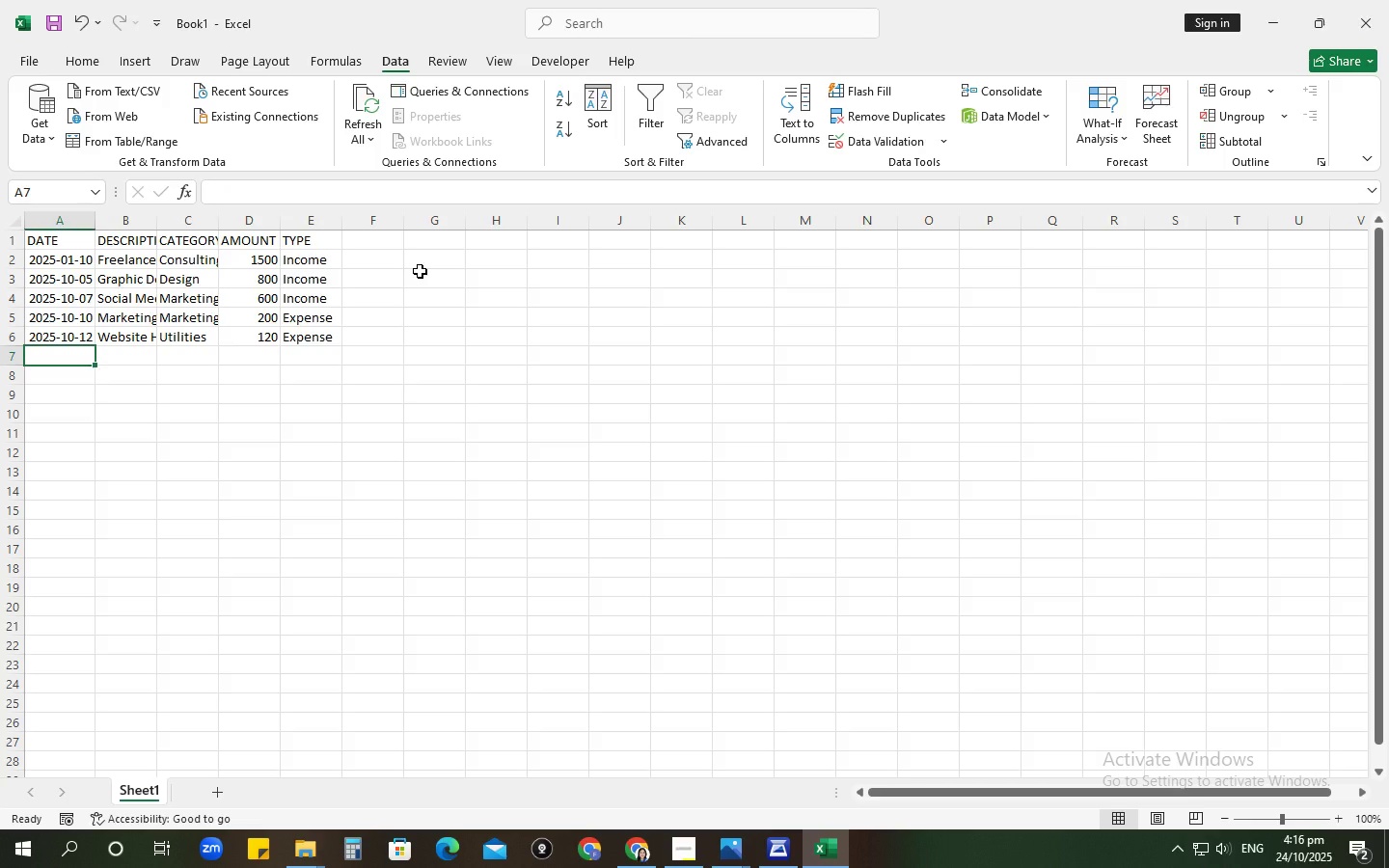 
type(15-10)
key(Tab)
type(Office Supplies)
key(Tab)
type(Supplies)
key(Tab)
type(100)
key(Tab)
type(Expense)
 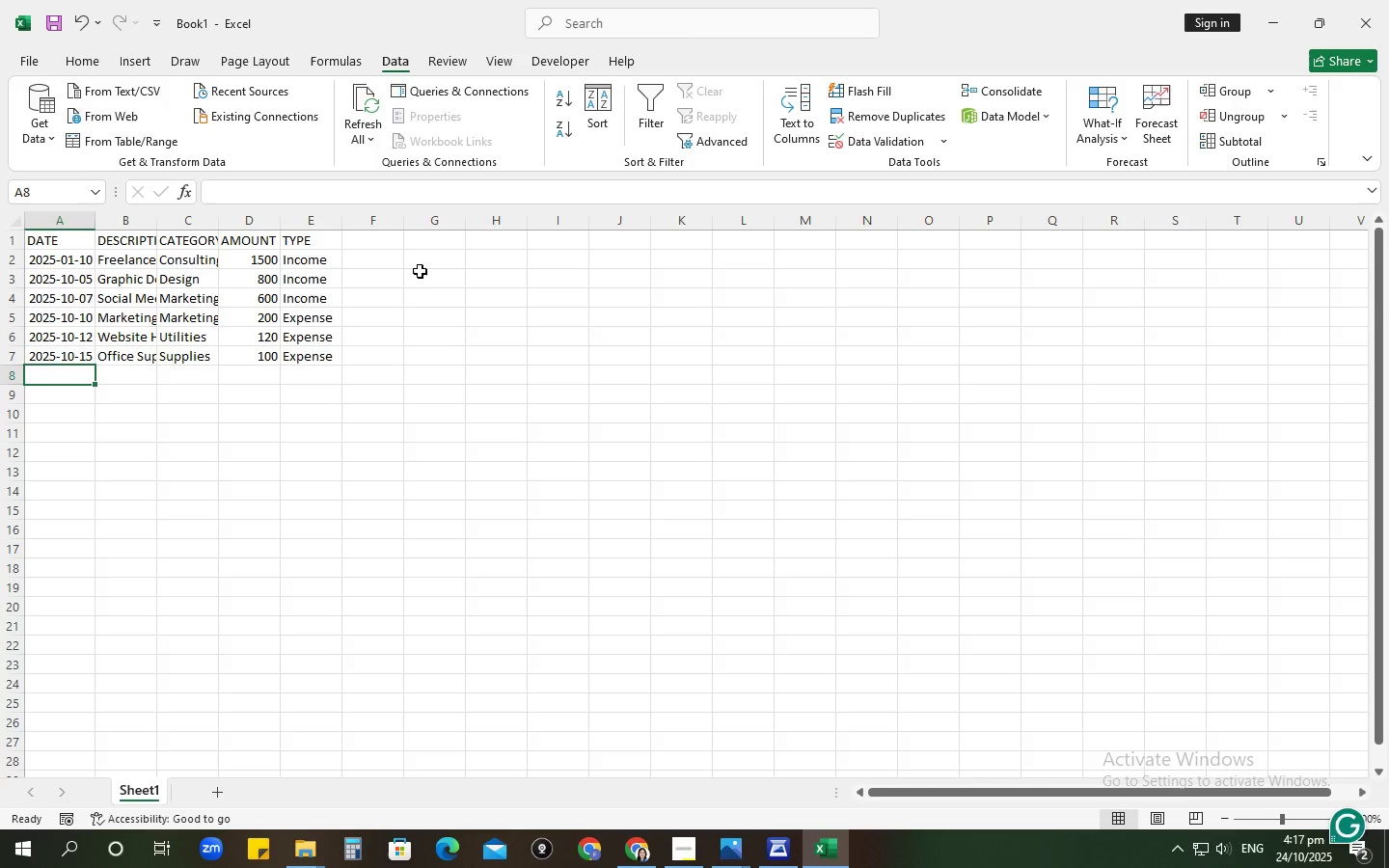 
 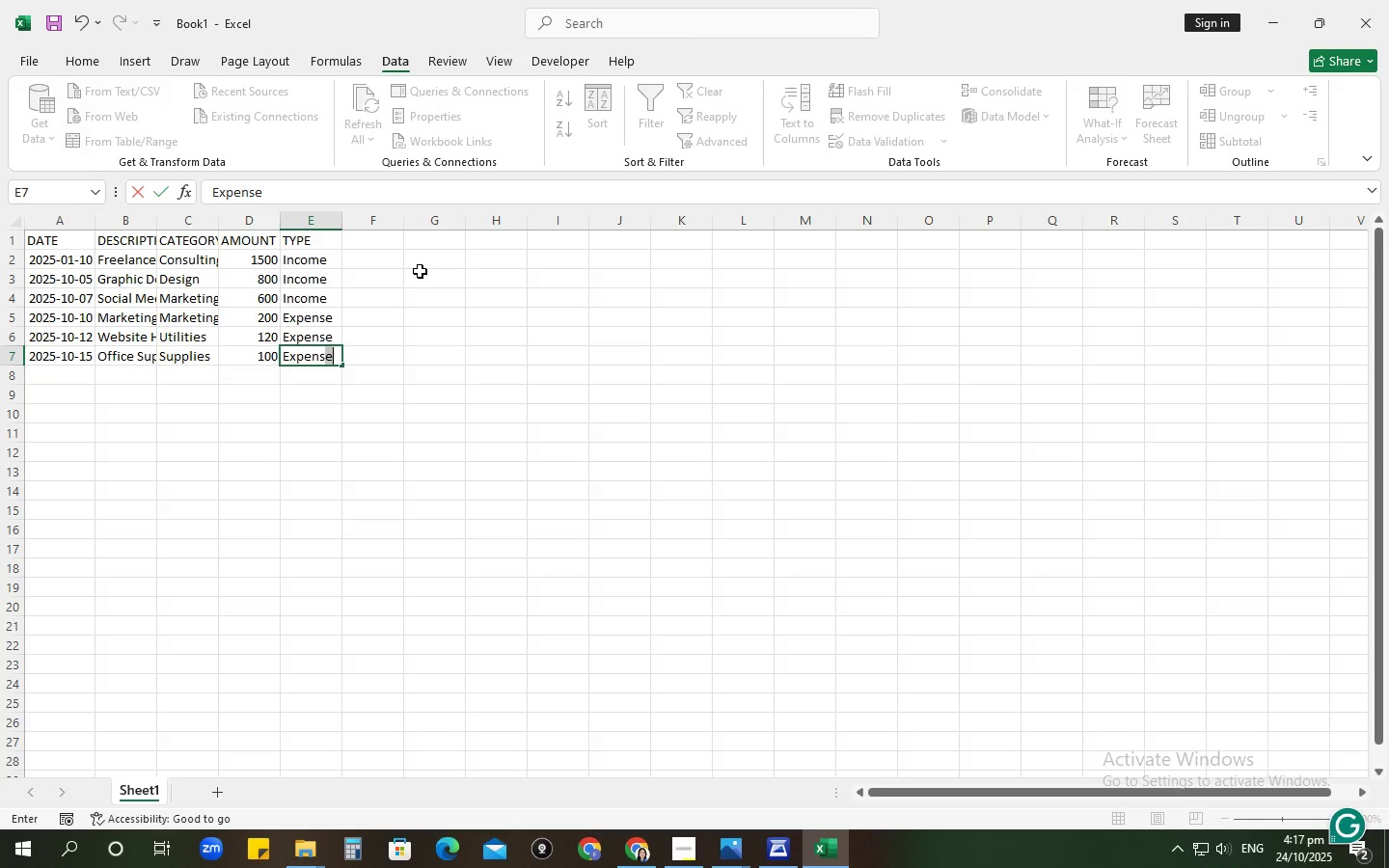 
key(Enter)
 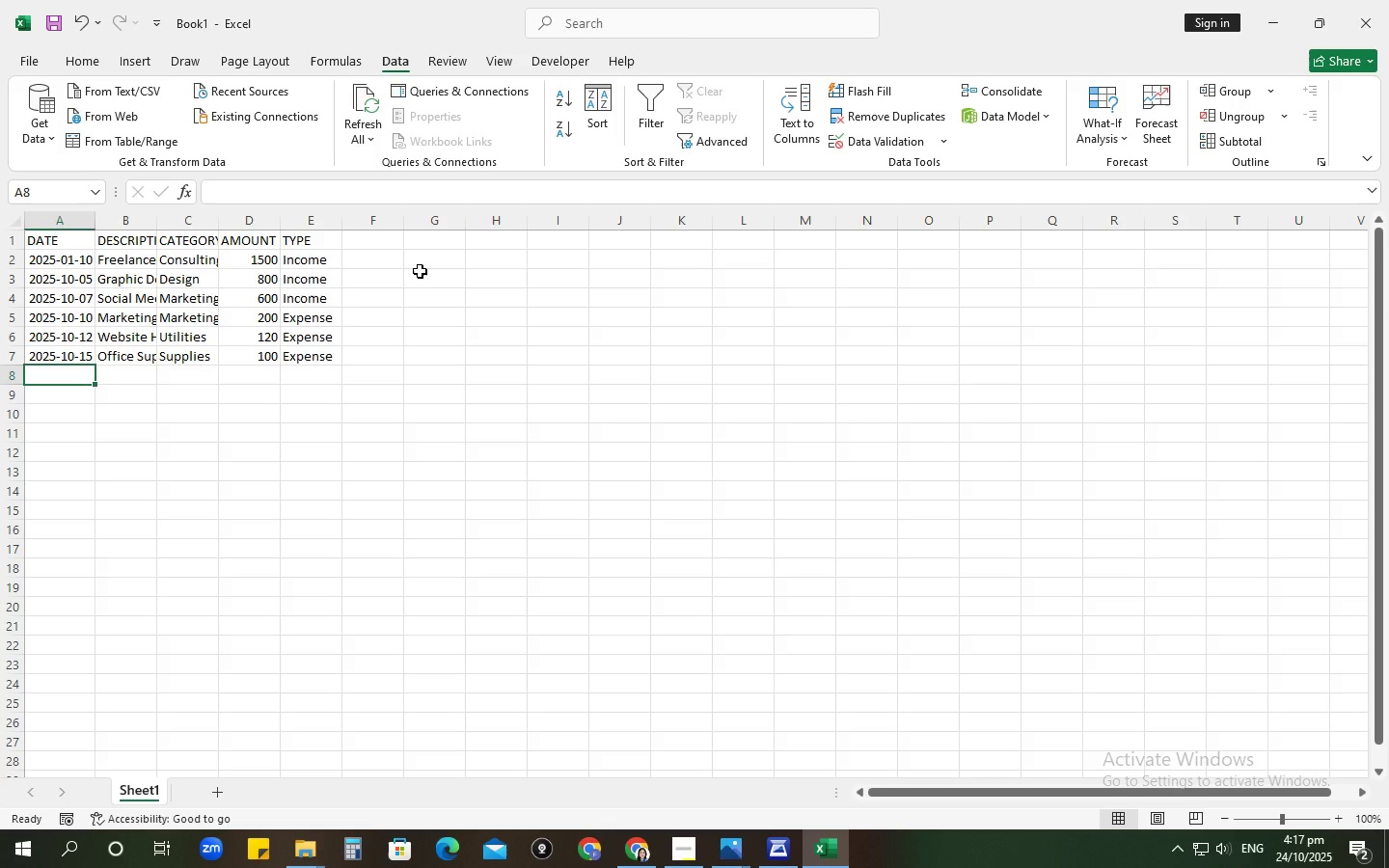 
type(17-10)
key(Tab)
type(Freelance Prok)
key(Backspace)
type(ject 2)
key(Tab)
type(Cos)
key(Backspace)
type(ns)
key(Tab)
type(1200)
key(Tab)
type(Income)
 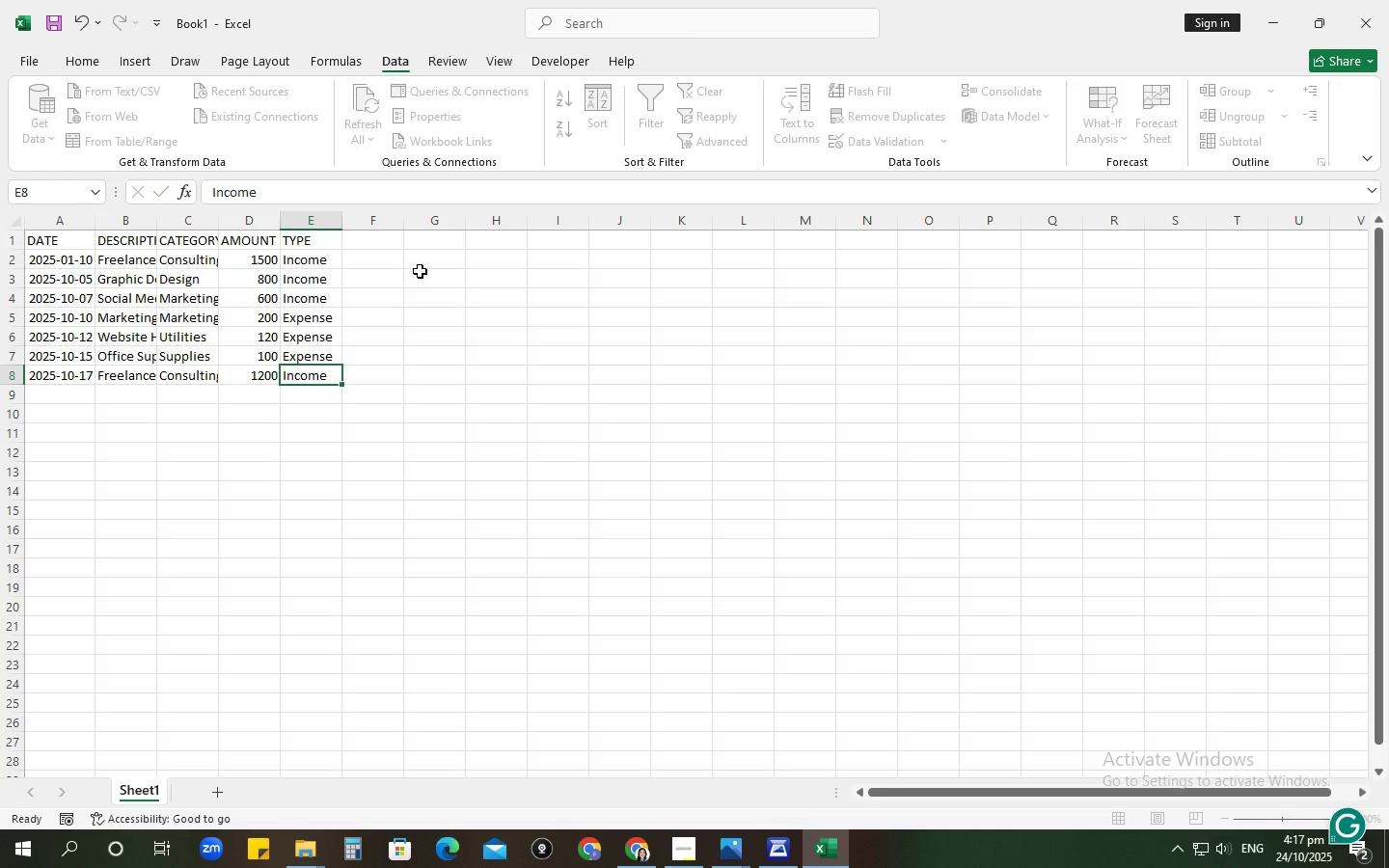 
 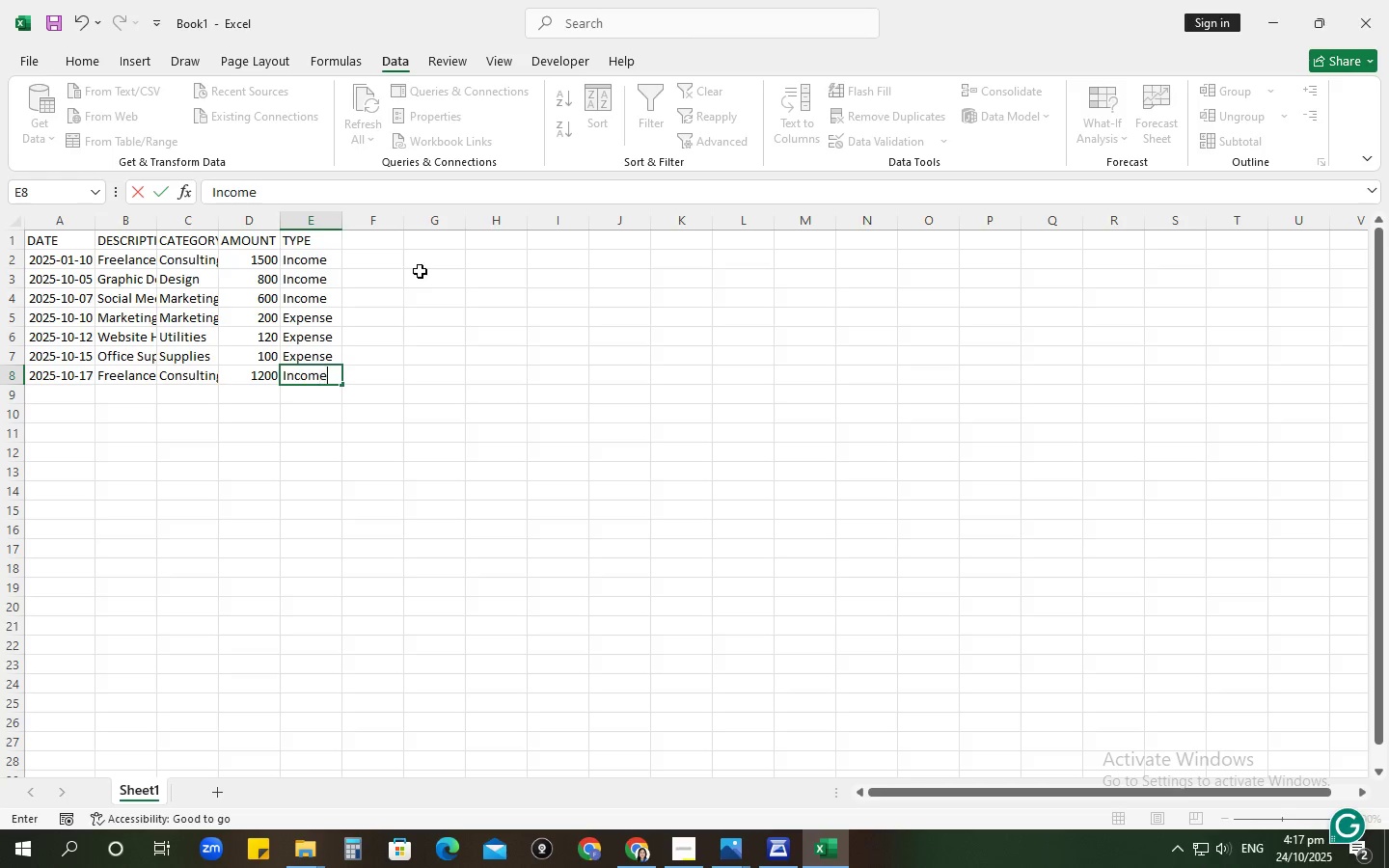 
key(Enter)
 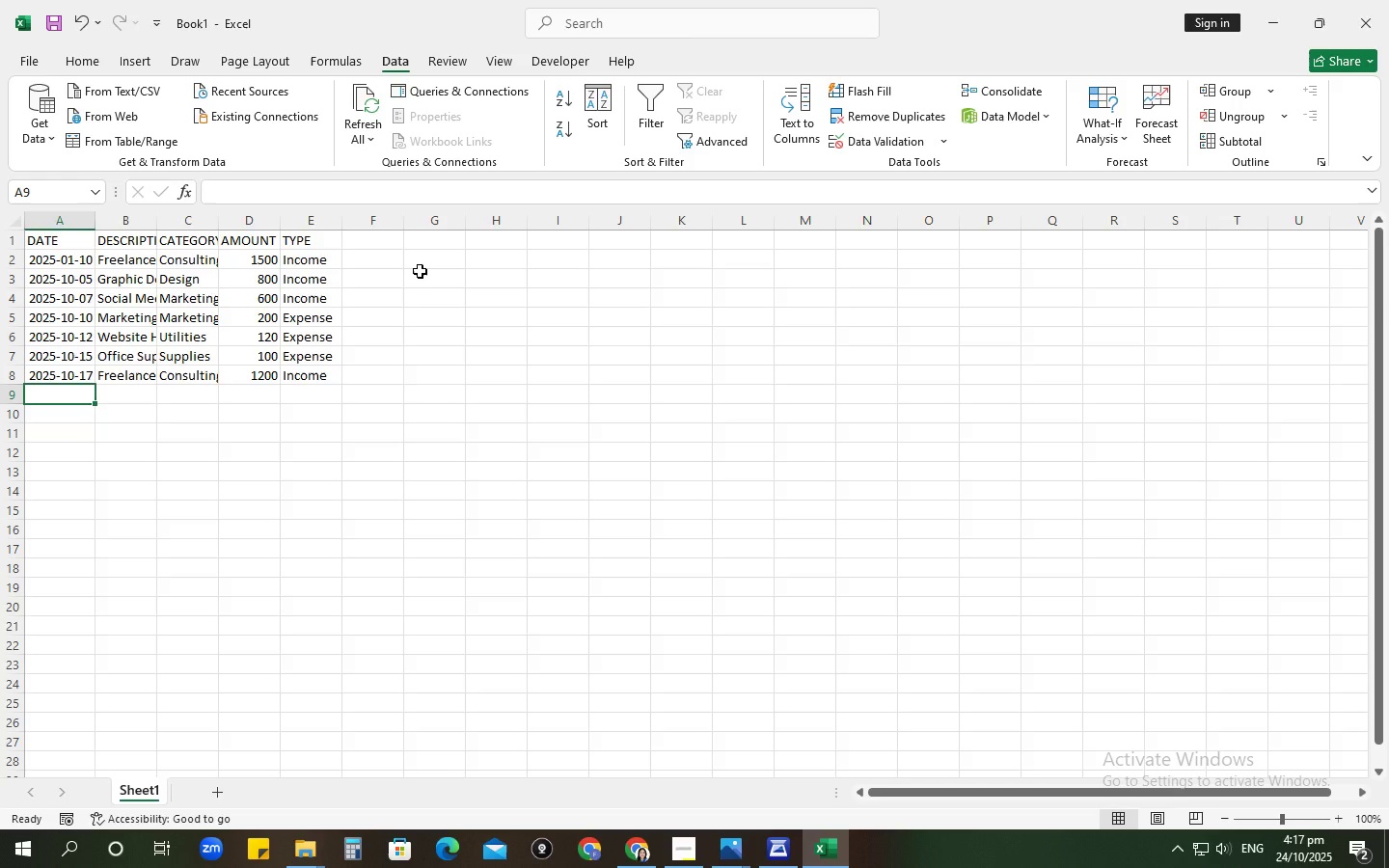 
type(20-10)
key(Tab)
 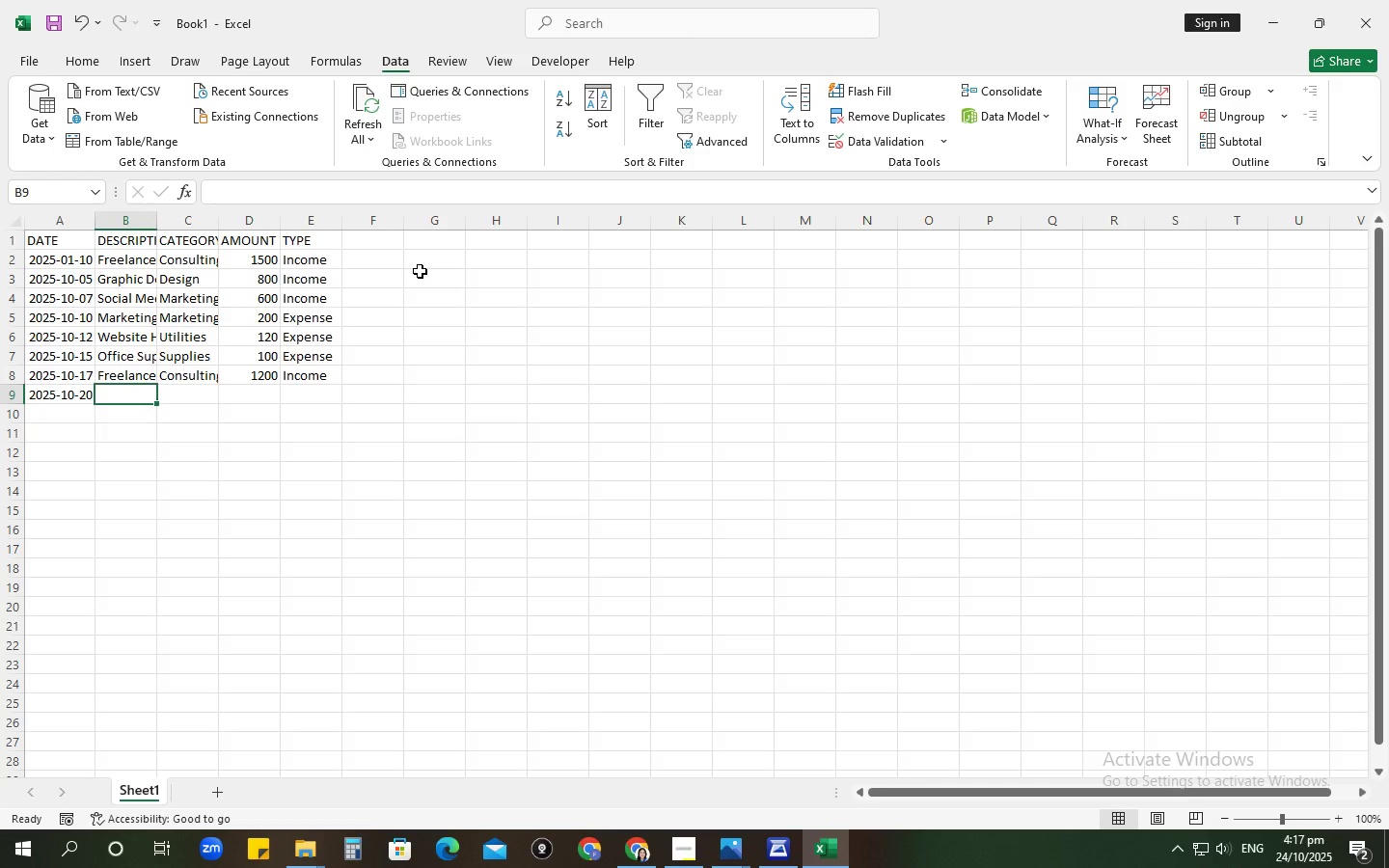 
wait(6.19)
 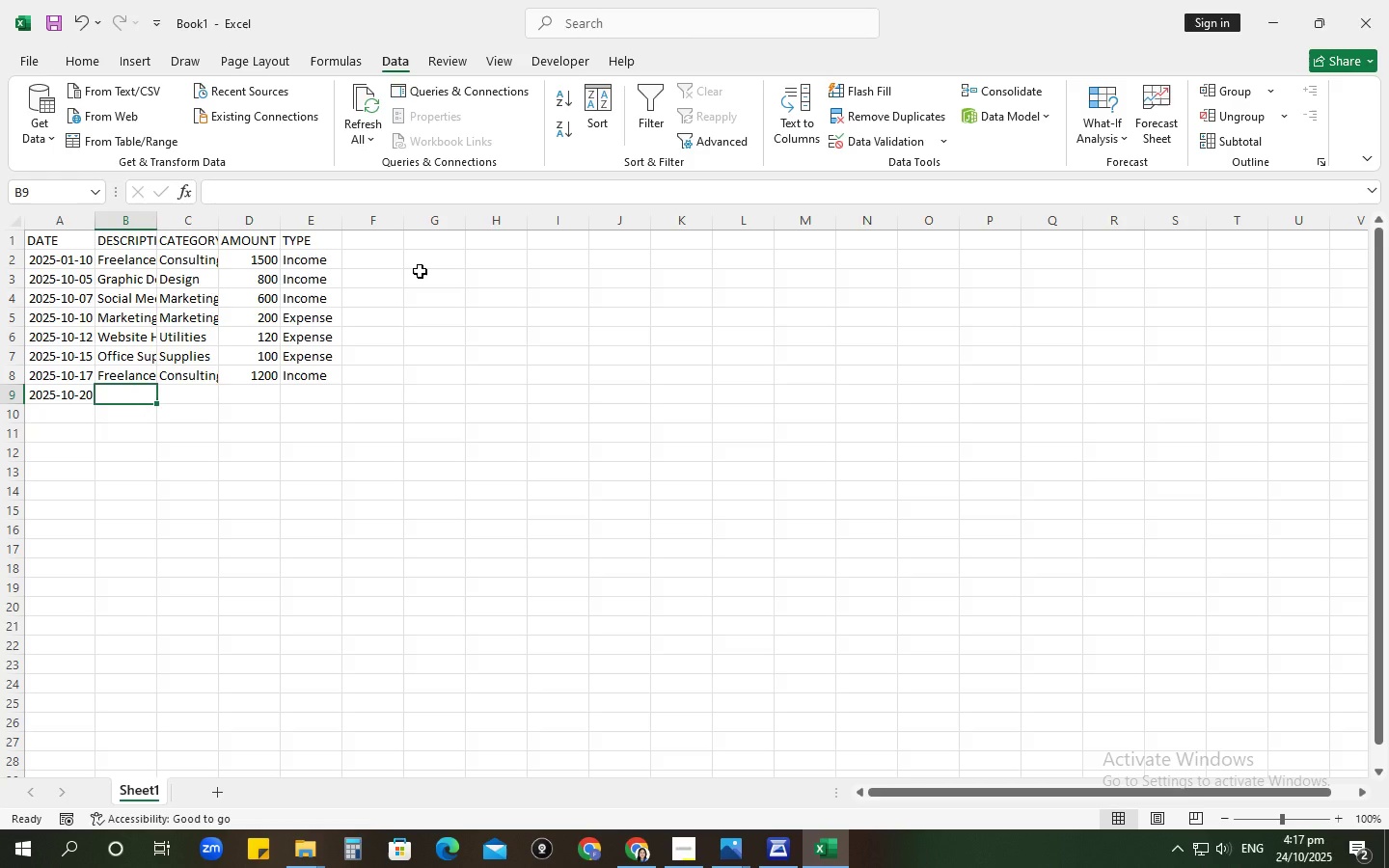 
type(Freelance Proe)
key(Backspace)
type(ject 3)
key(Tab)
type(Consulting)
key(Tab)
type(900)
key(Tab)
type(Income)
 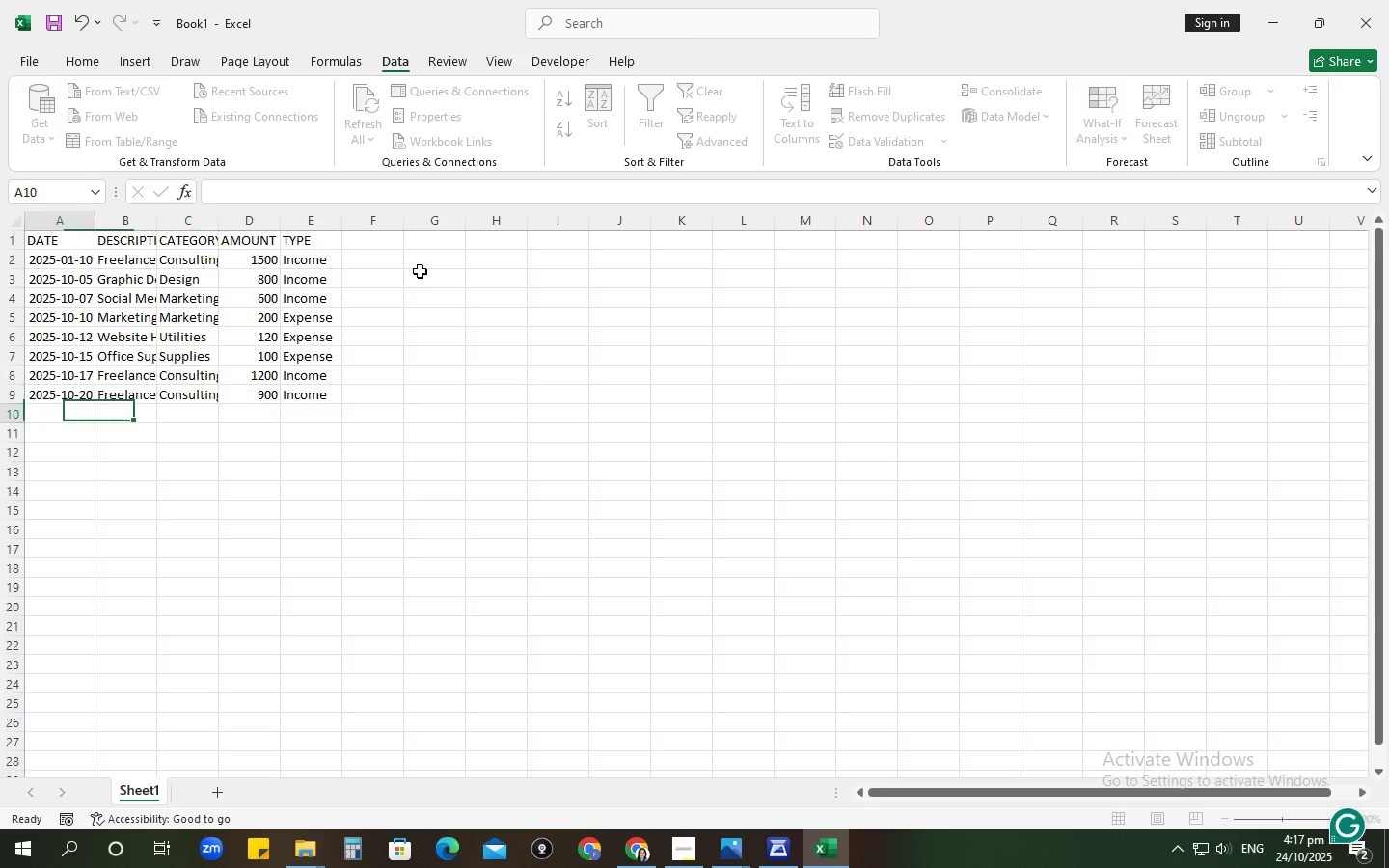 
 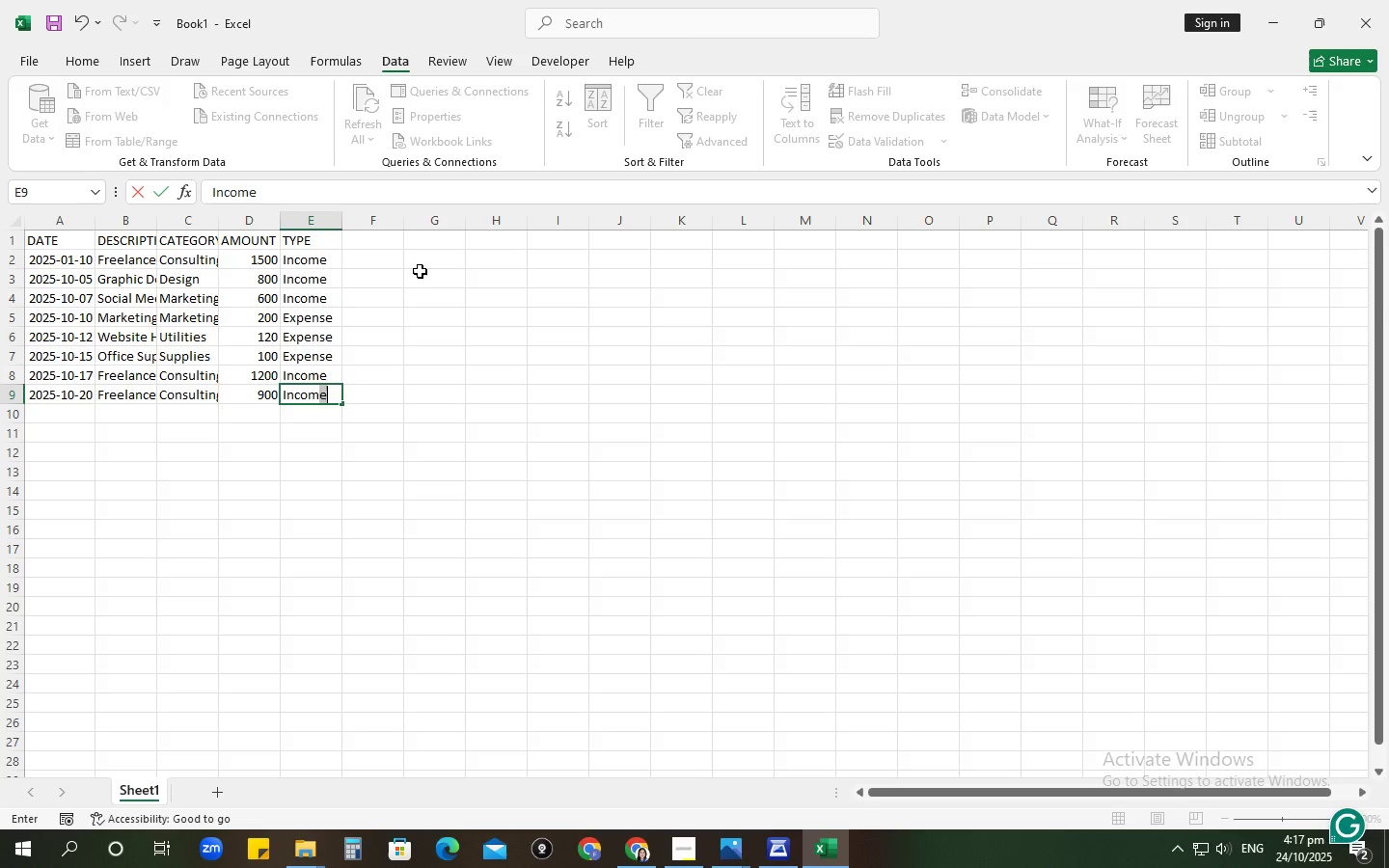 
key(Enter)
 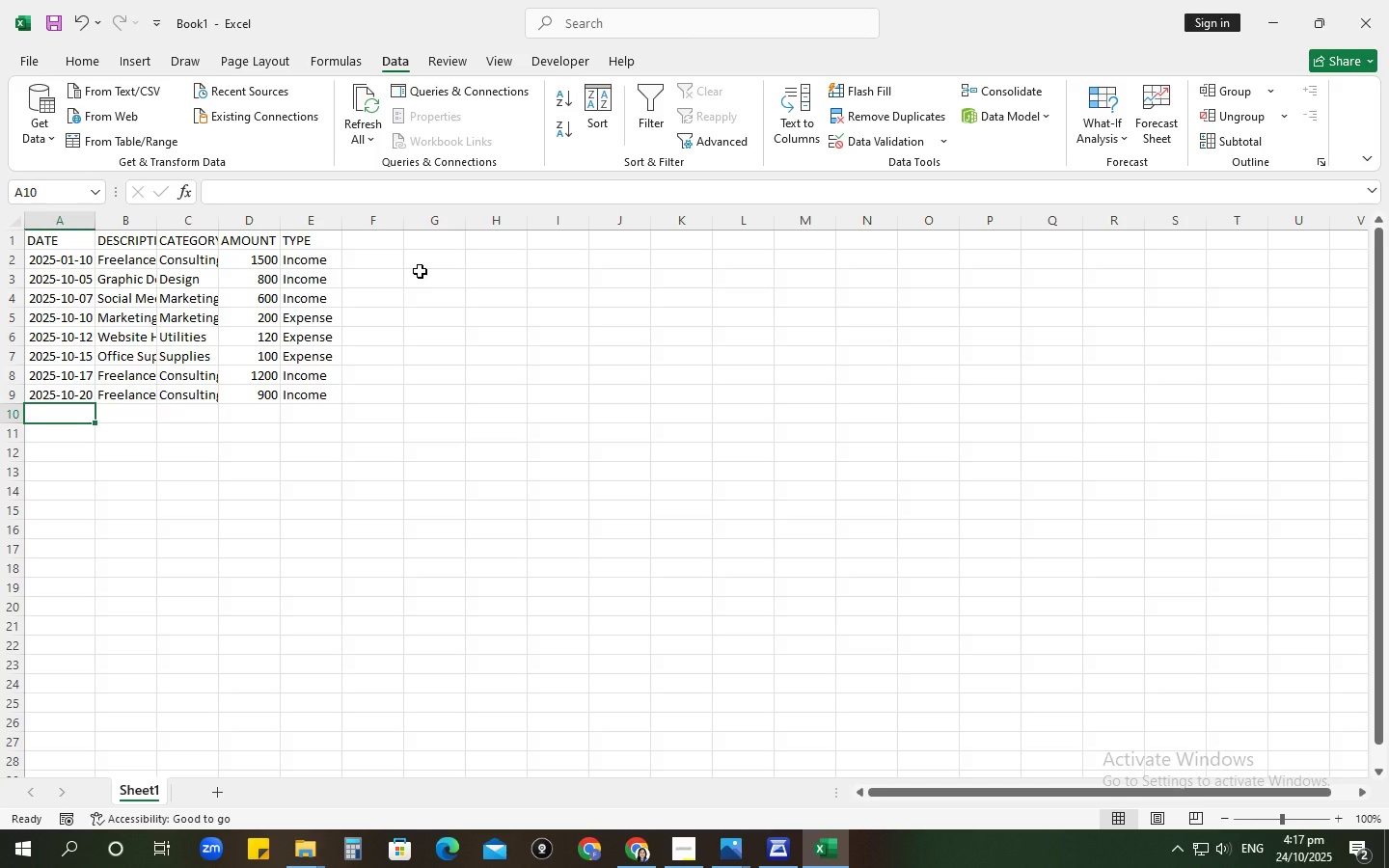 
type(22-10)
key(Tab)
type(Online Course)
key(Tab)
type(Edua)
key(Backspace)
type(caio)
key(Backspace)
type(t)
key(Backspace)
key(Backspace)
type(tiob)
key(Tab)
 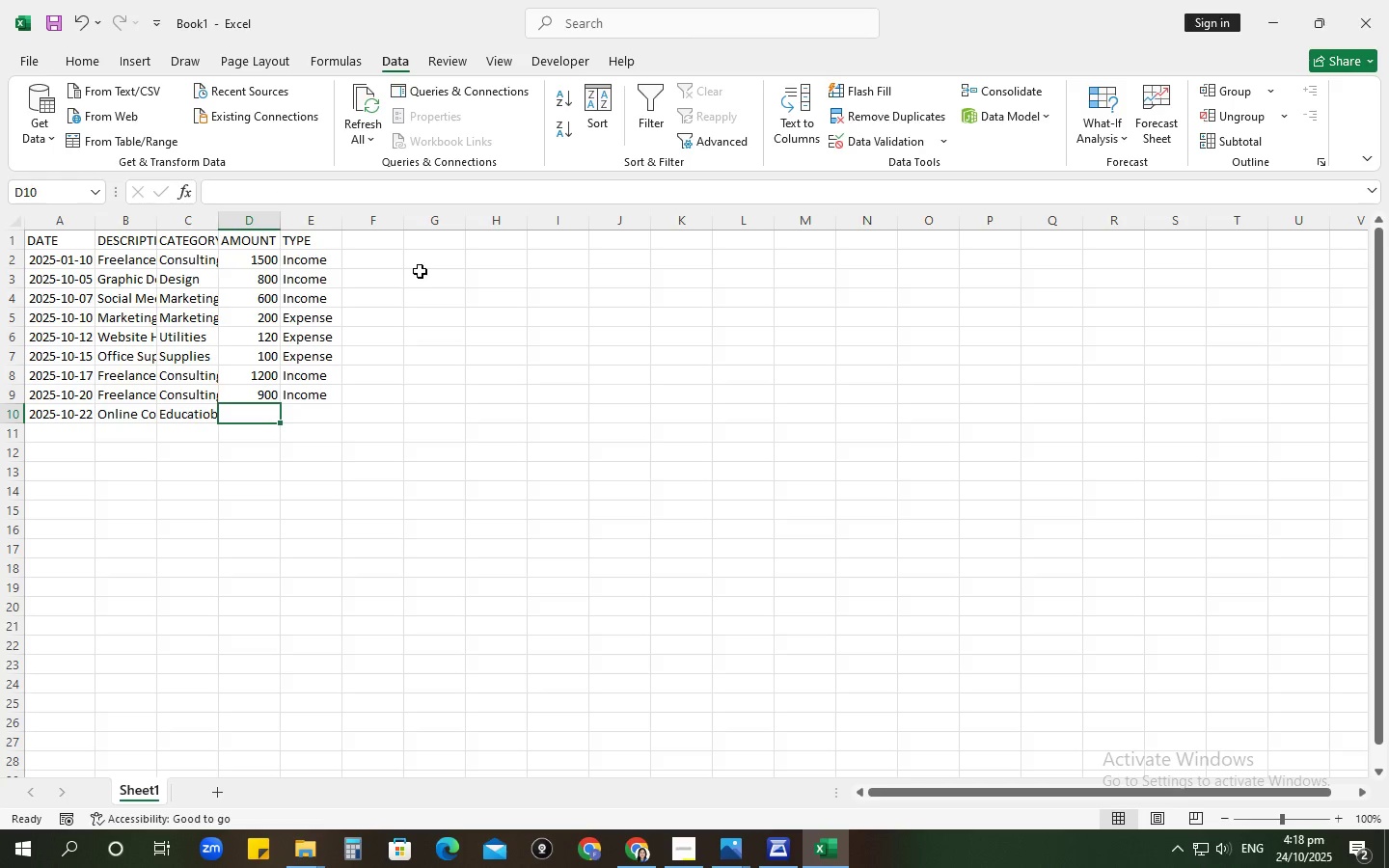 
key(ArrowLeft)
 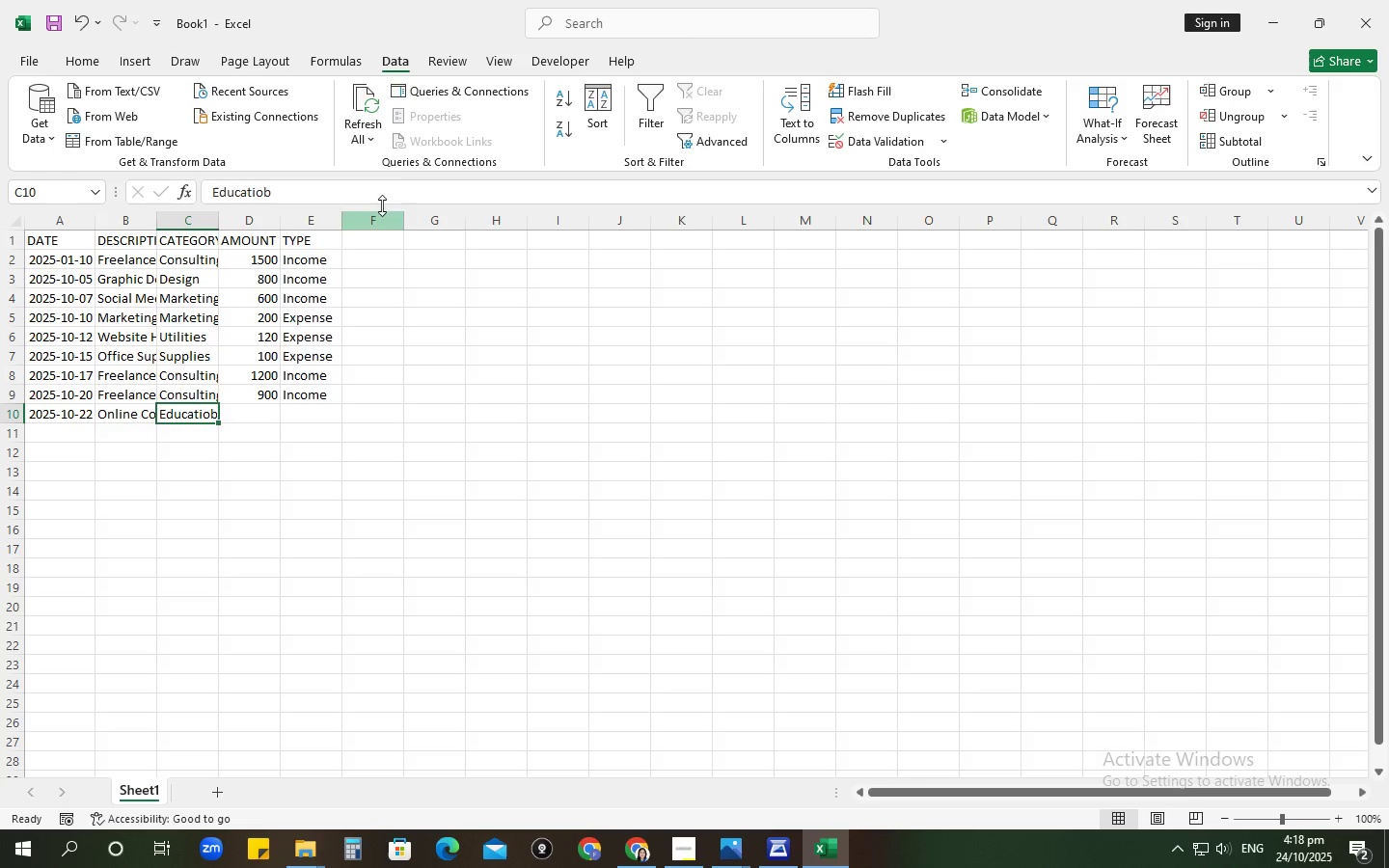 
left_click([364, 175])
 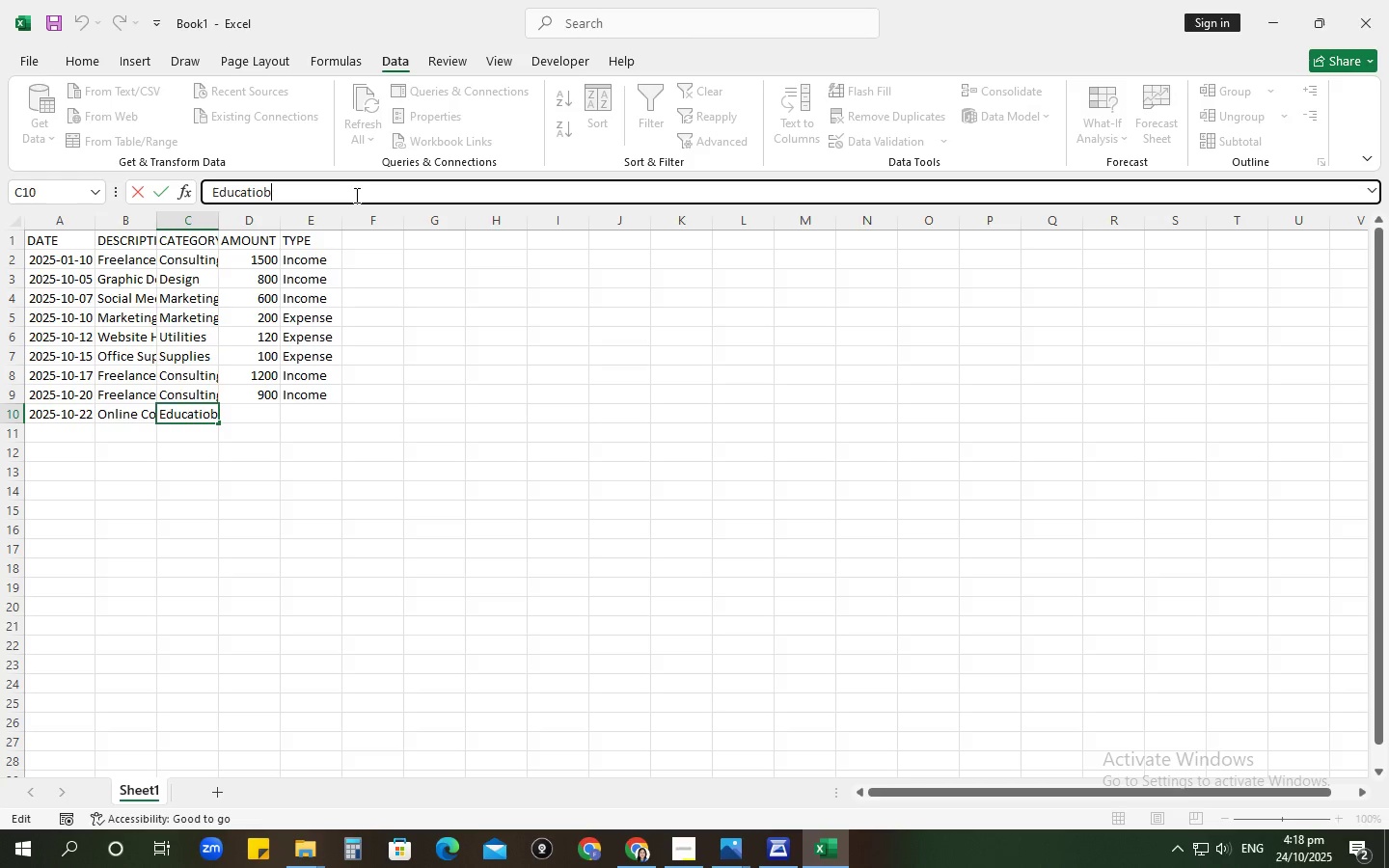 
key(Backspace)
type(n)
key(Tab)
type(300)
key(Tab)
type(Expense)
 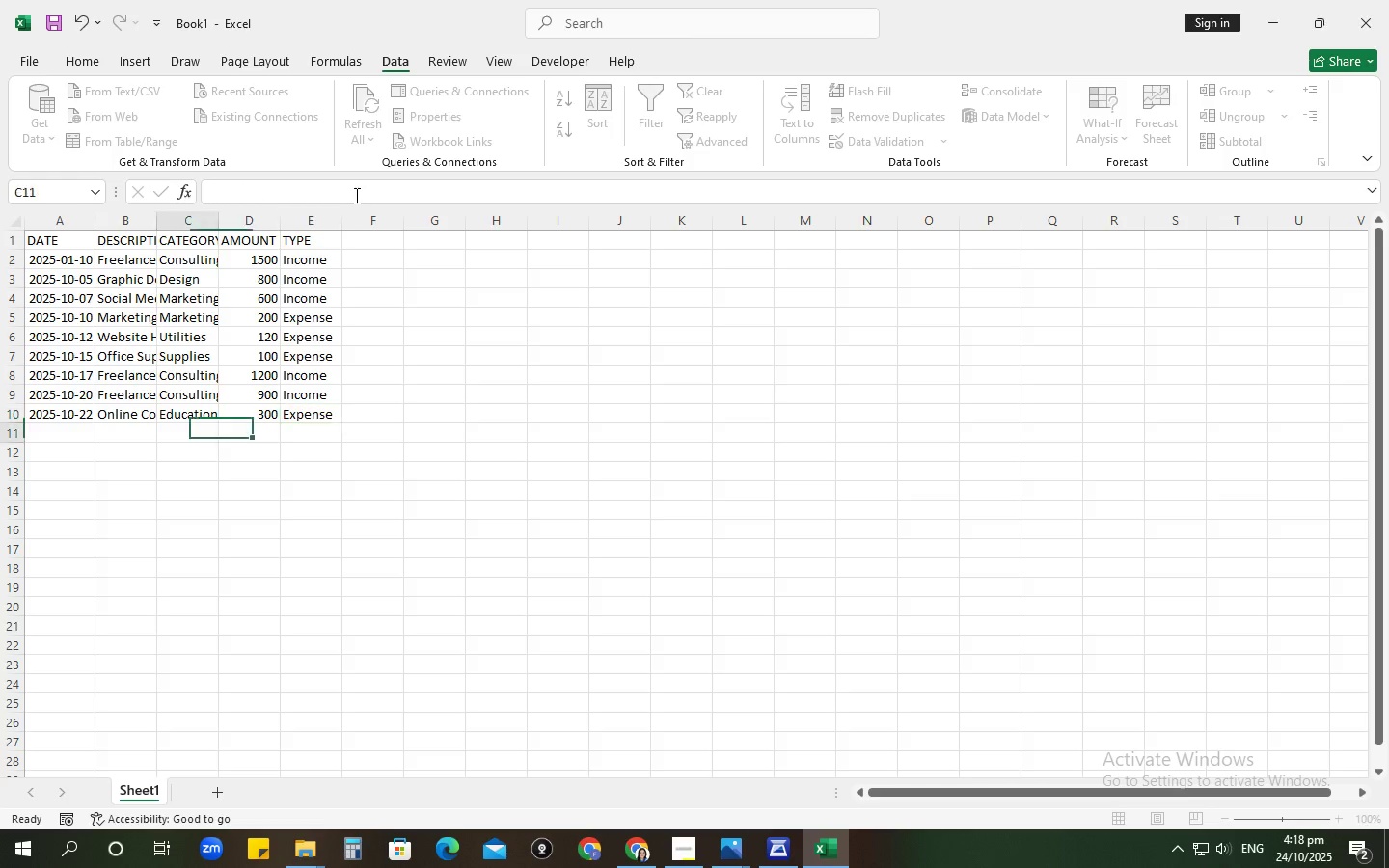 
 